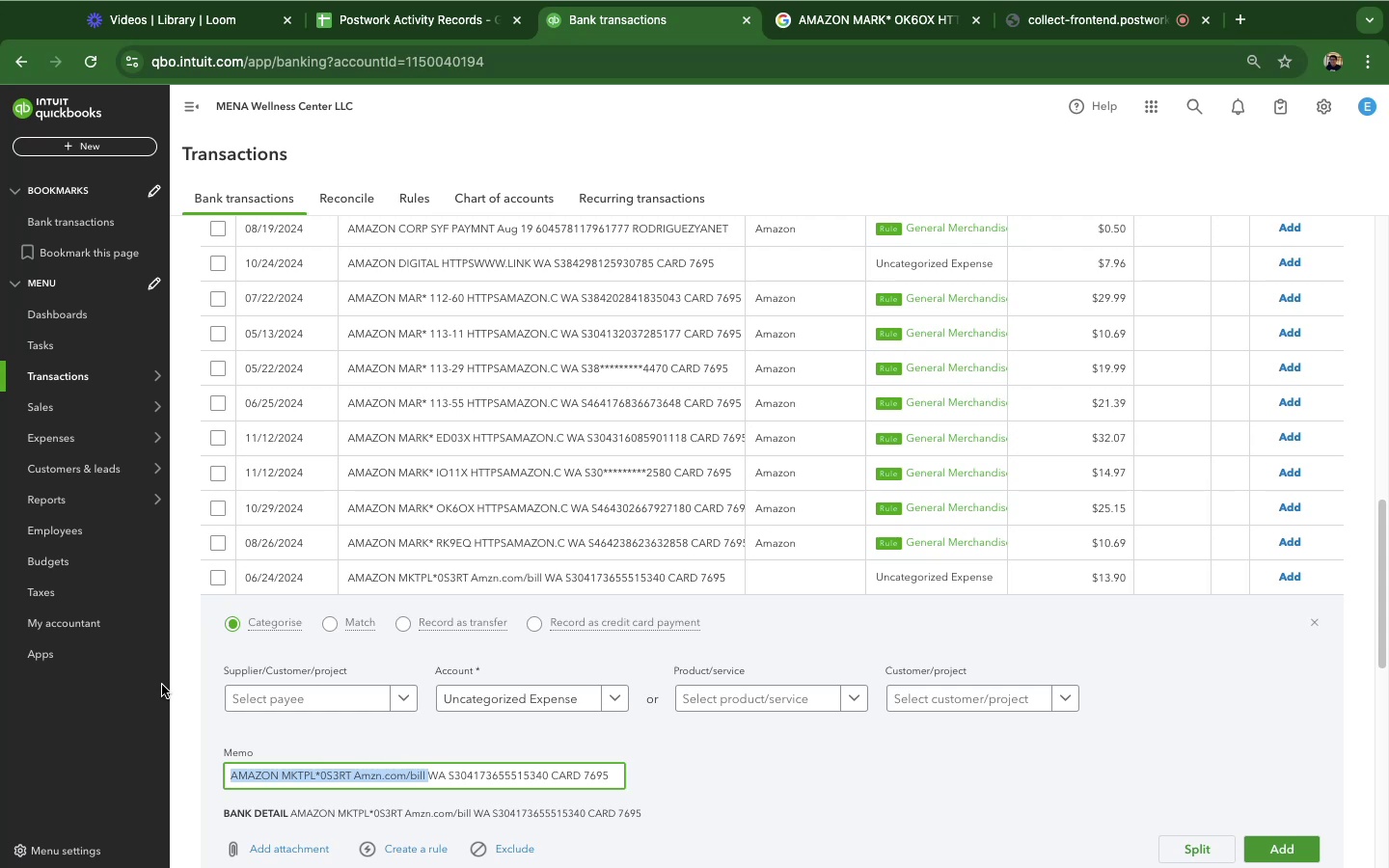 
wait(6.15)
 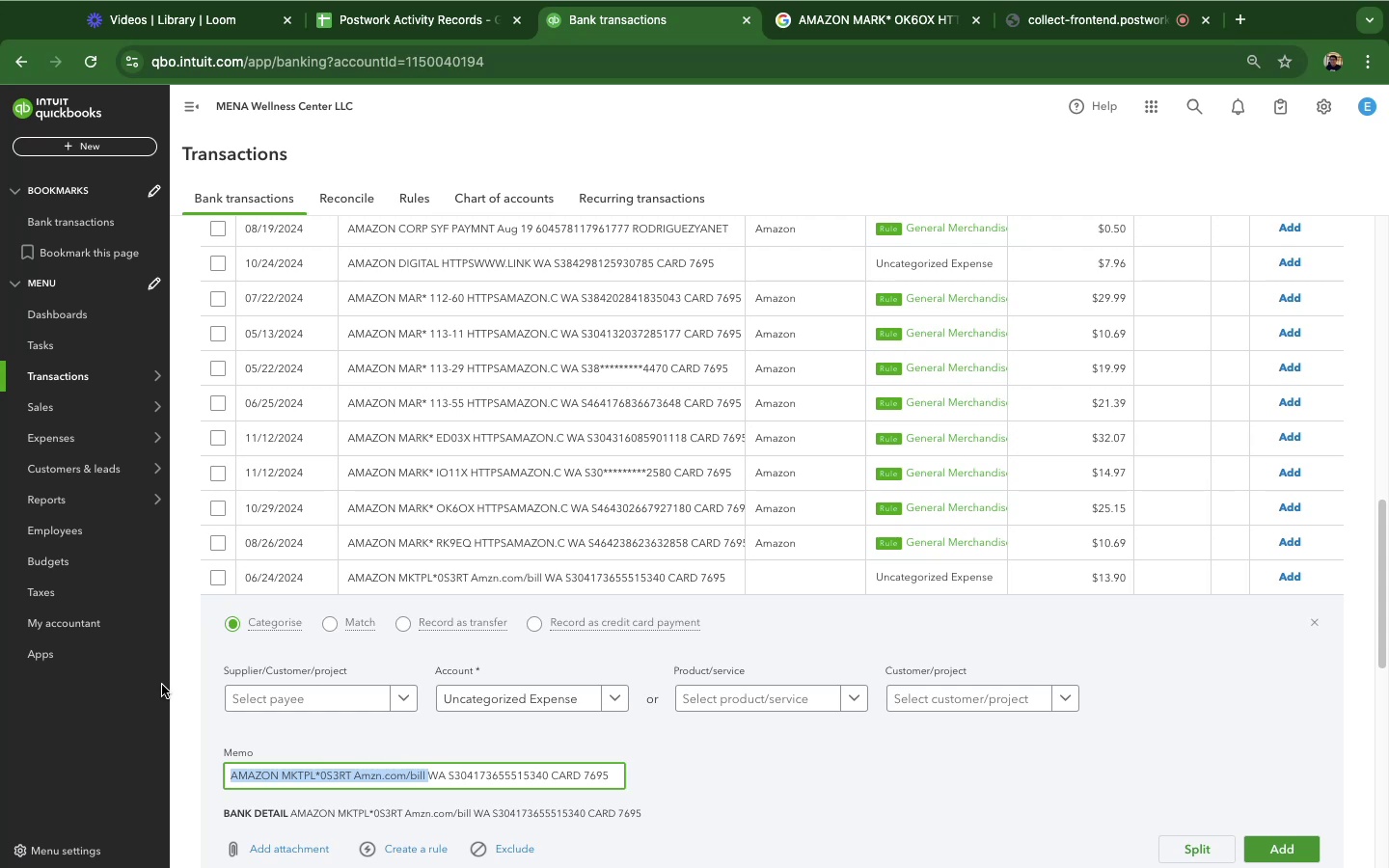 
key(Meta+C)
 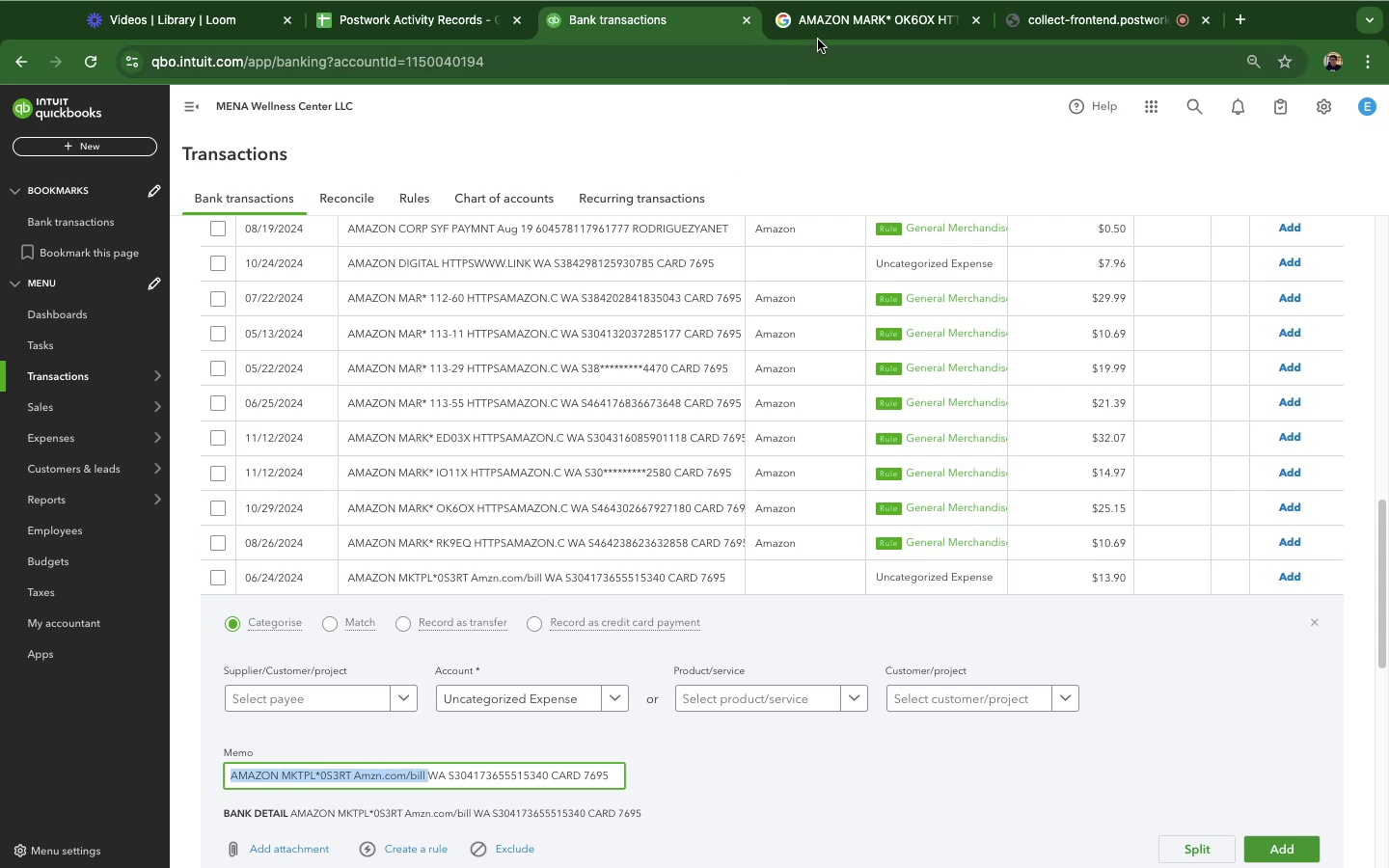 
left_click([818, 40])
 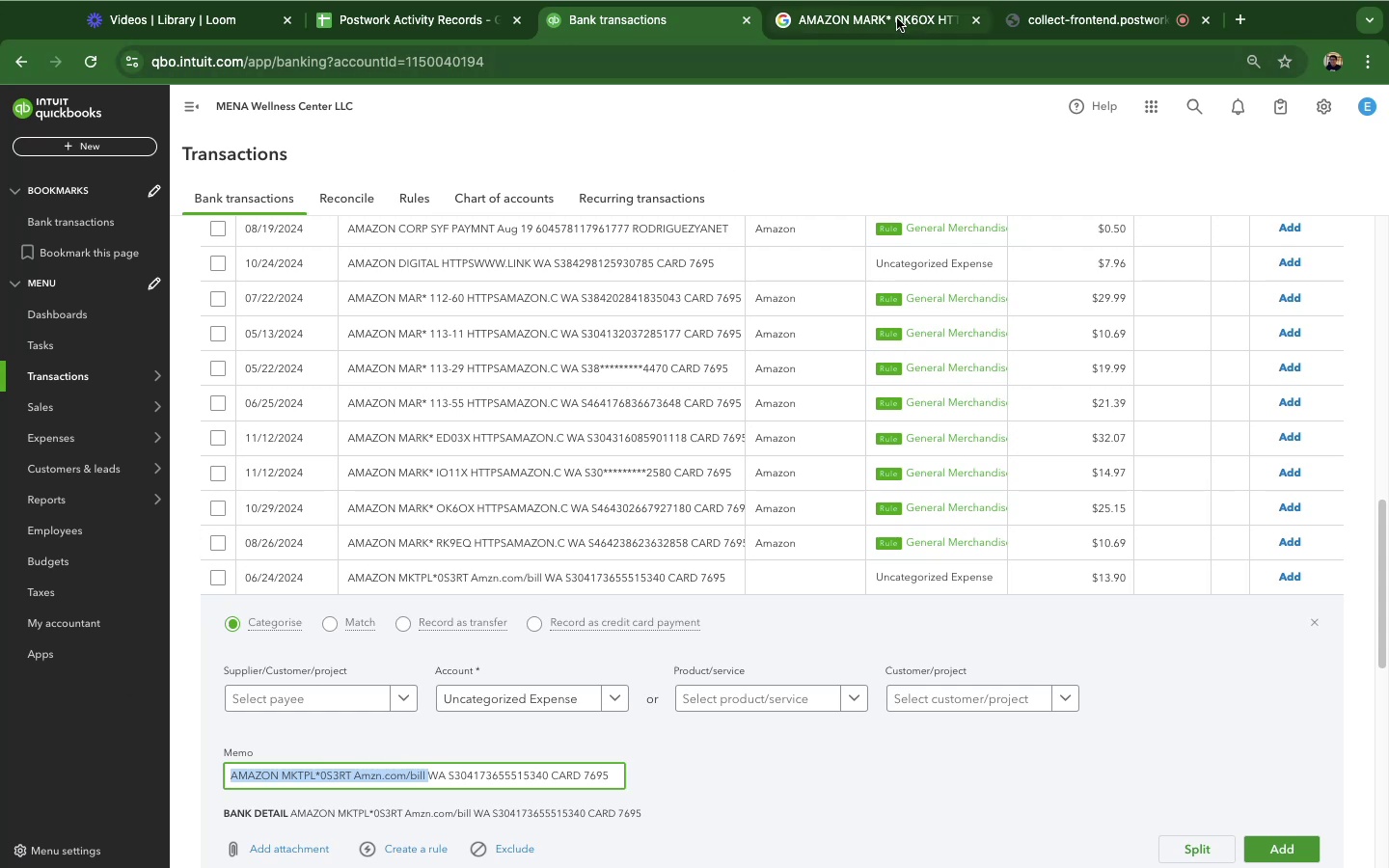 
left_click([897, 18])
 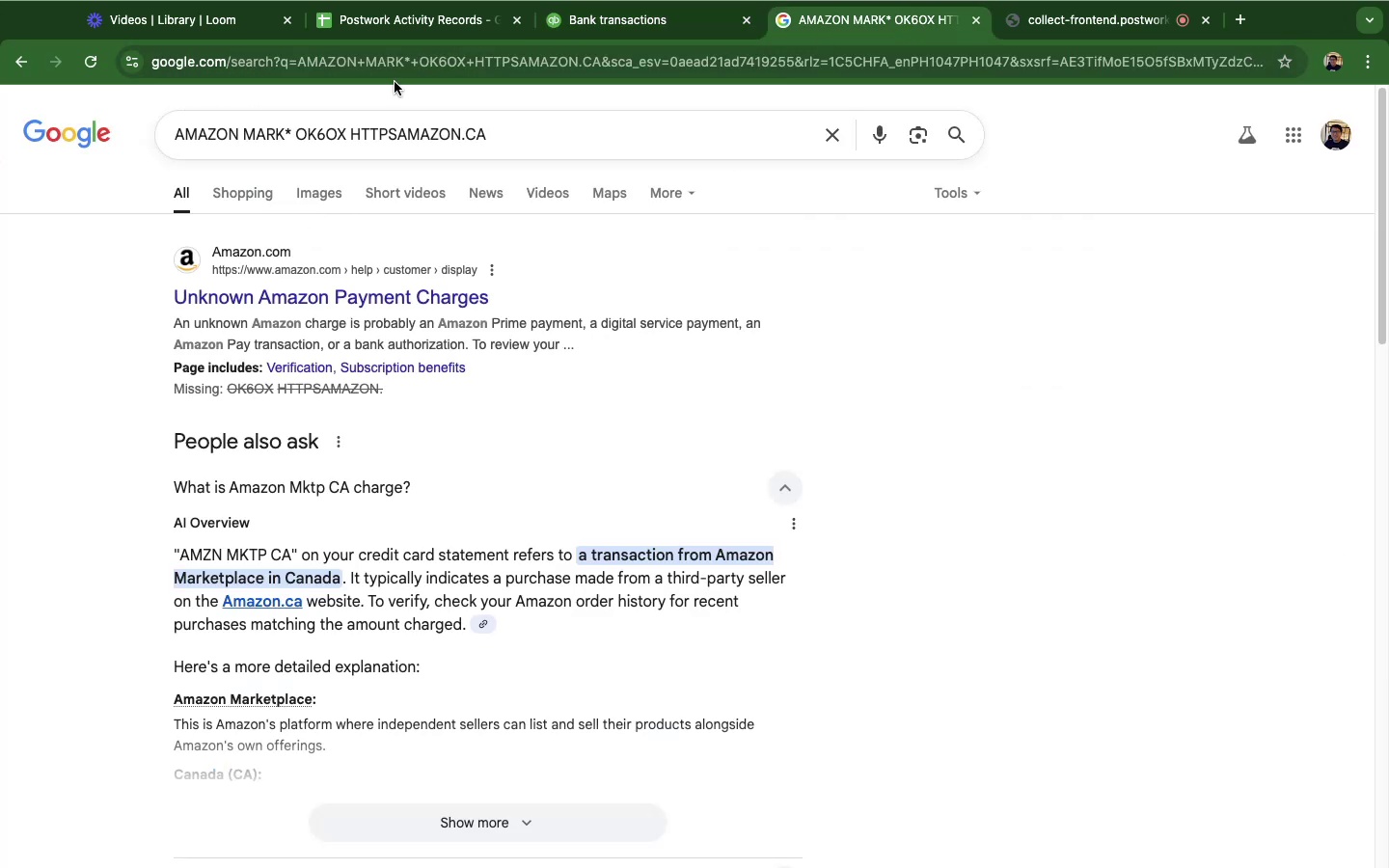 
left_click([228, 119])
 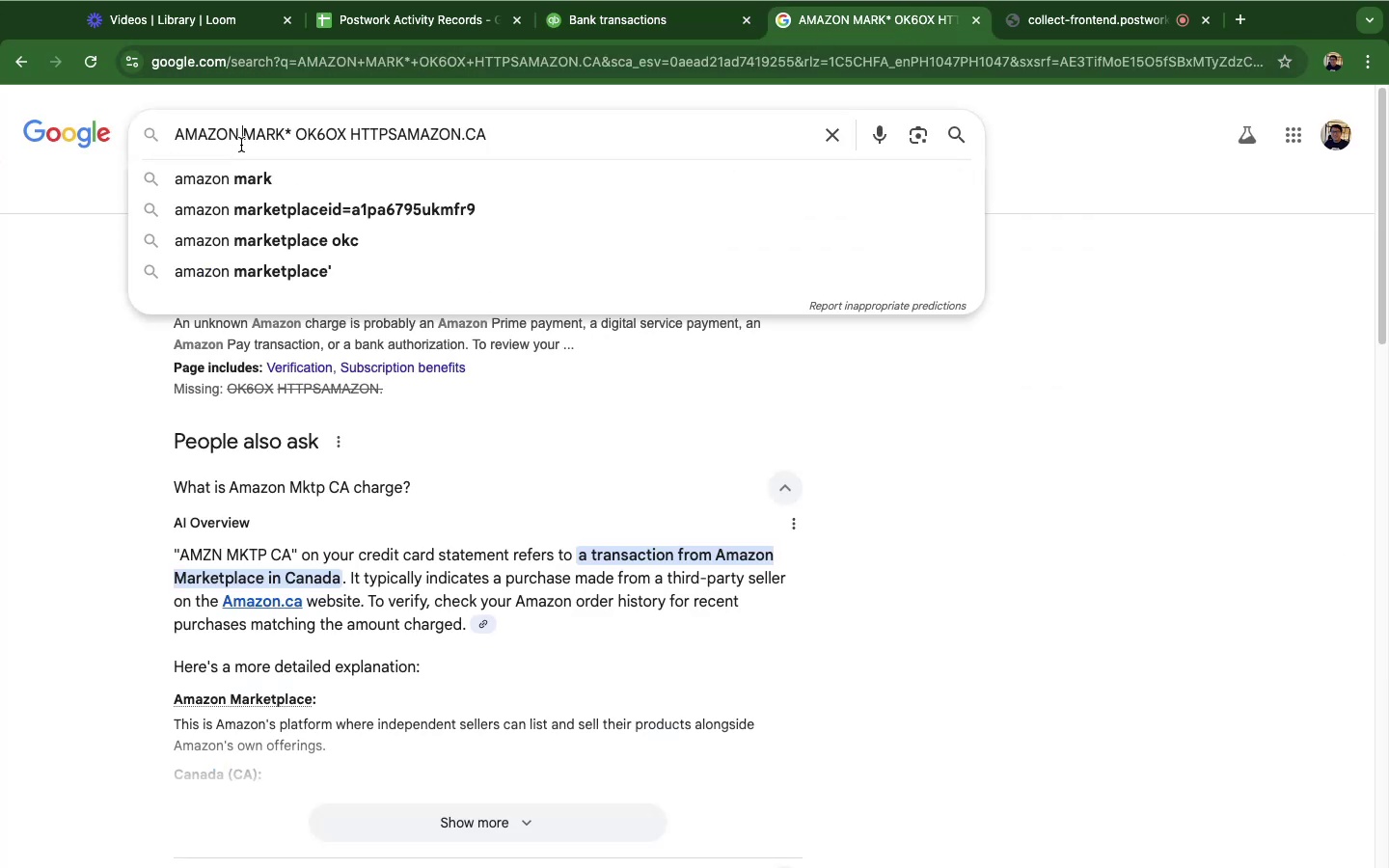 
triple_click([241, 145])
 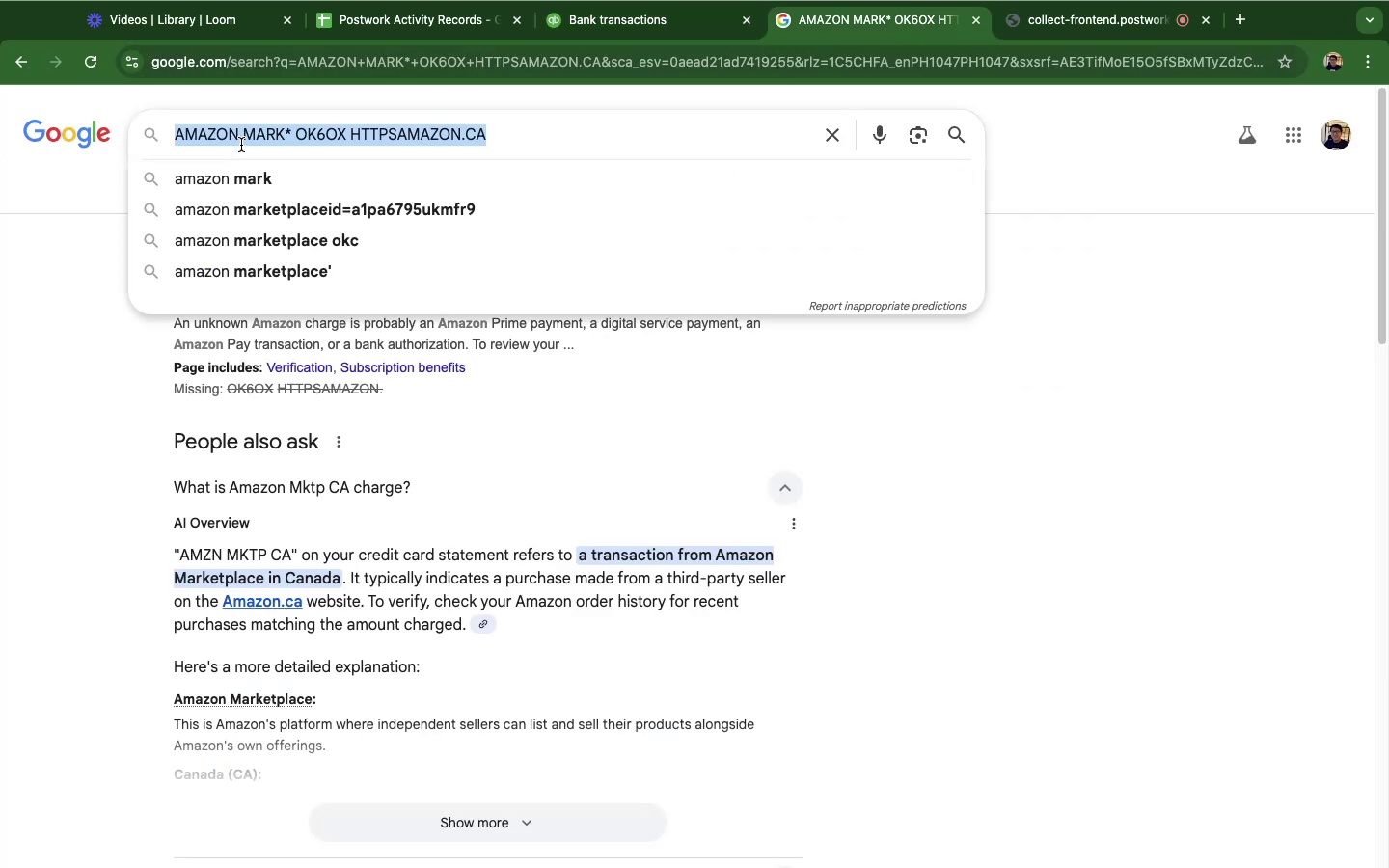 
triple_click([241, 145])
 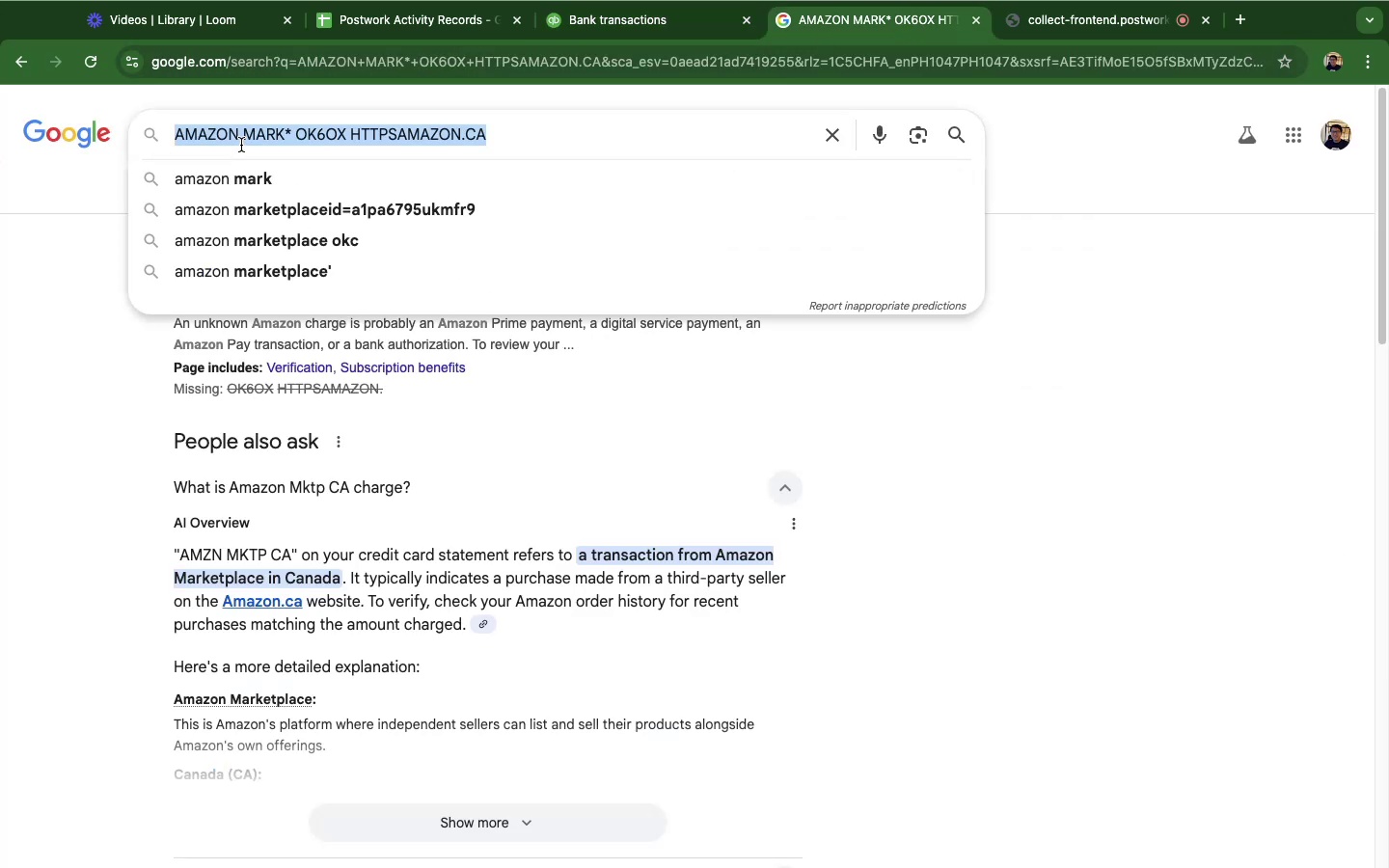 
triple_click([241, 145])
 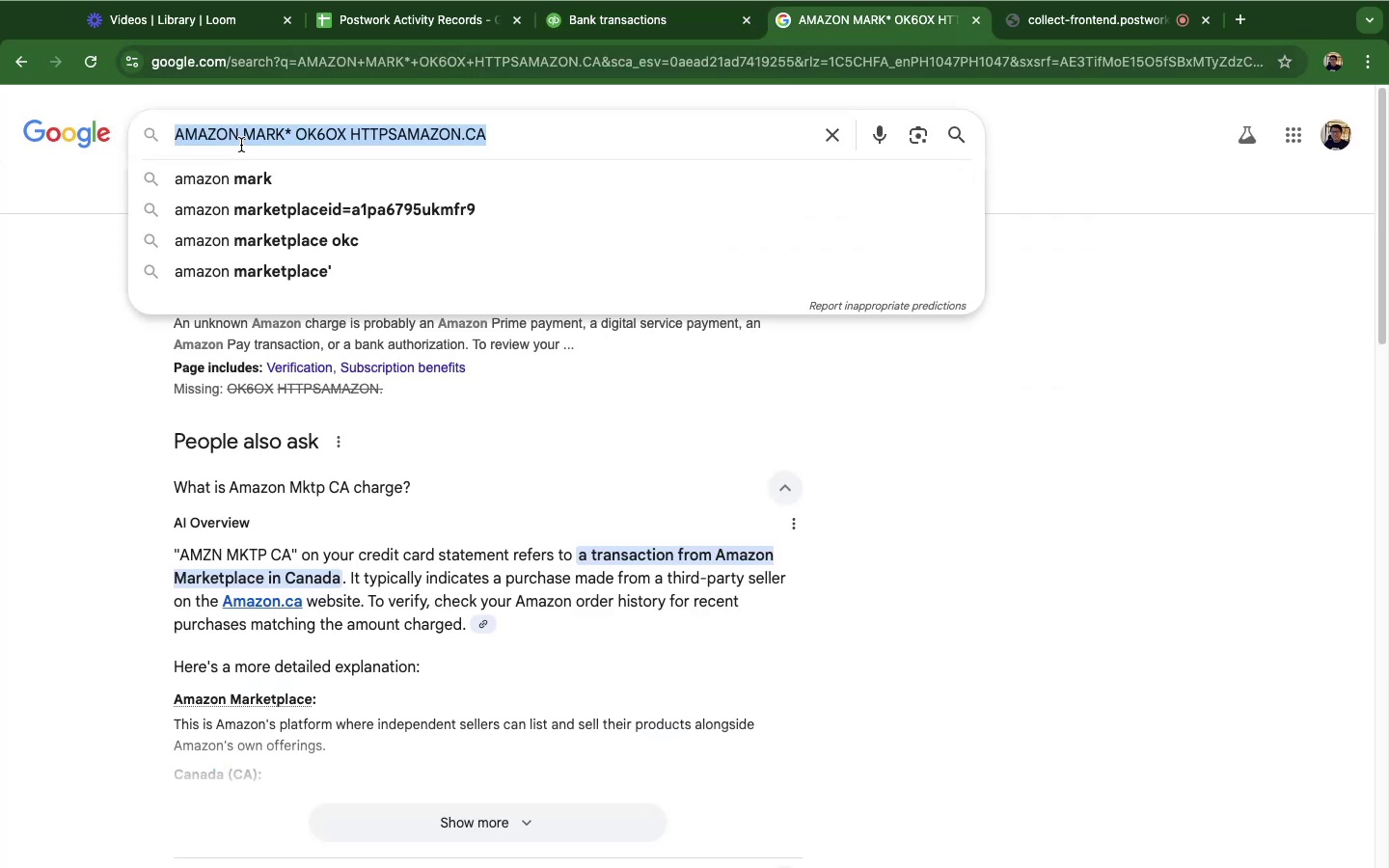 
key(Meta+V)
 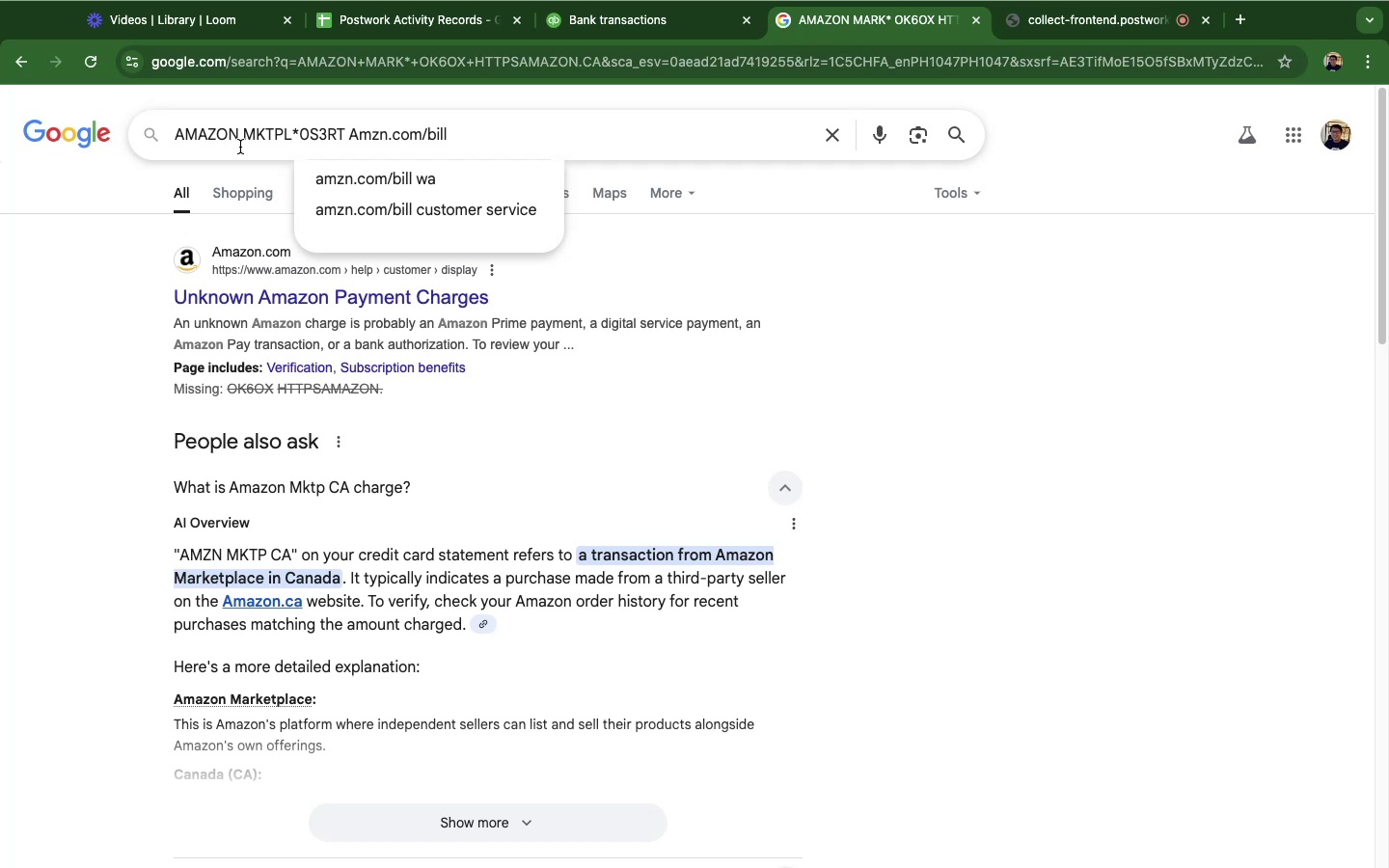 
key(Enter)
 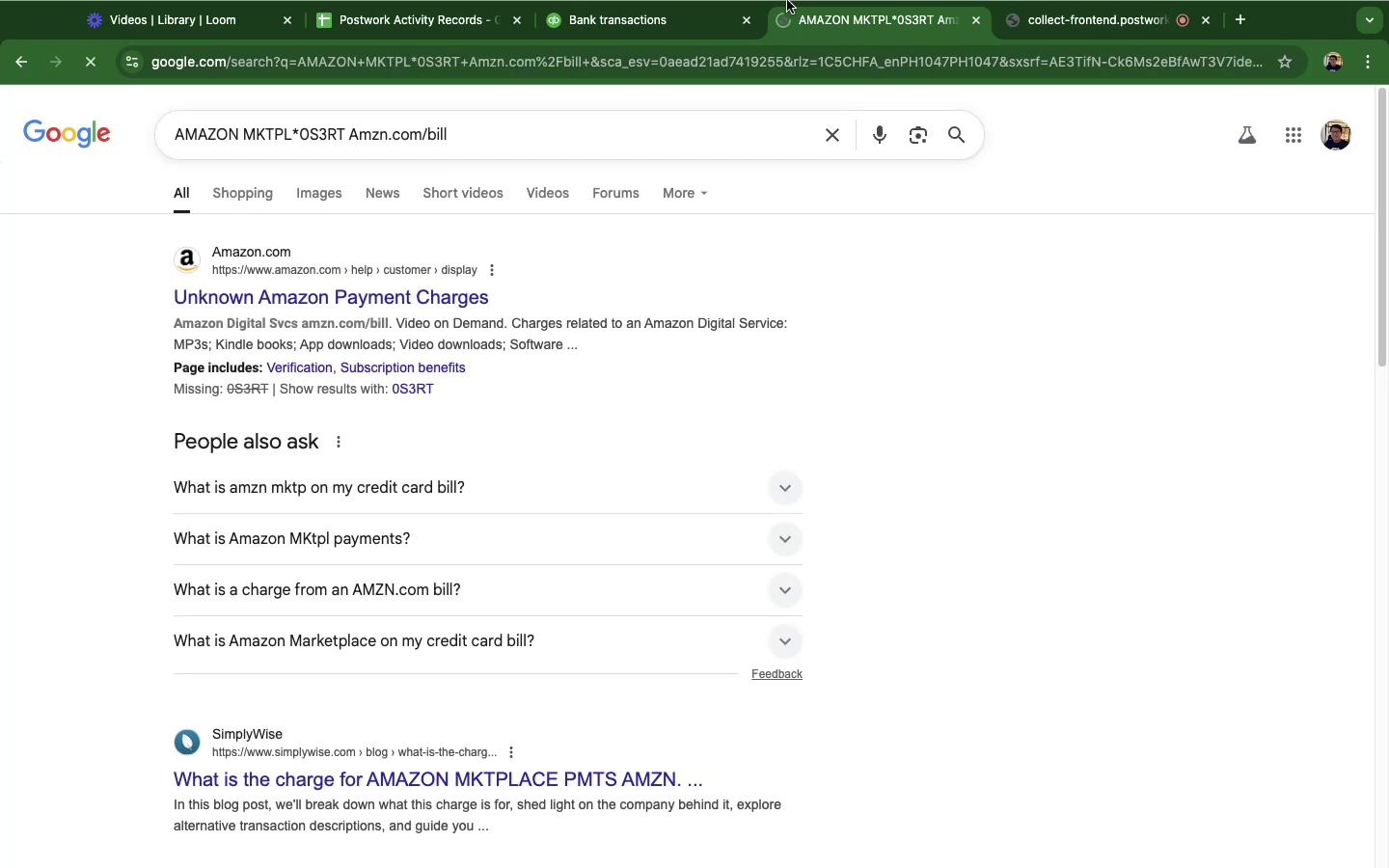 
left_click([1095, 32])
 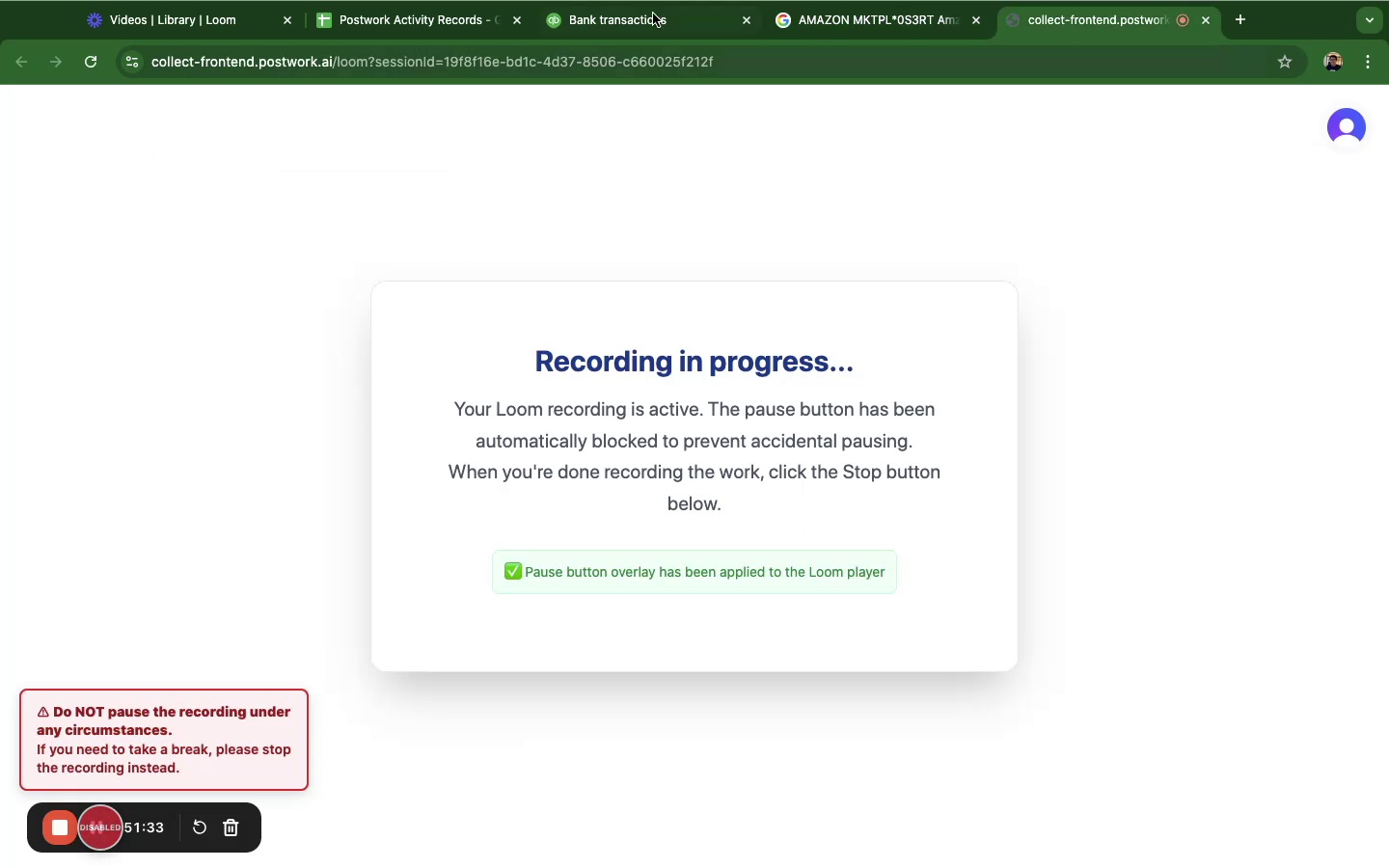 
left_click([607, 28])
 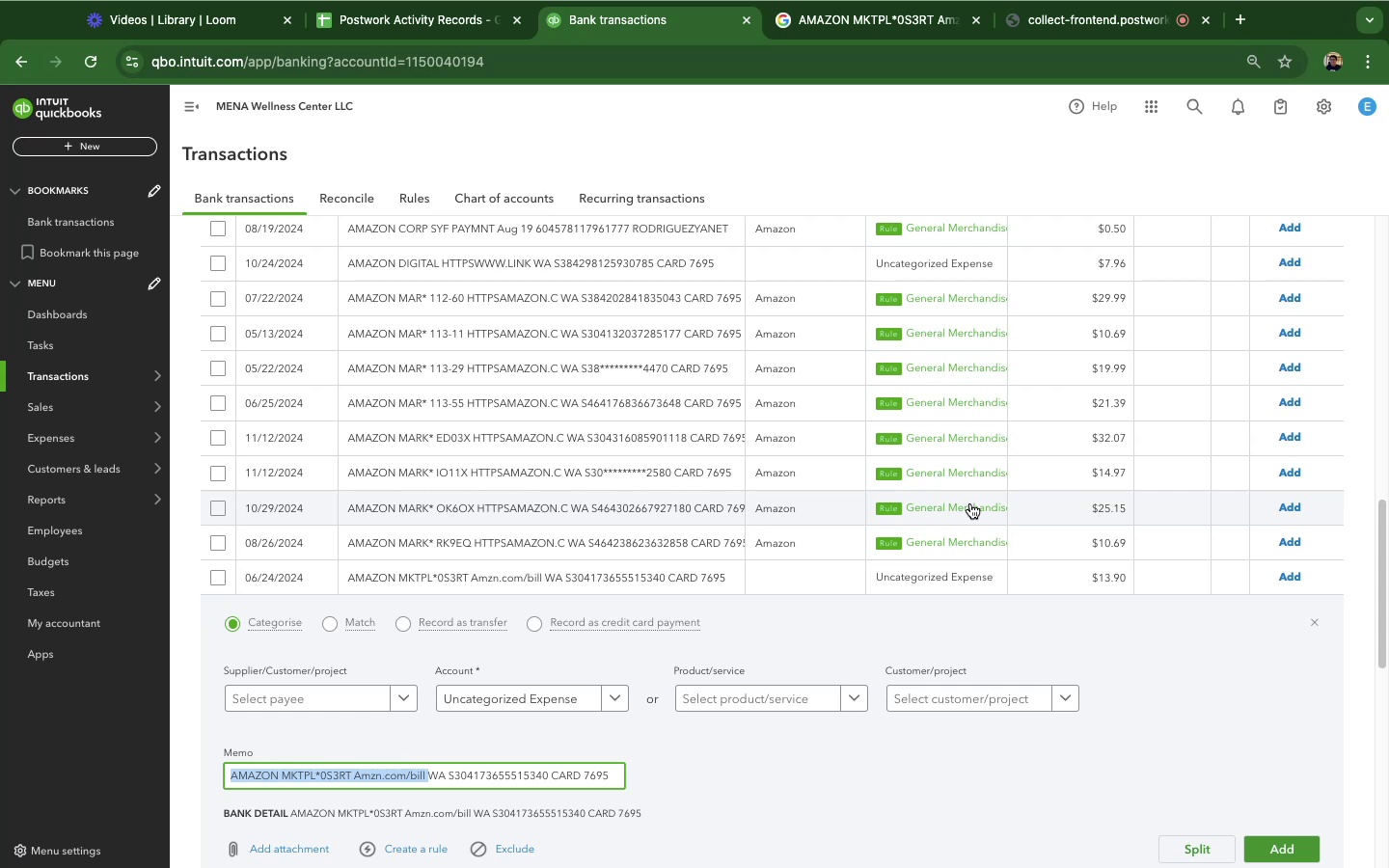 
wait(85.66)
 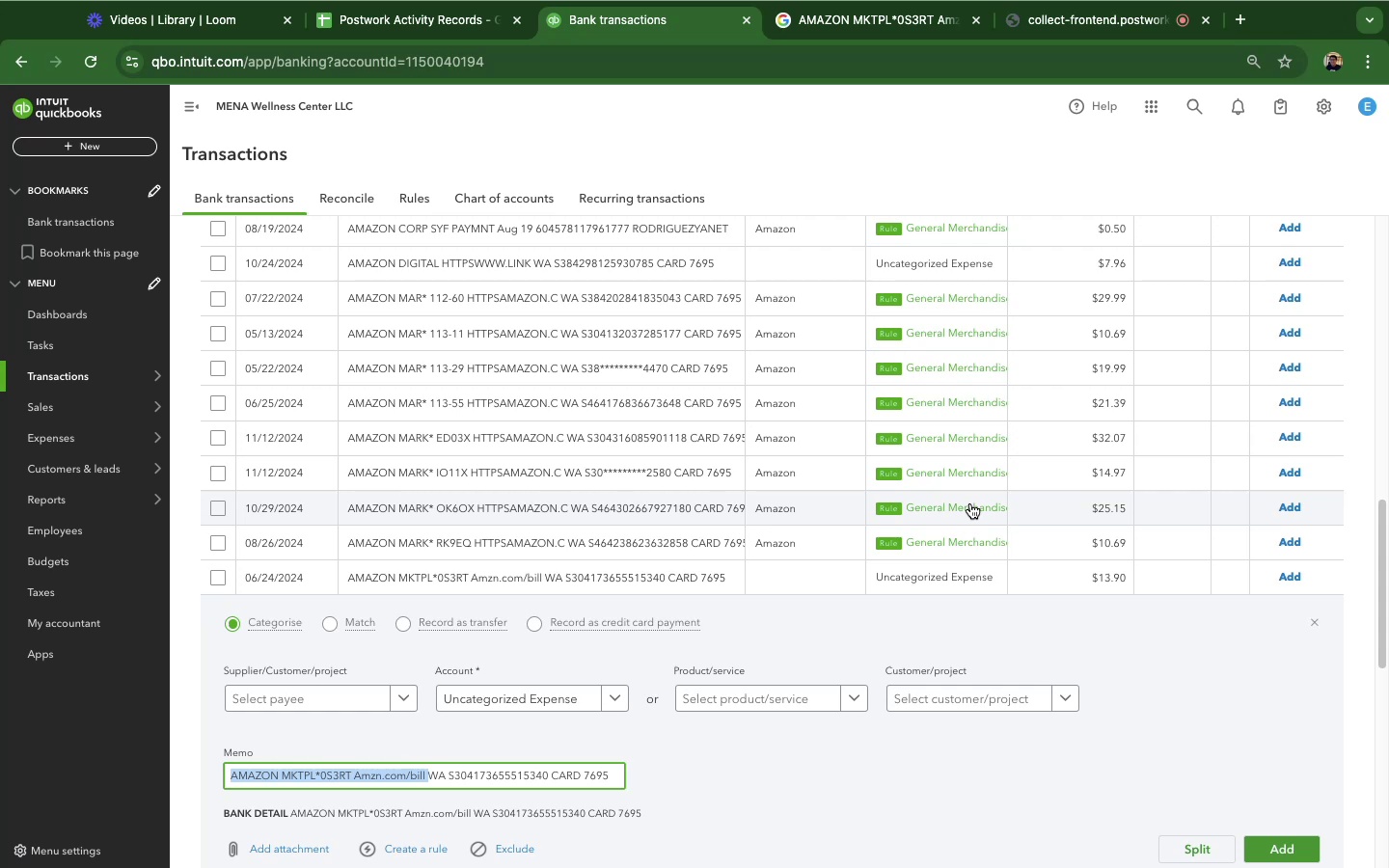 
left_click([816, 37])
 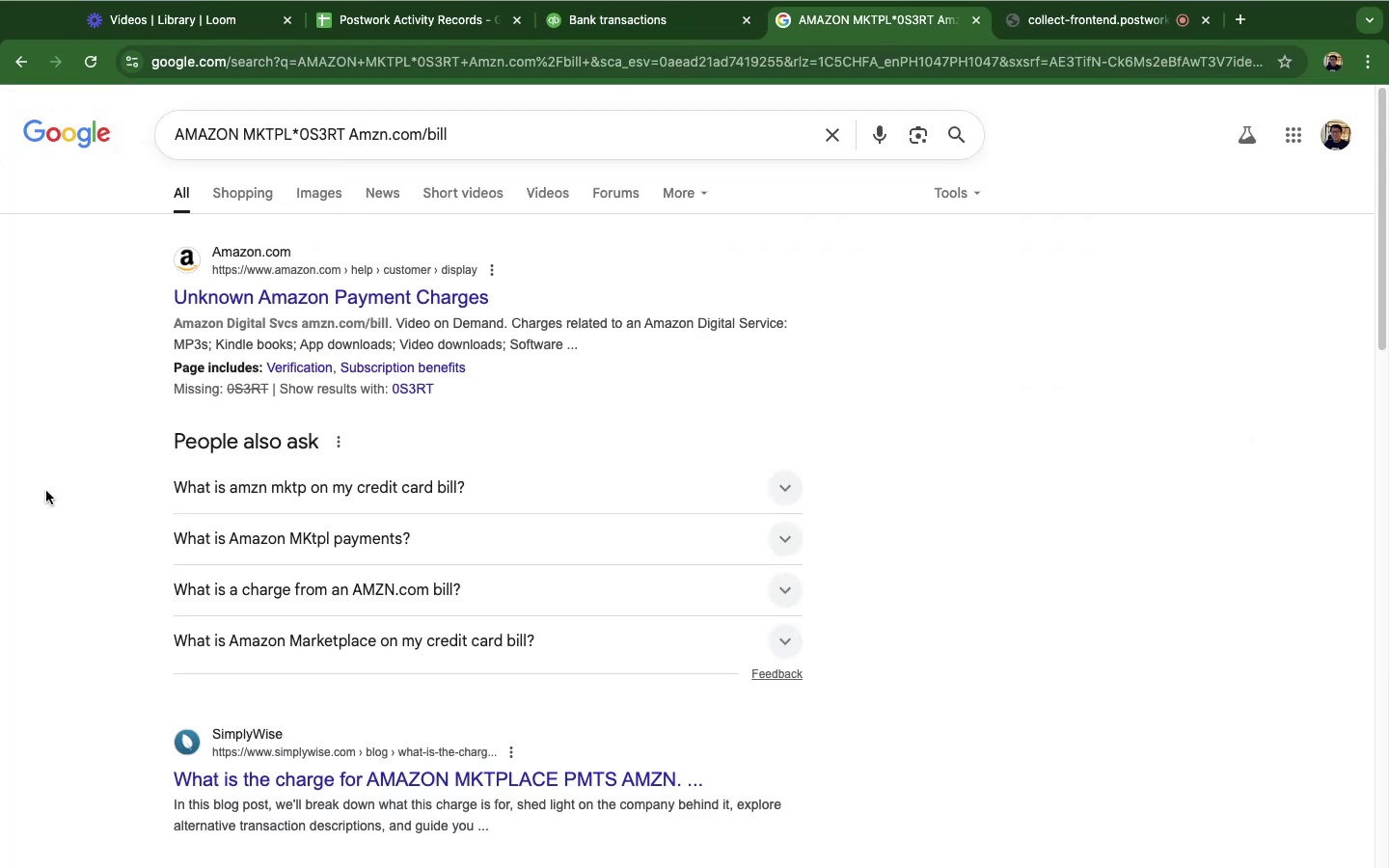 
left_click([322, 496])
 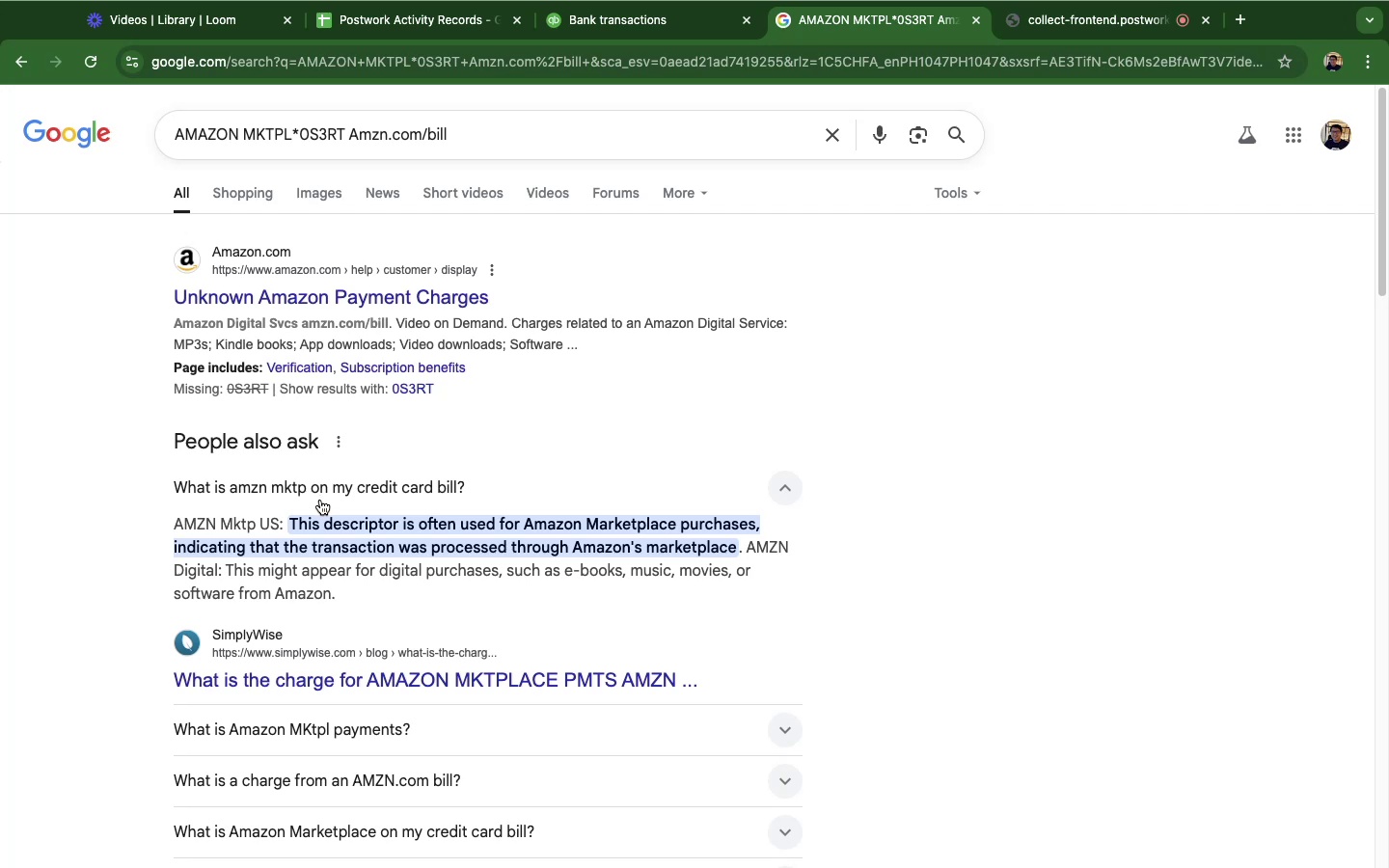 
wait(25.63)
 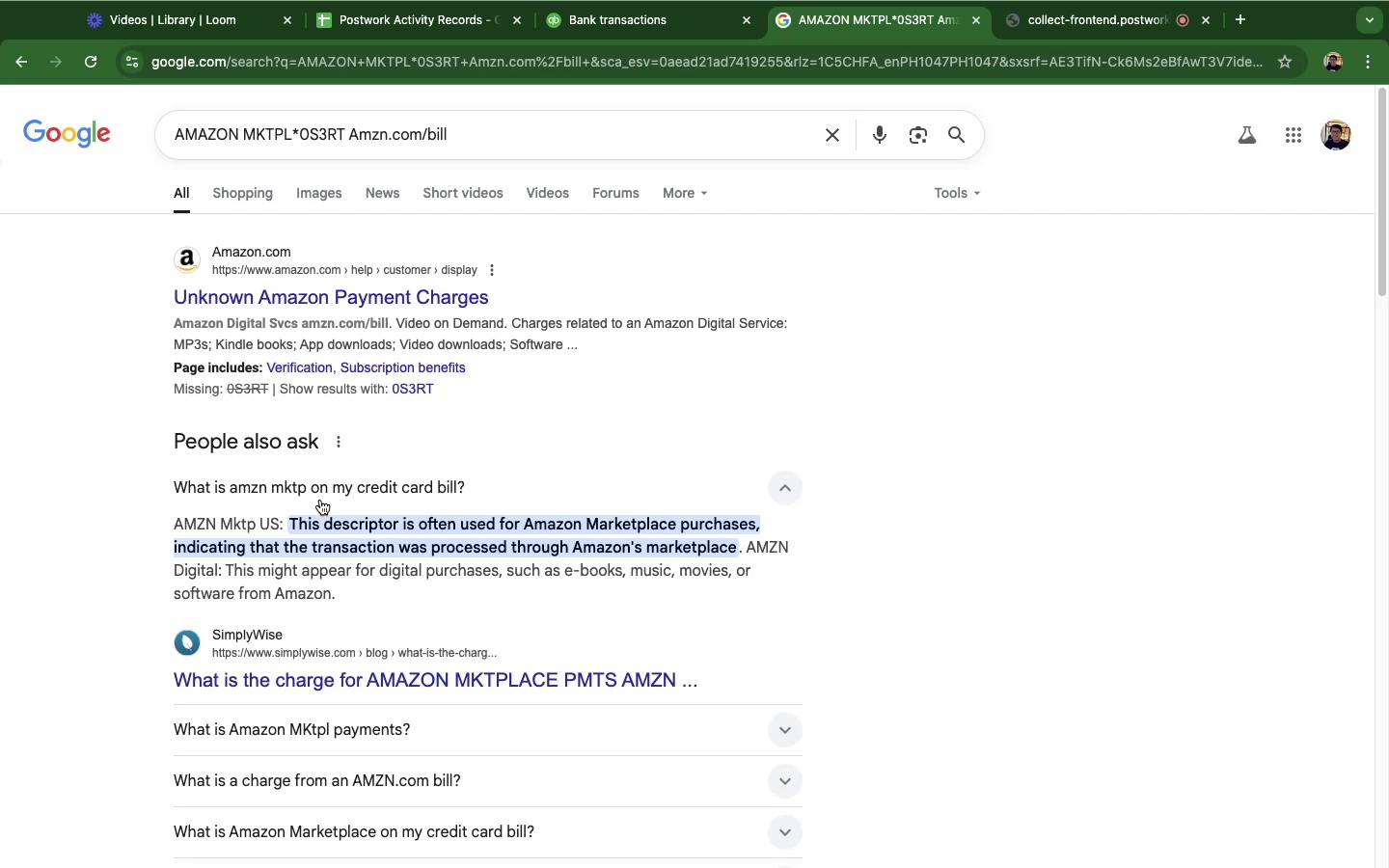 
left_click([826, 20])
 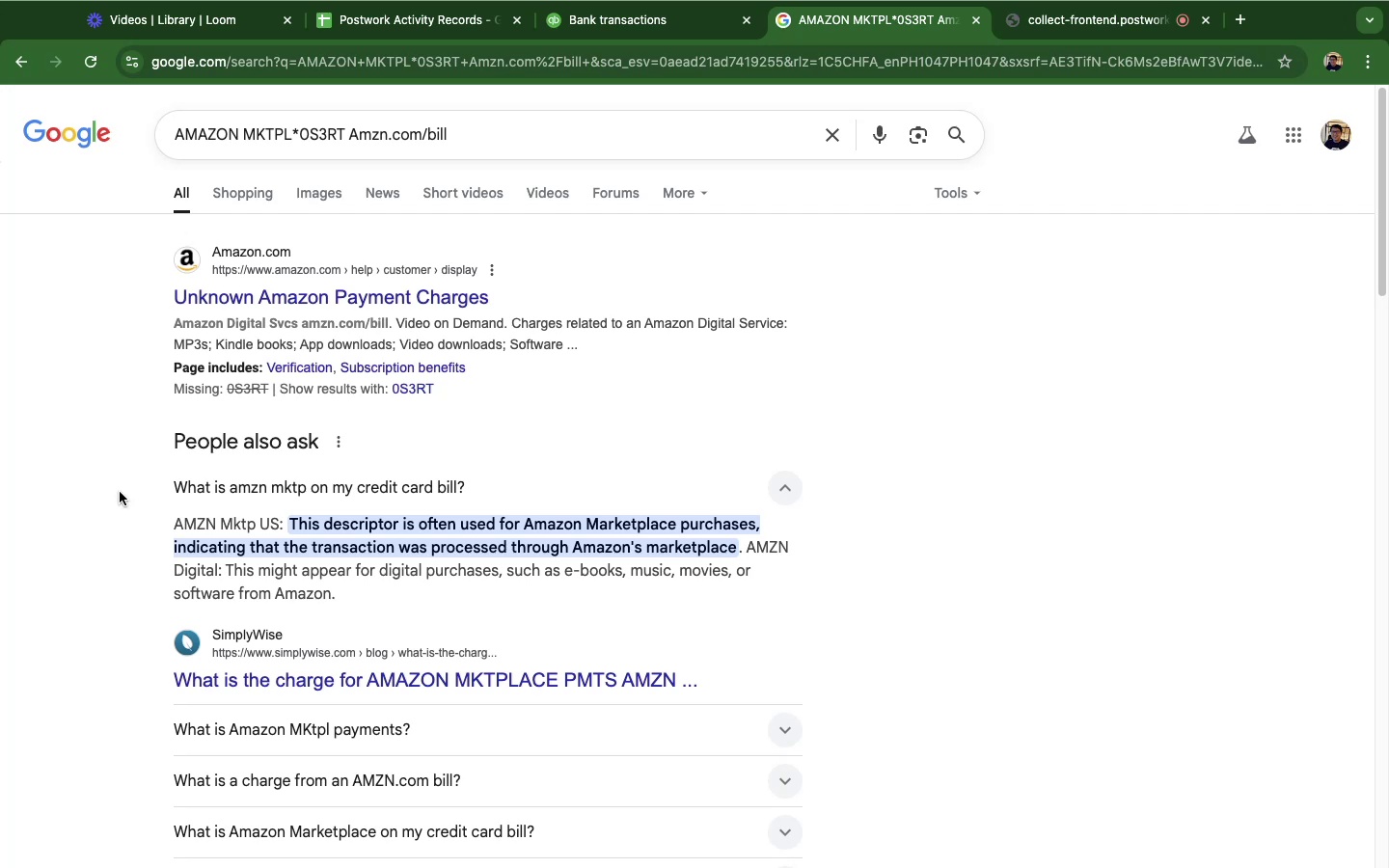 
wait(81.51)
 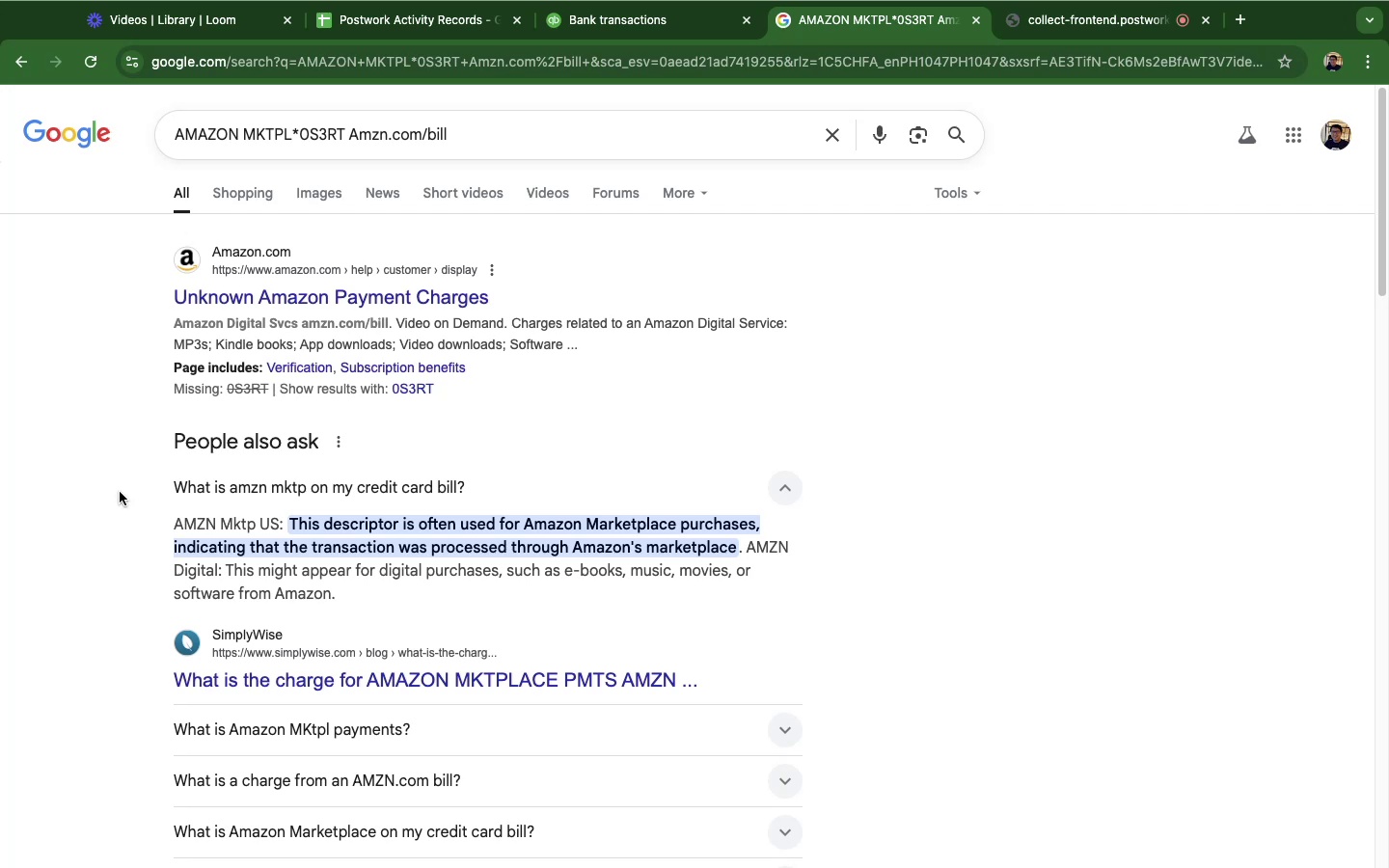 
left_click([595, 20])
 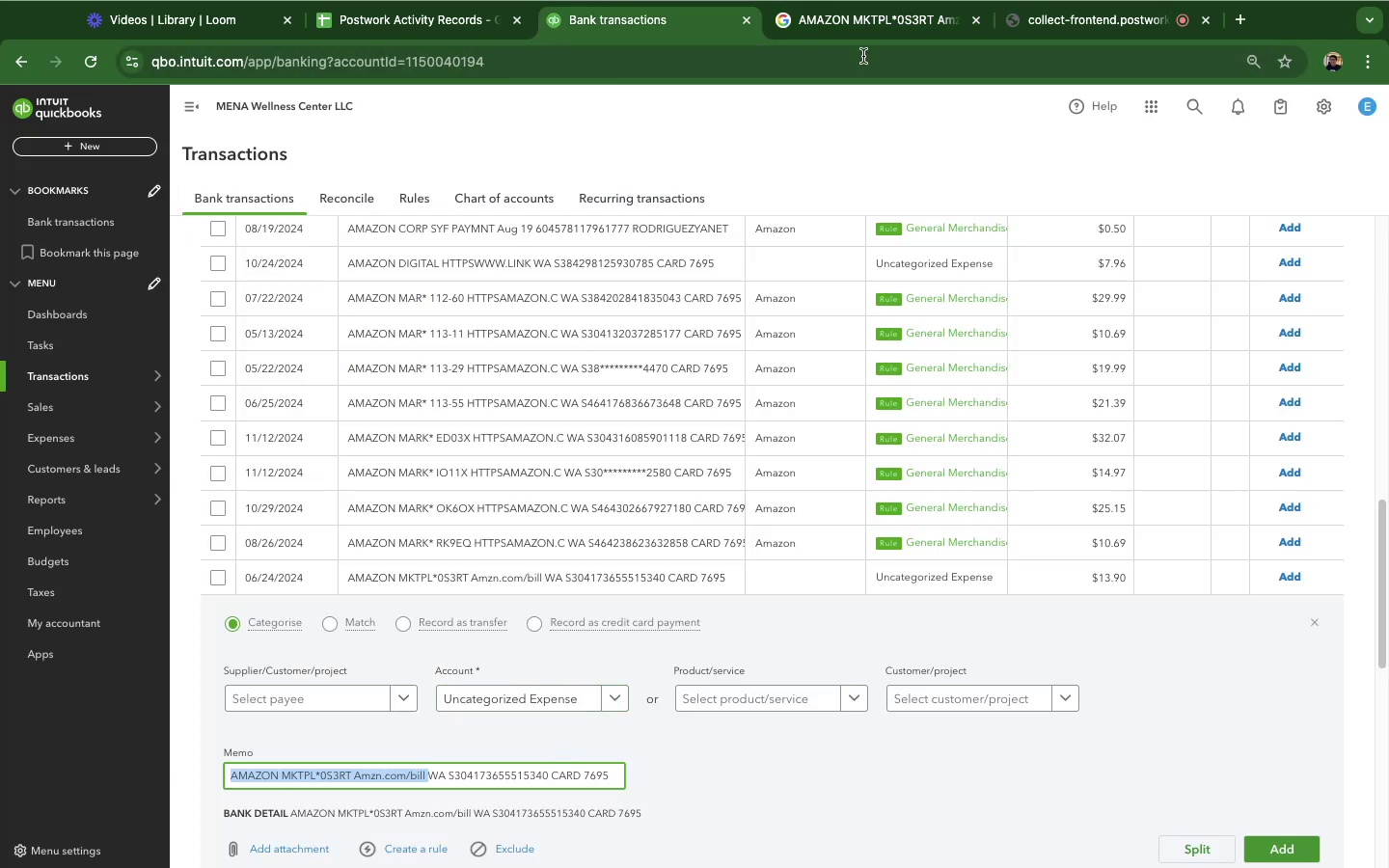 
left_click([842, 18])
 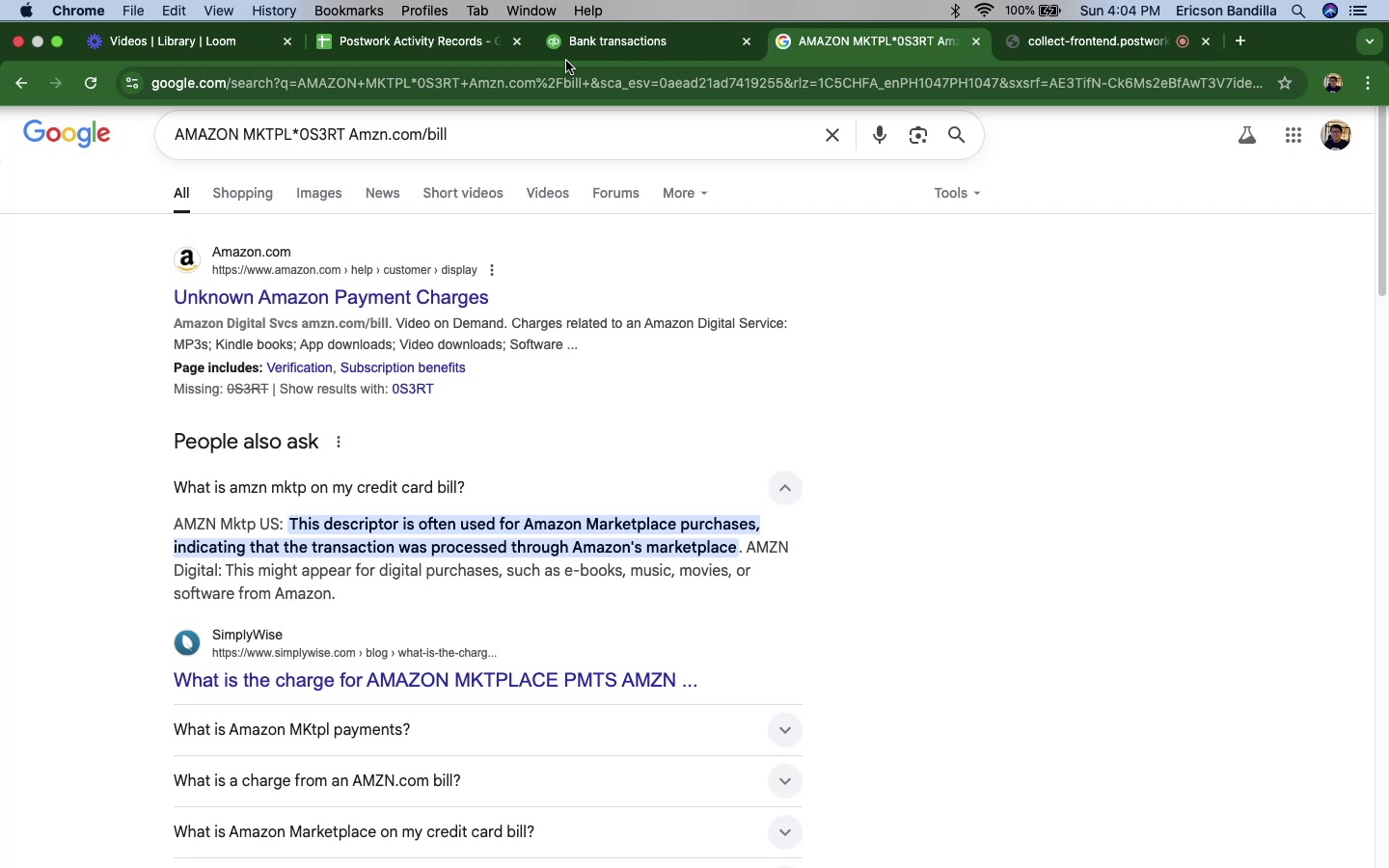 
wait(41.06)
 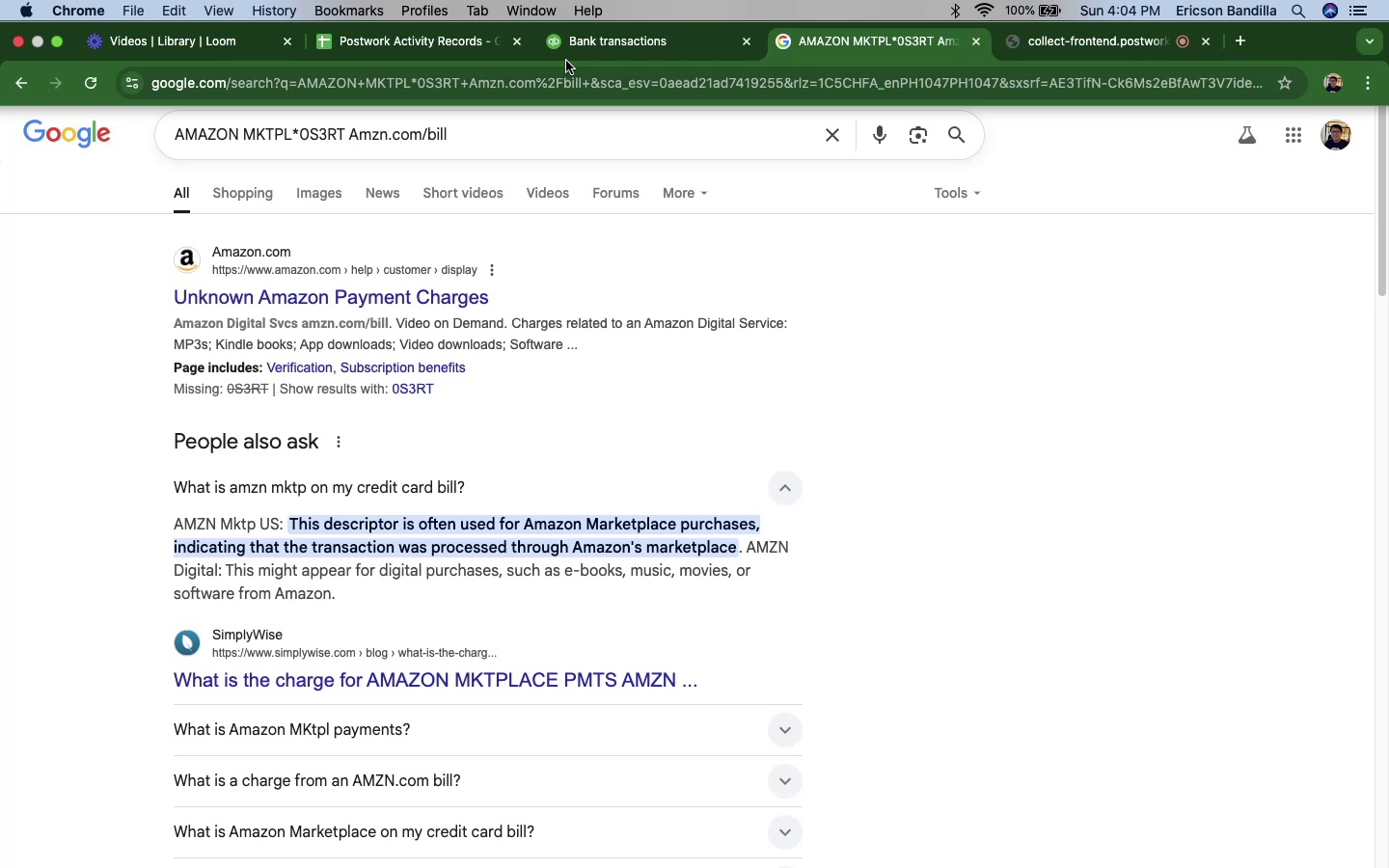 
left_click([608, 57])
 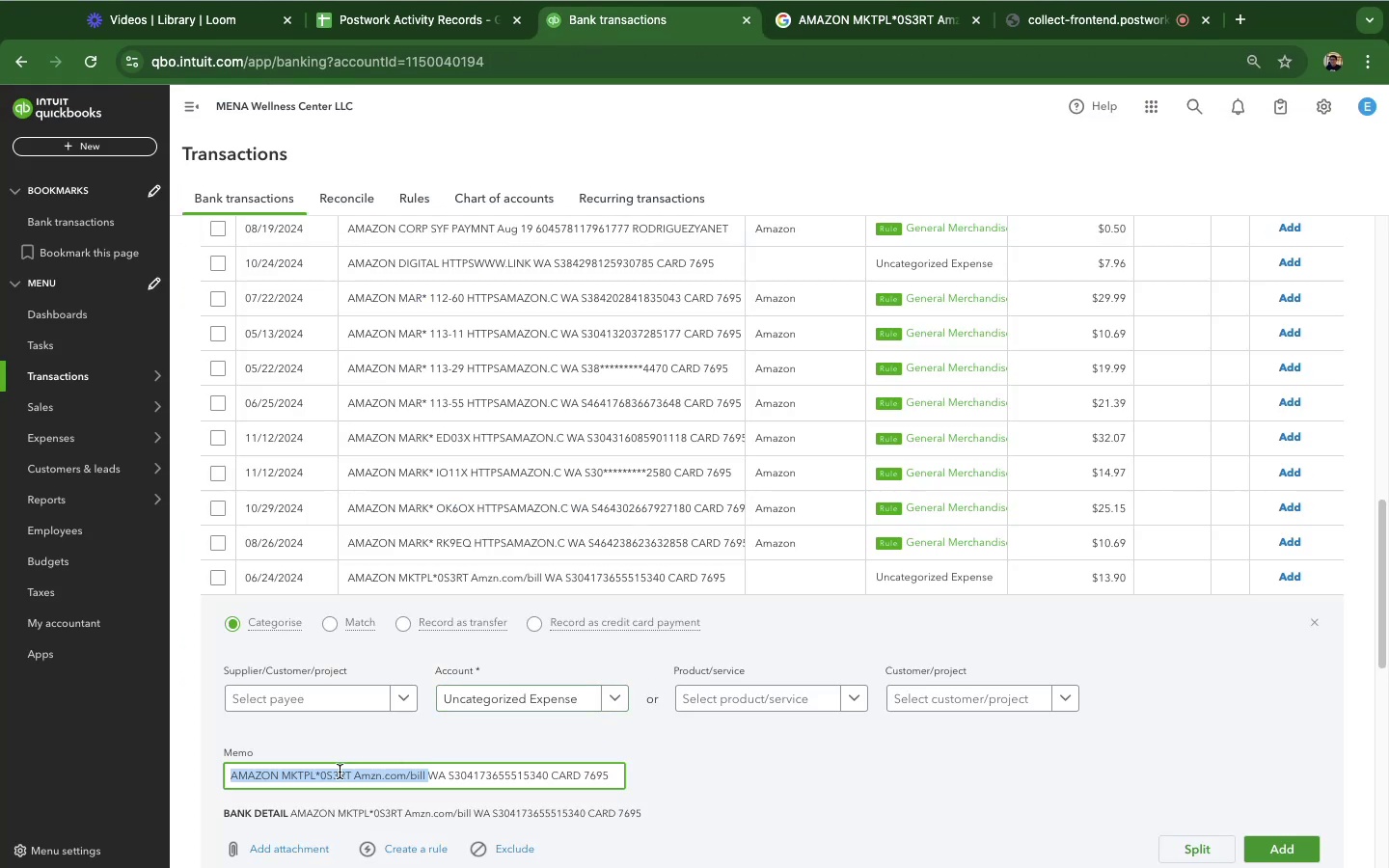 
left_click([310, 777])
 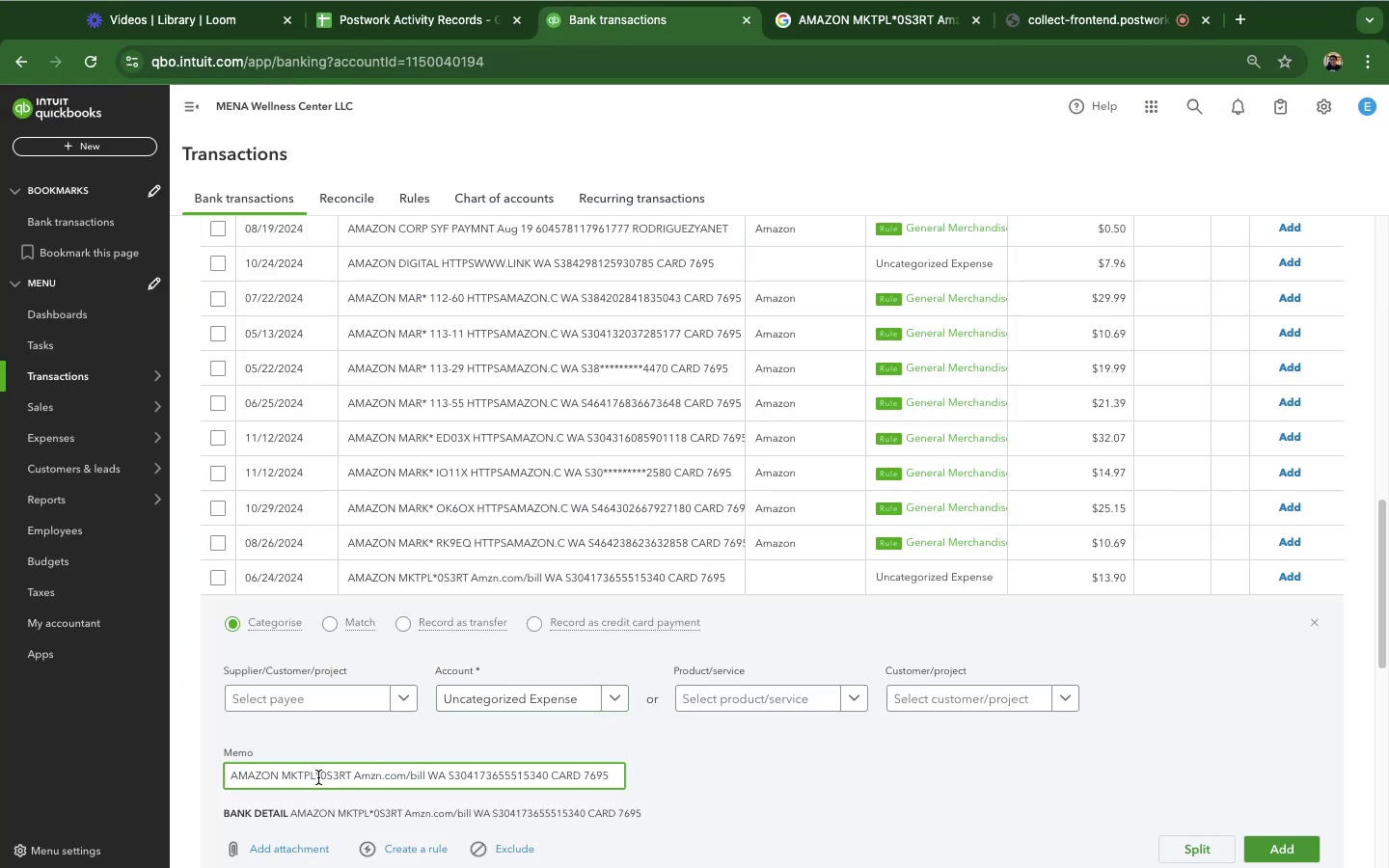 
left_click_drag(start_coordinate=[317, 777], to_coordinate=[223, 772])
 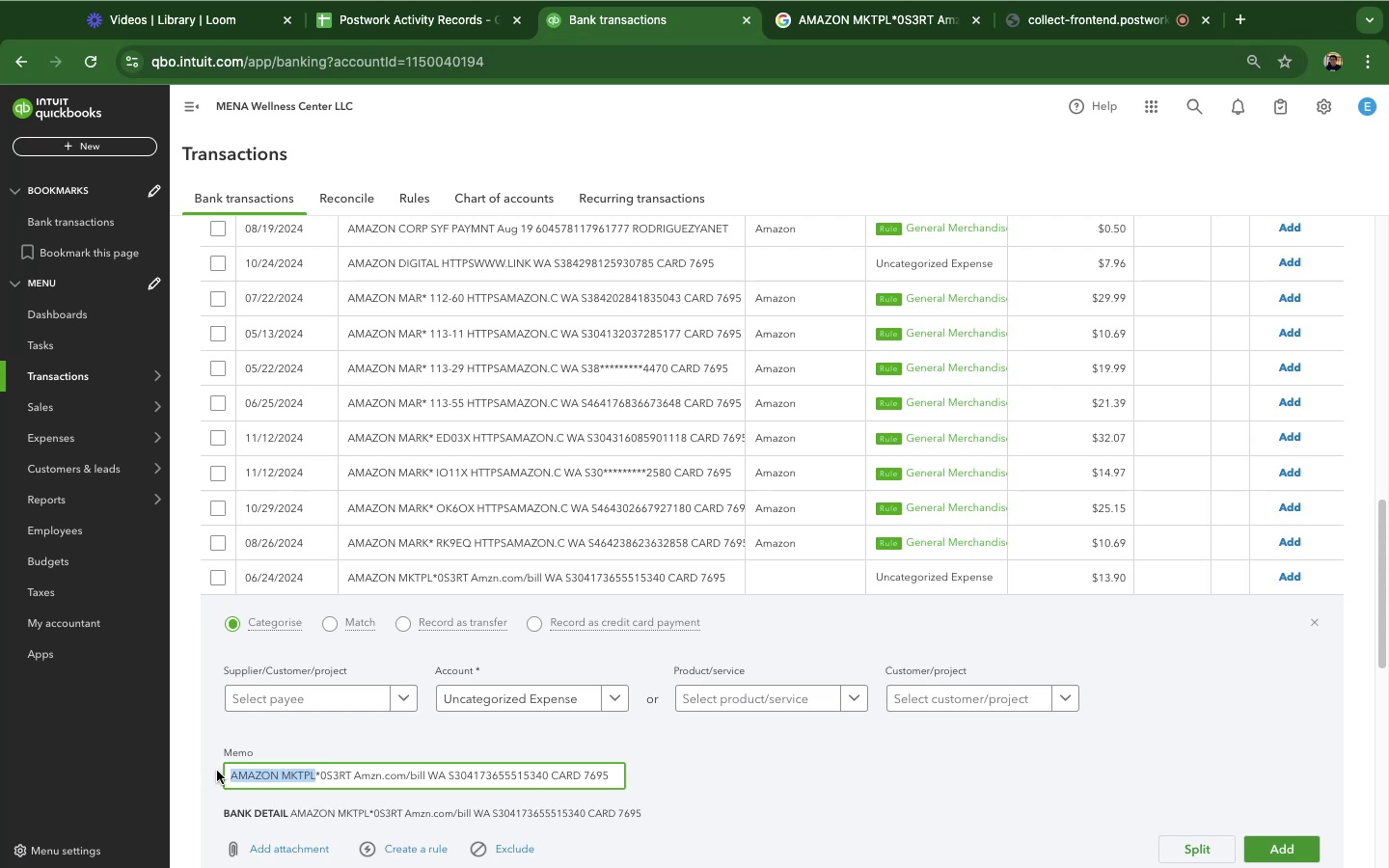 
key(Meta+C)
 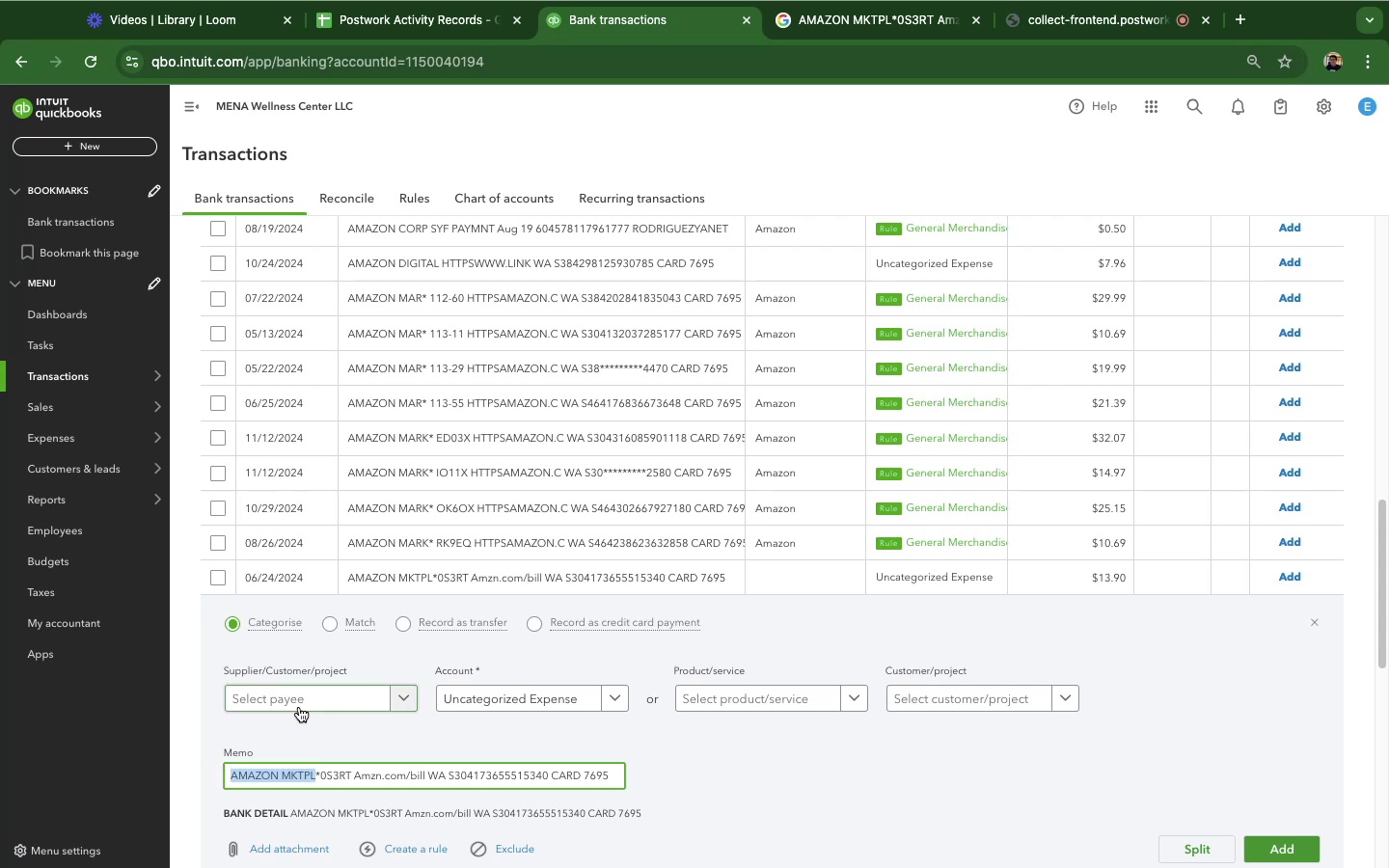 
left_click([299, 707])
 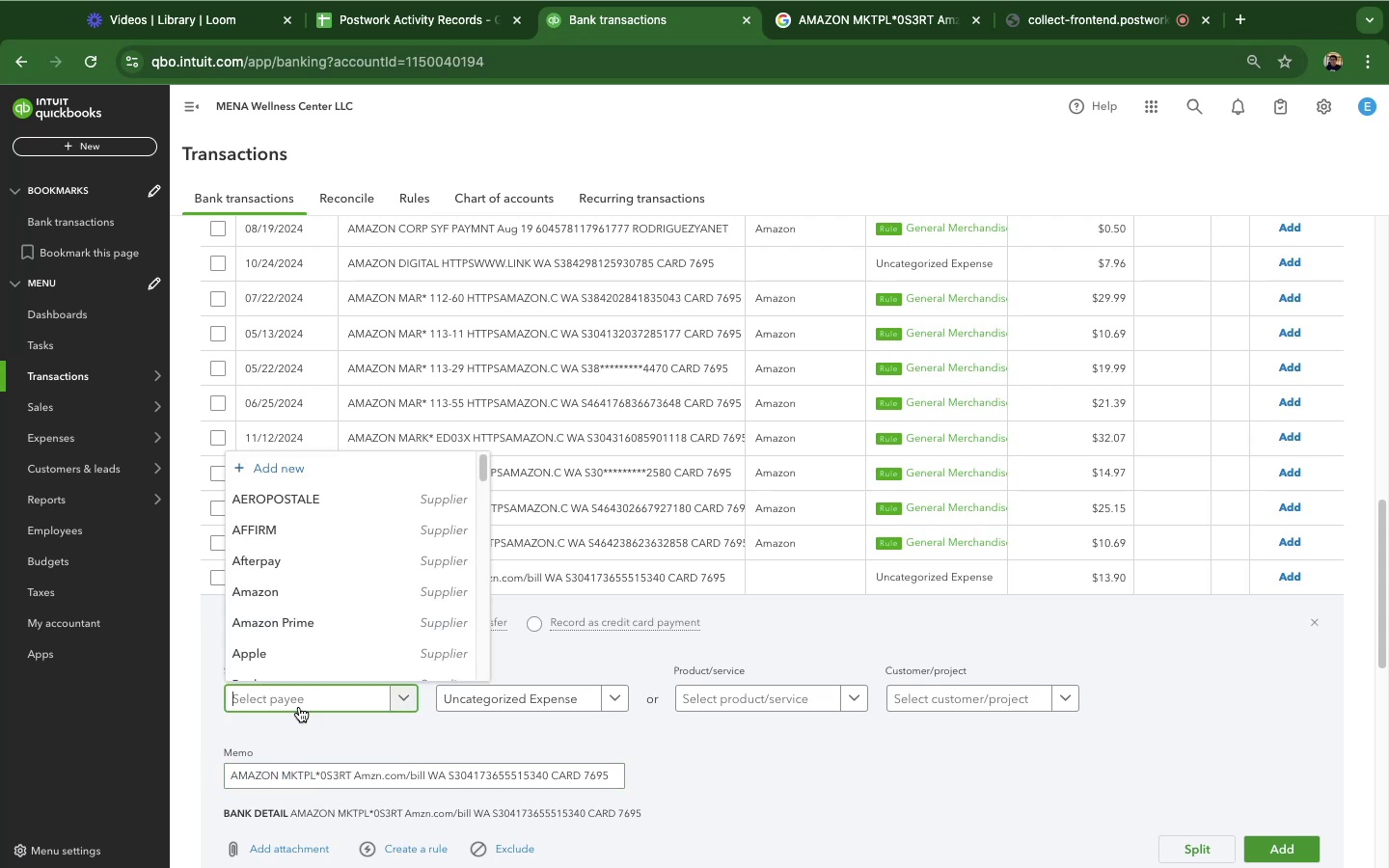 
key(Meta+CommandLeft)
 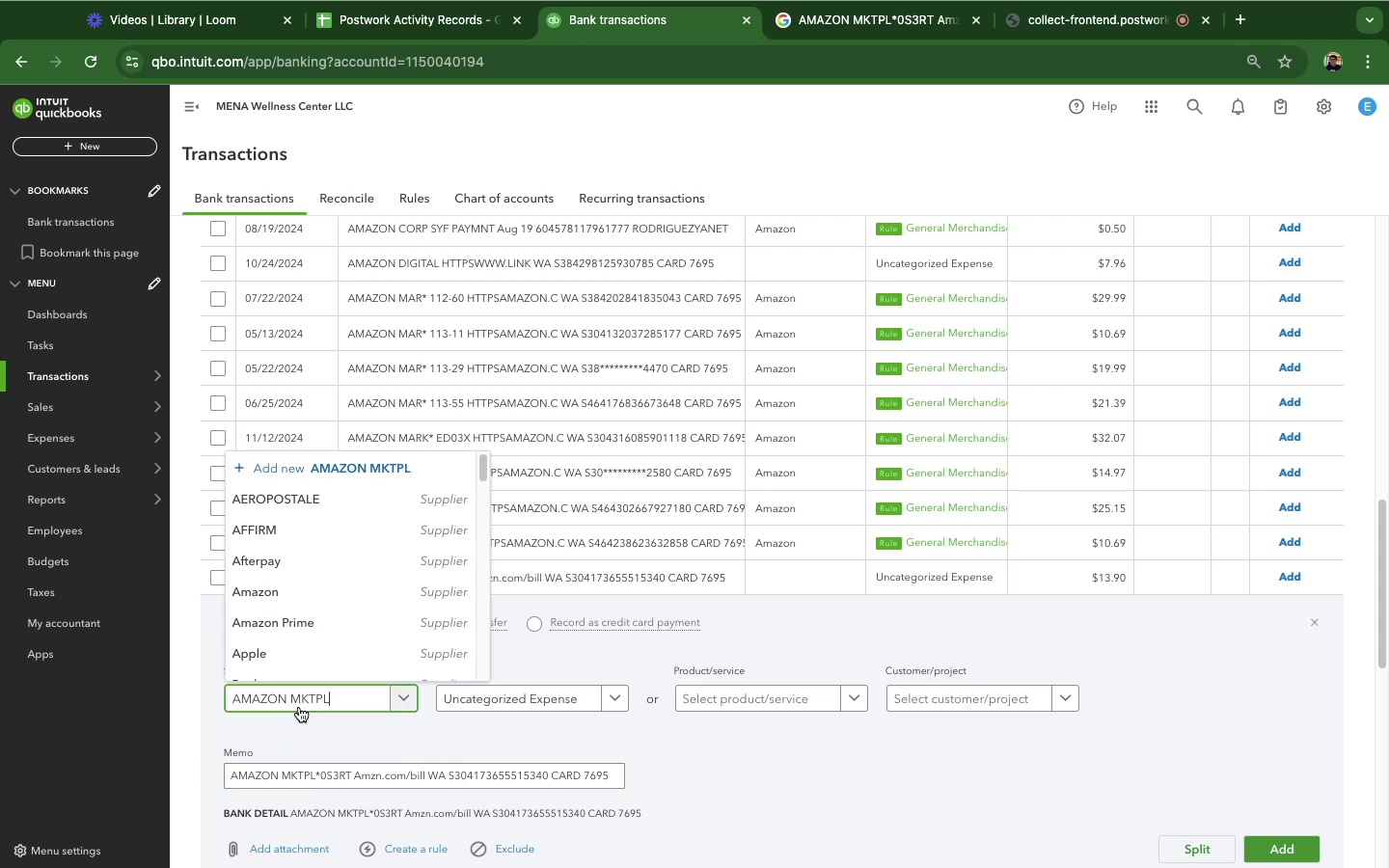 
key(Meta+V)
 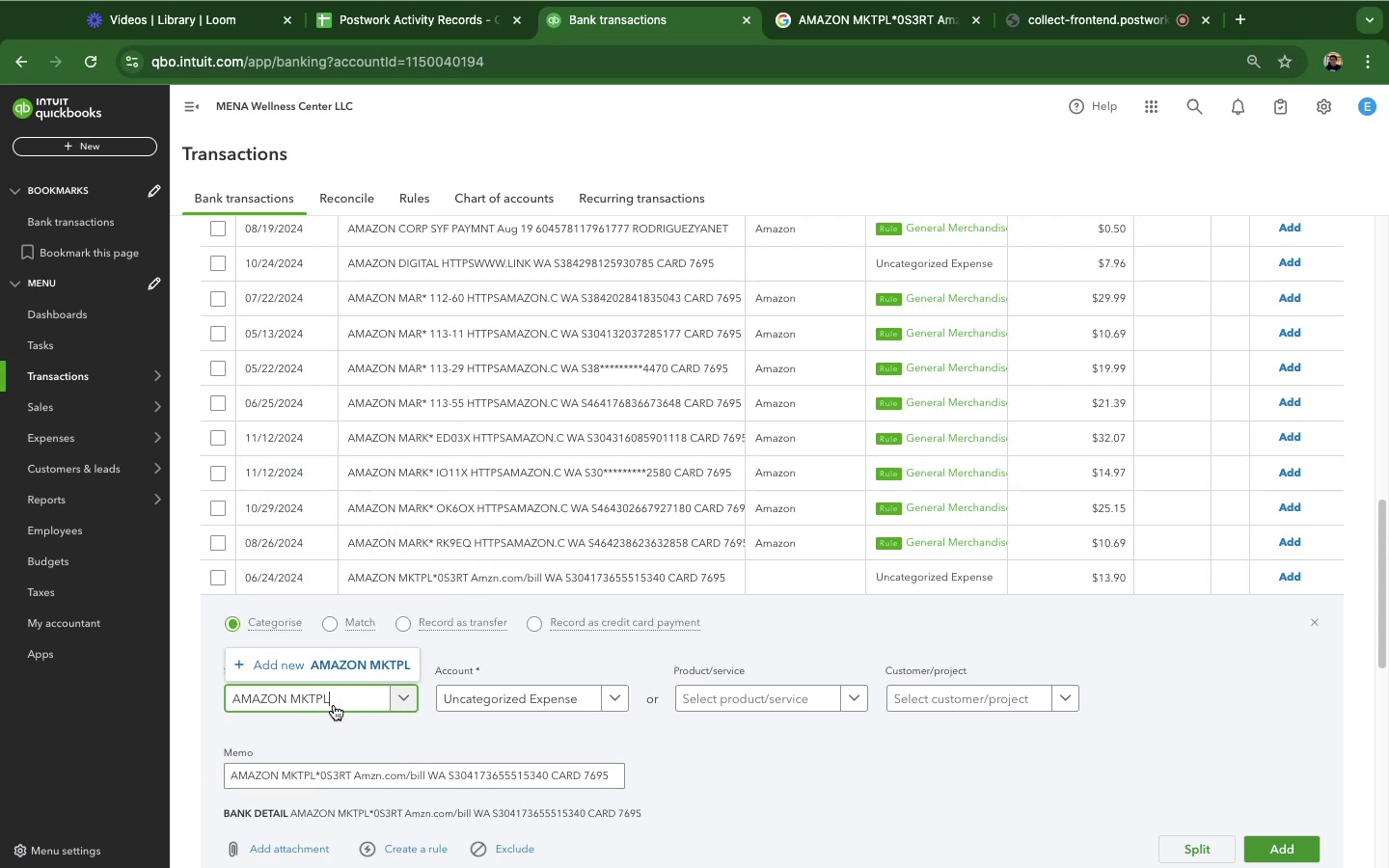 
left_click([350, 670])
 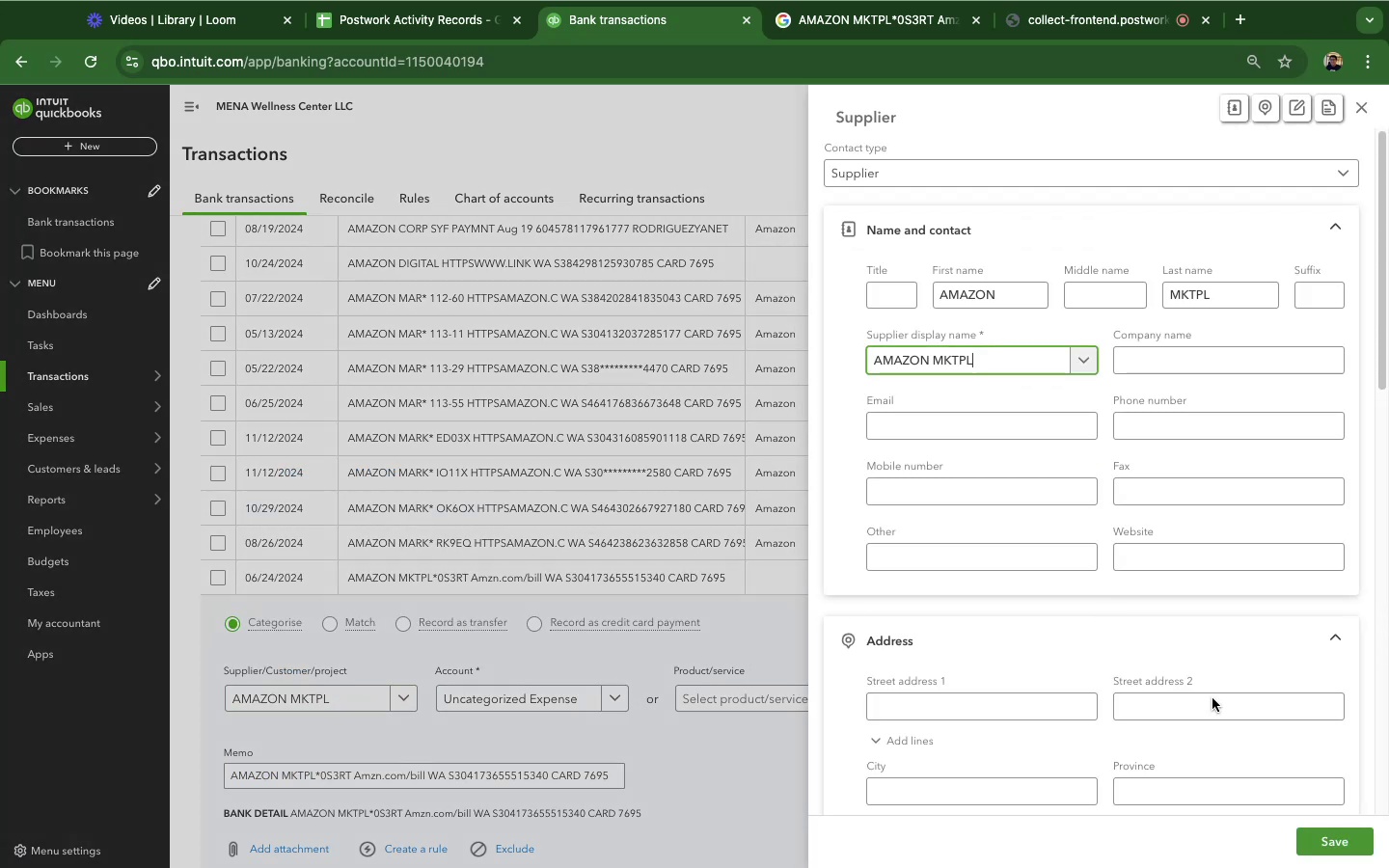 
left_click([1368, 840])
 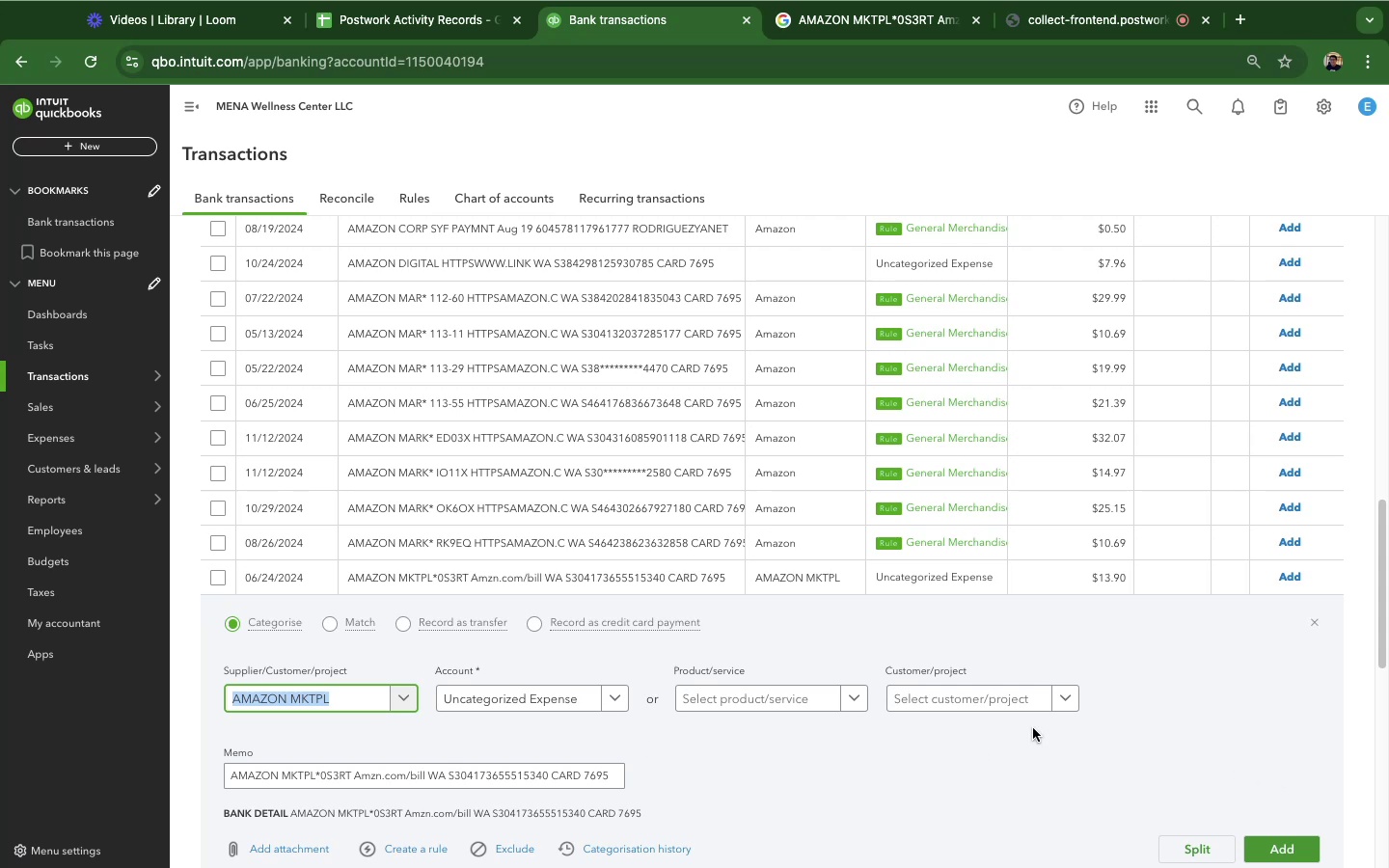 
left_click([531, 698])
 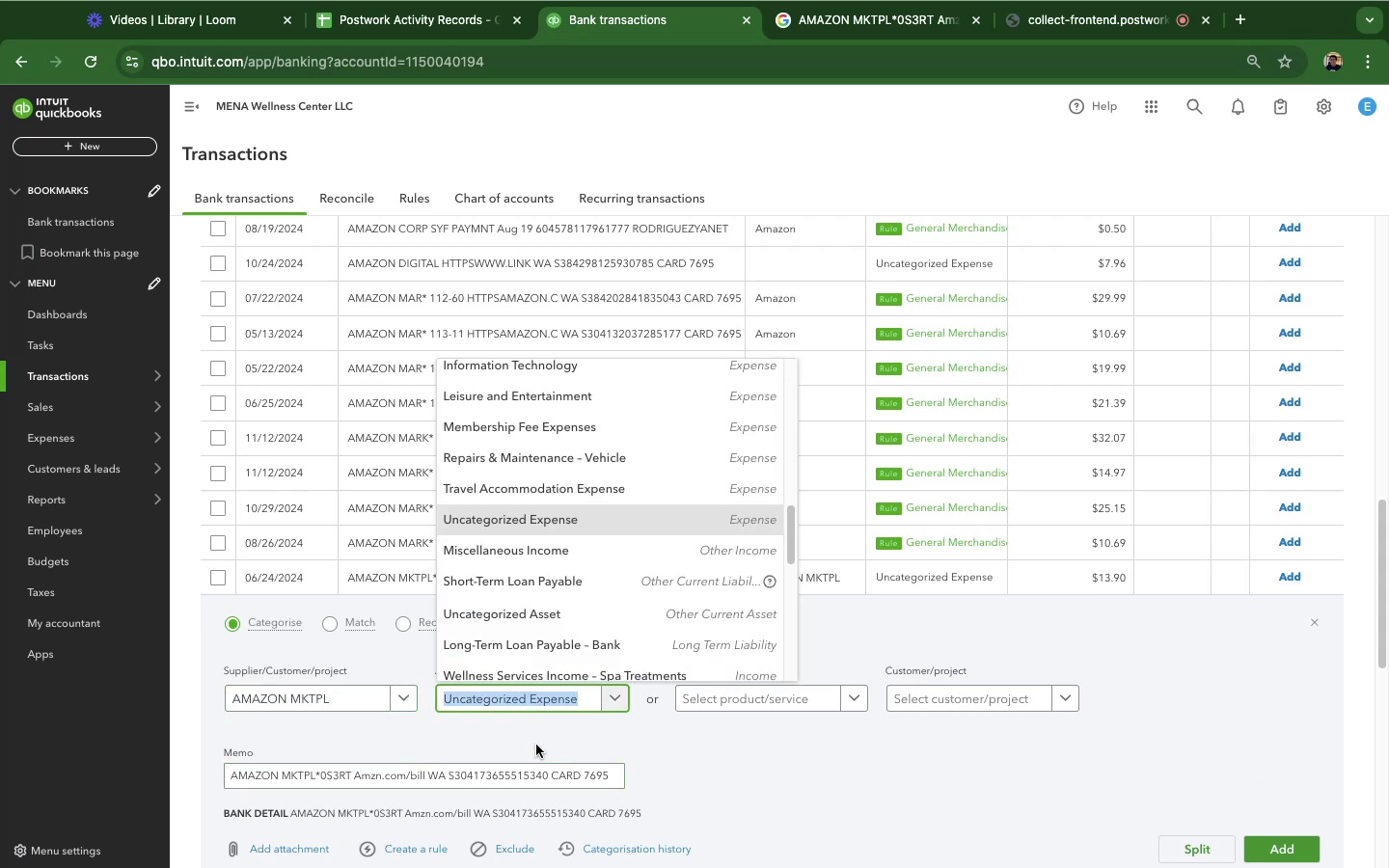 
scroll: coordinate [593, 567], scroll_direction: down, amount: 19.0
 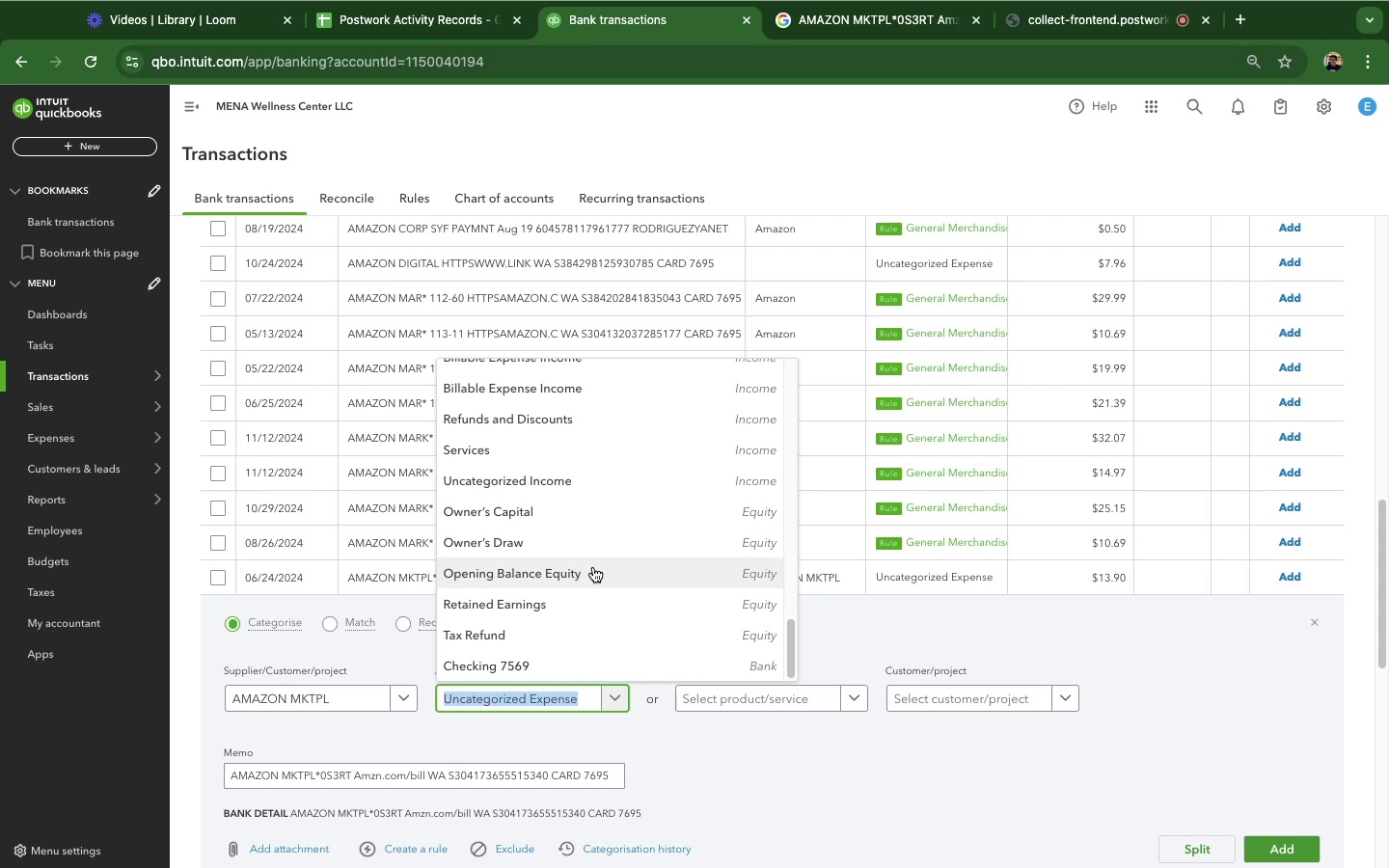 
scroll: coordinate [593, 567], scroll_direction: up, amount: 24.0
 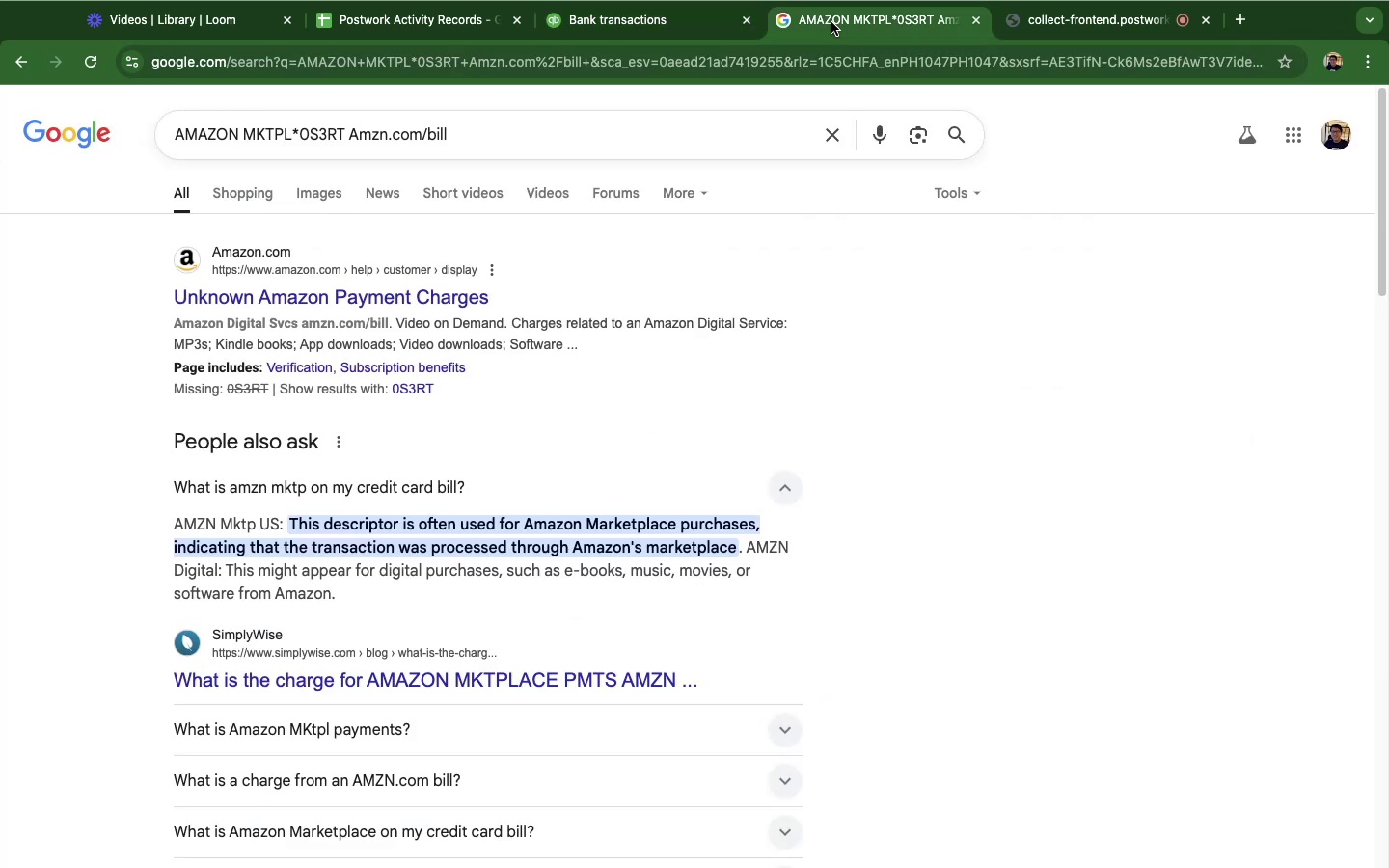 
wait(9.93)
 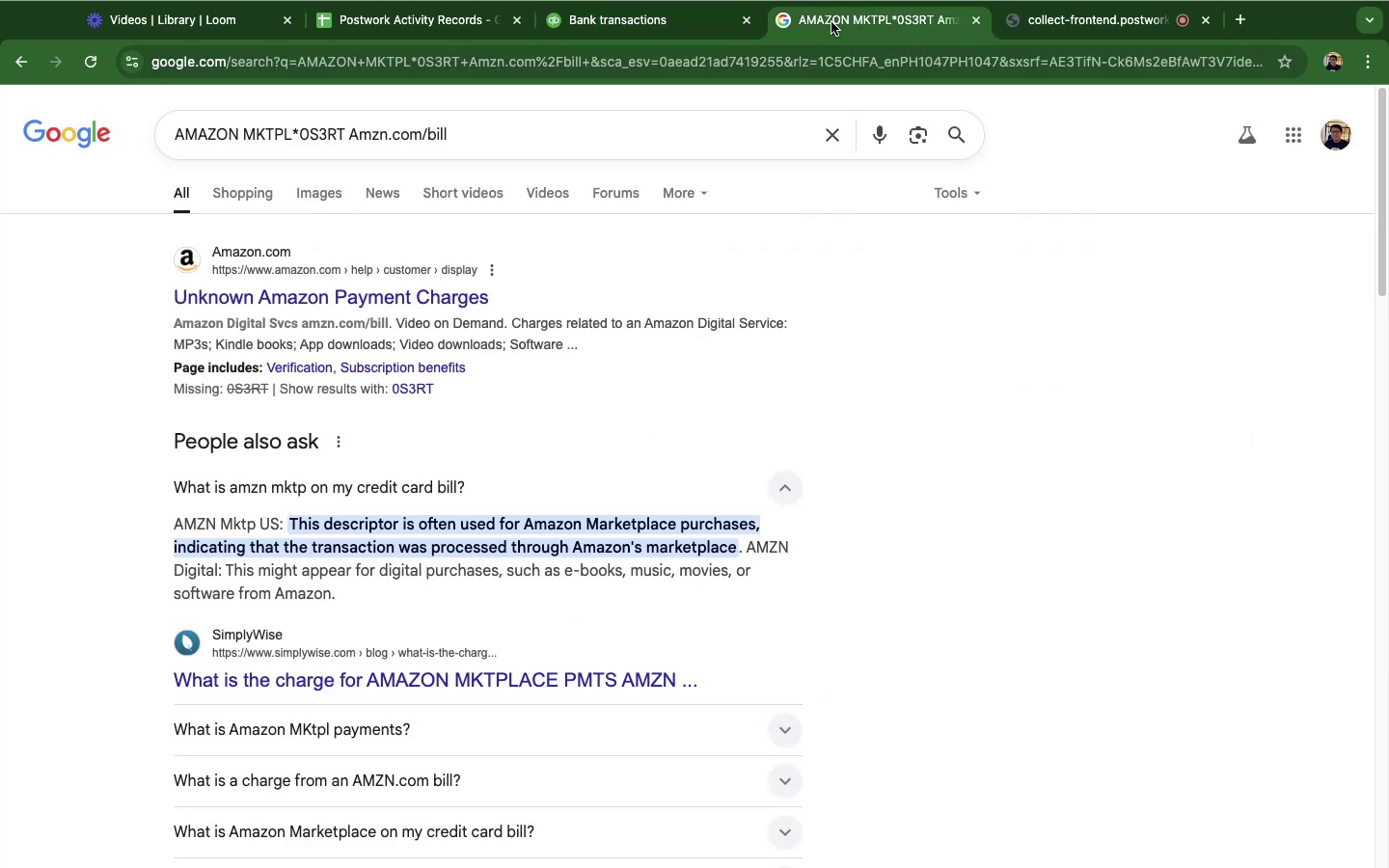 
mouse_move([667, 36])
 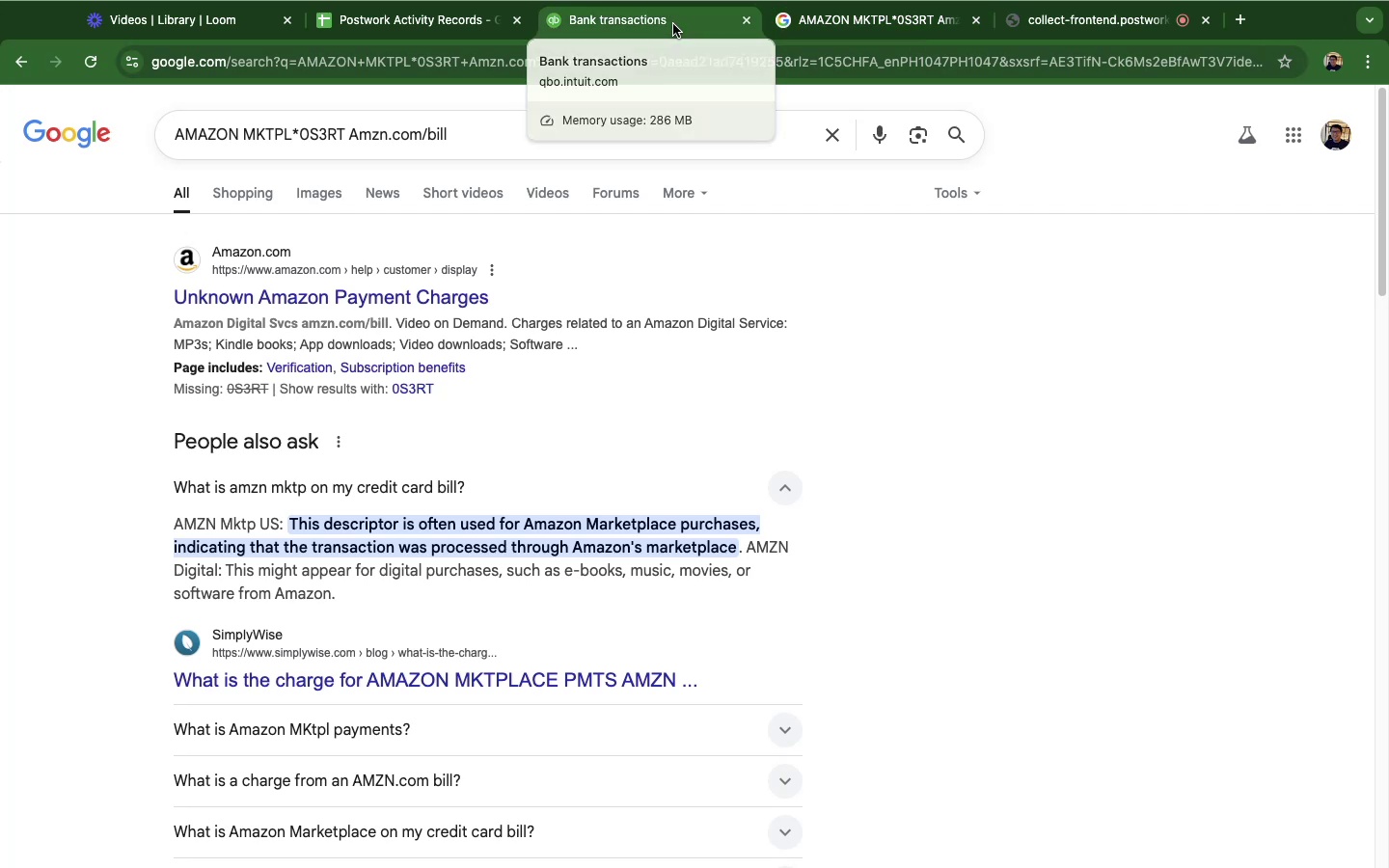 
left_click([673, 24])
 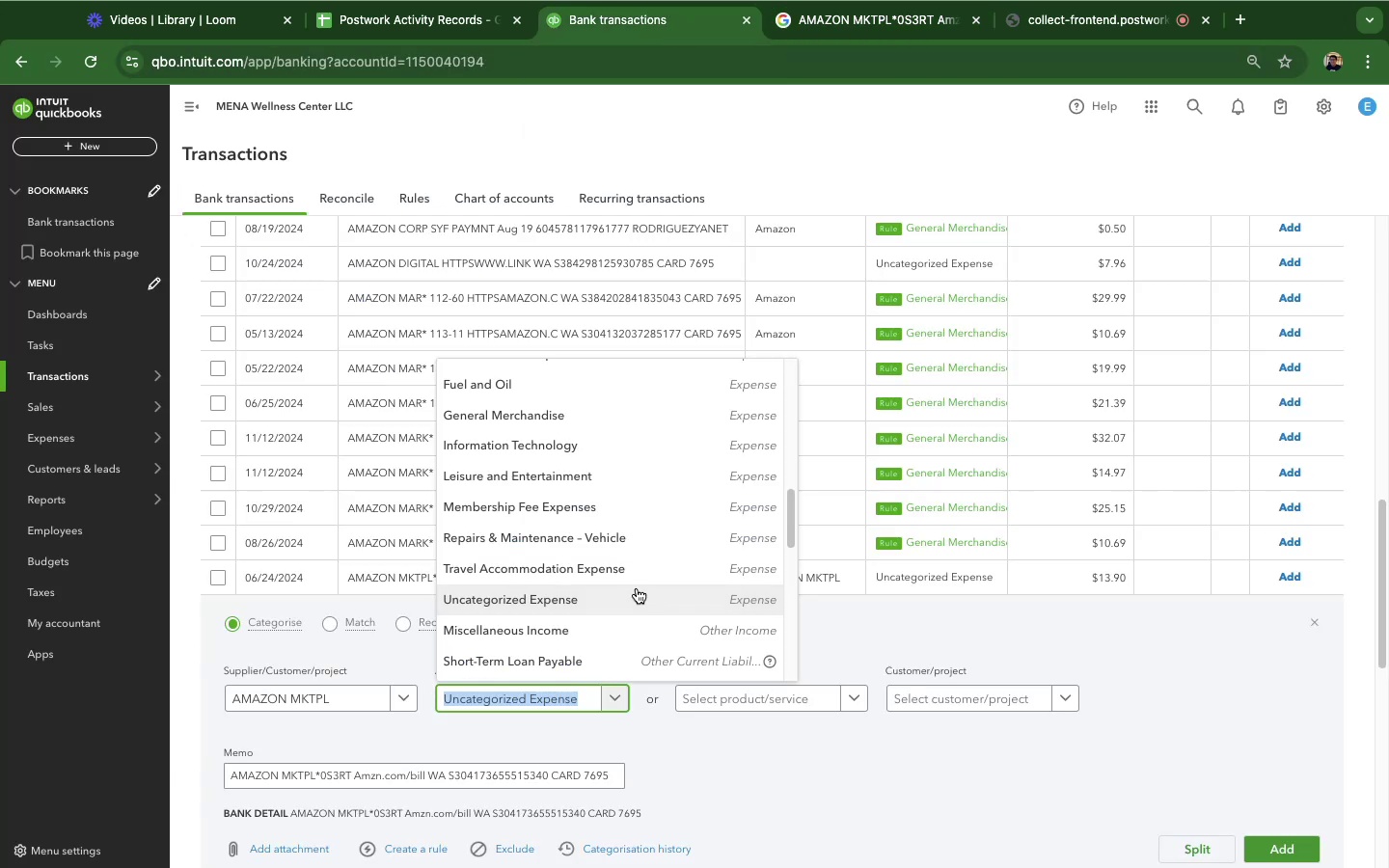 
scroll: coordinate [602, 422], scroll_direction: up, amount: 6.0
 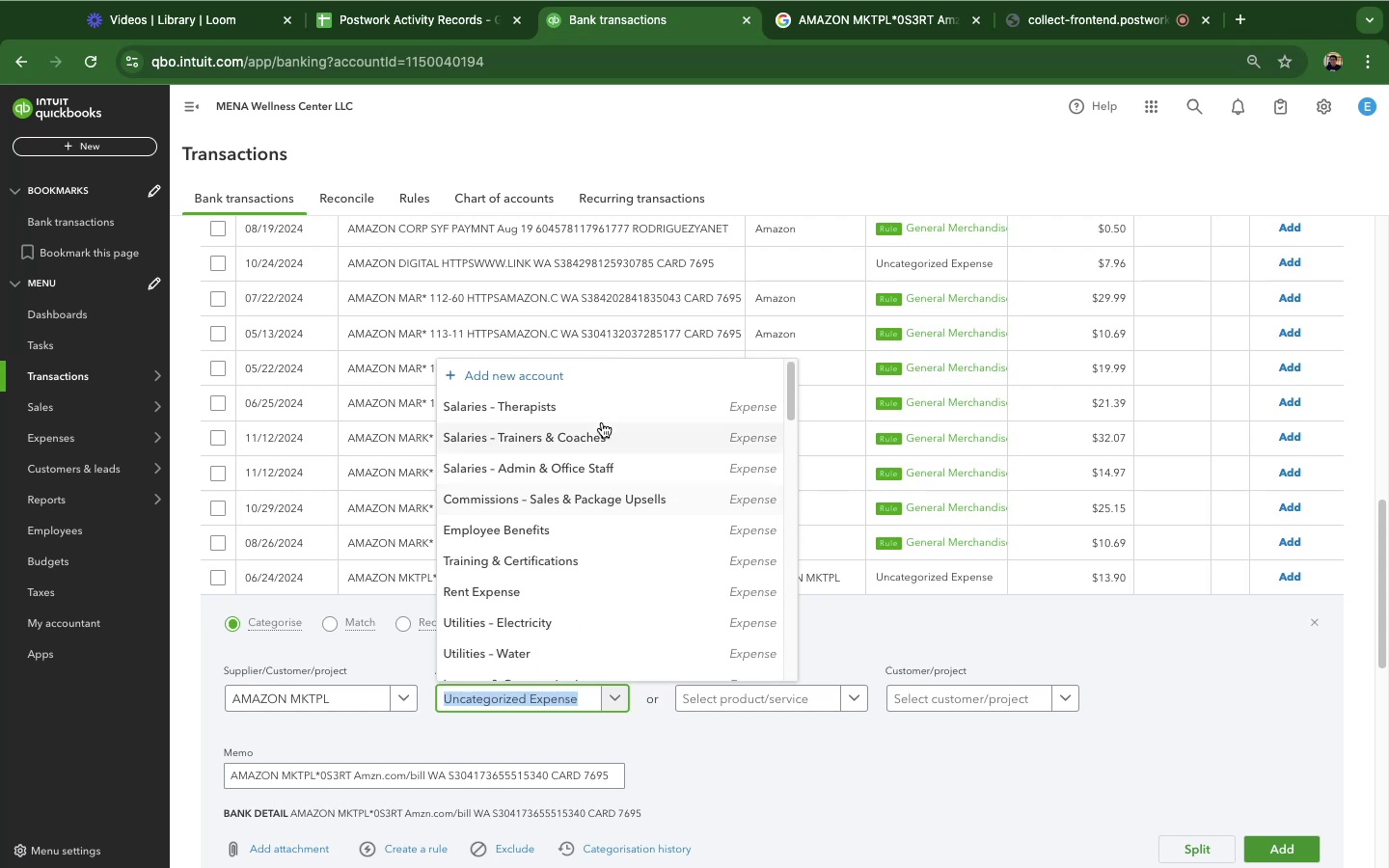 
scroll: coordinate [603, 420], scroll_direction: down, amount: 11.0
 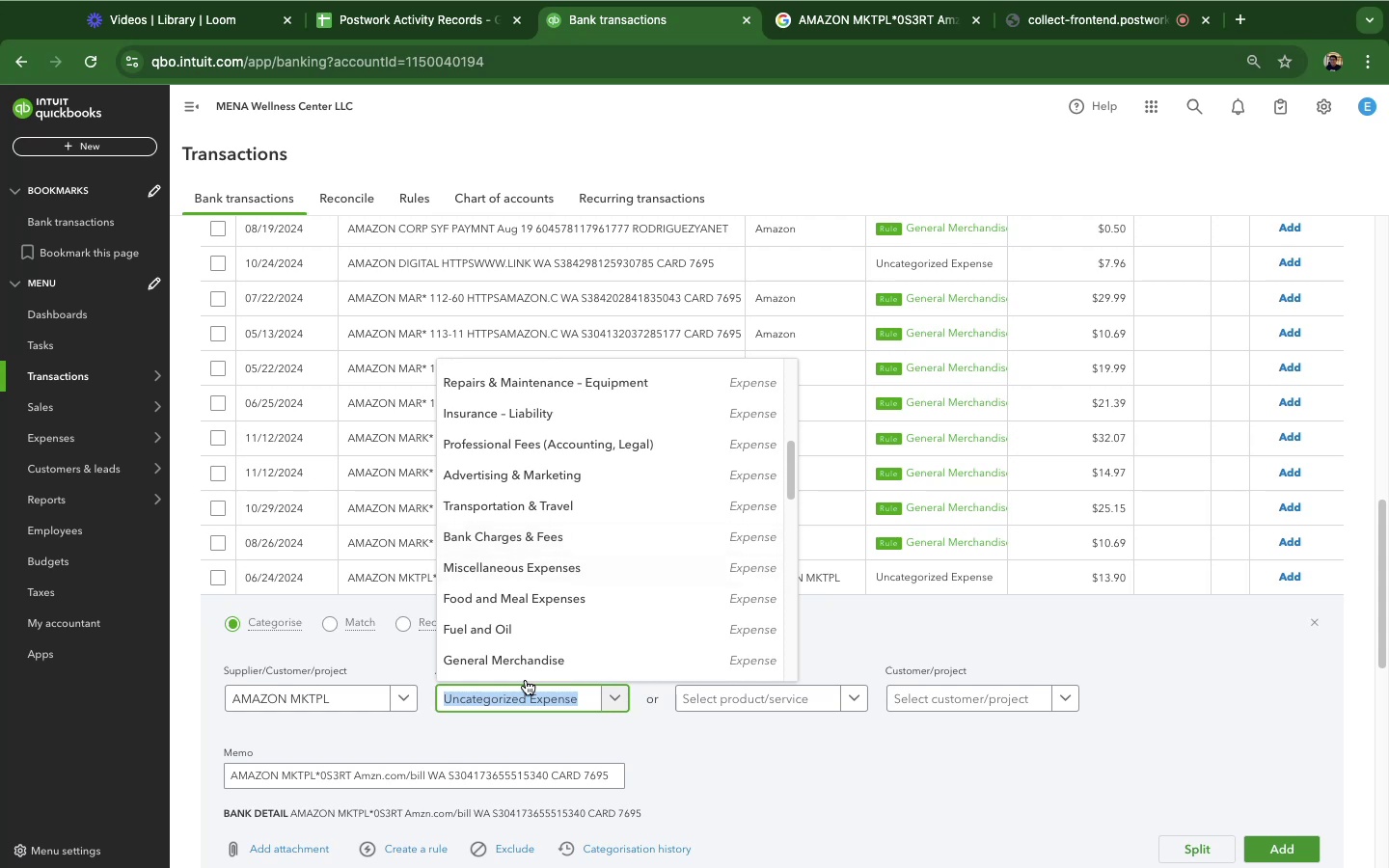 
wait(5.48)
 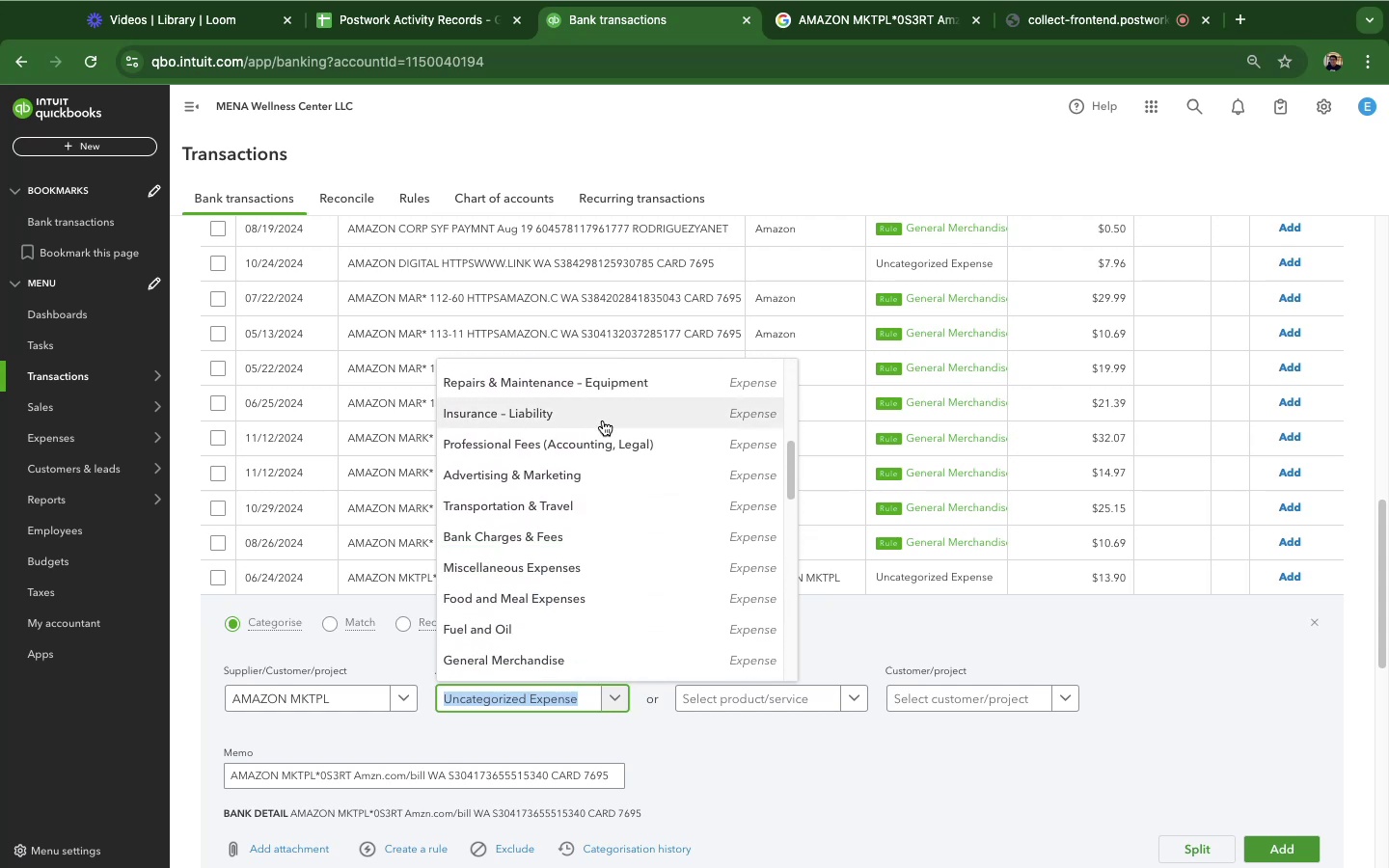 
left_click([550, 669])
 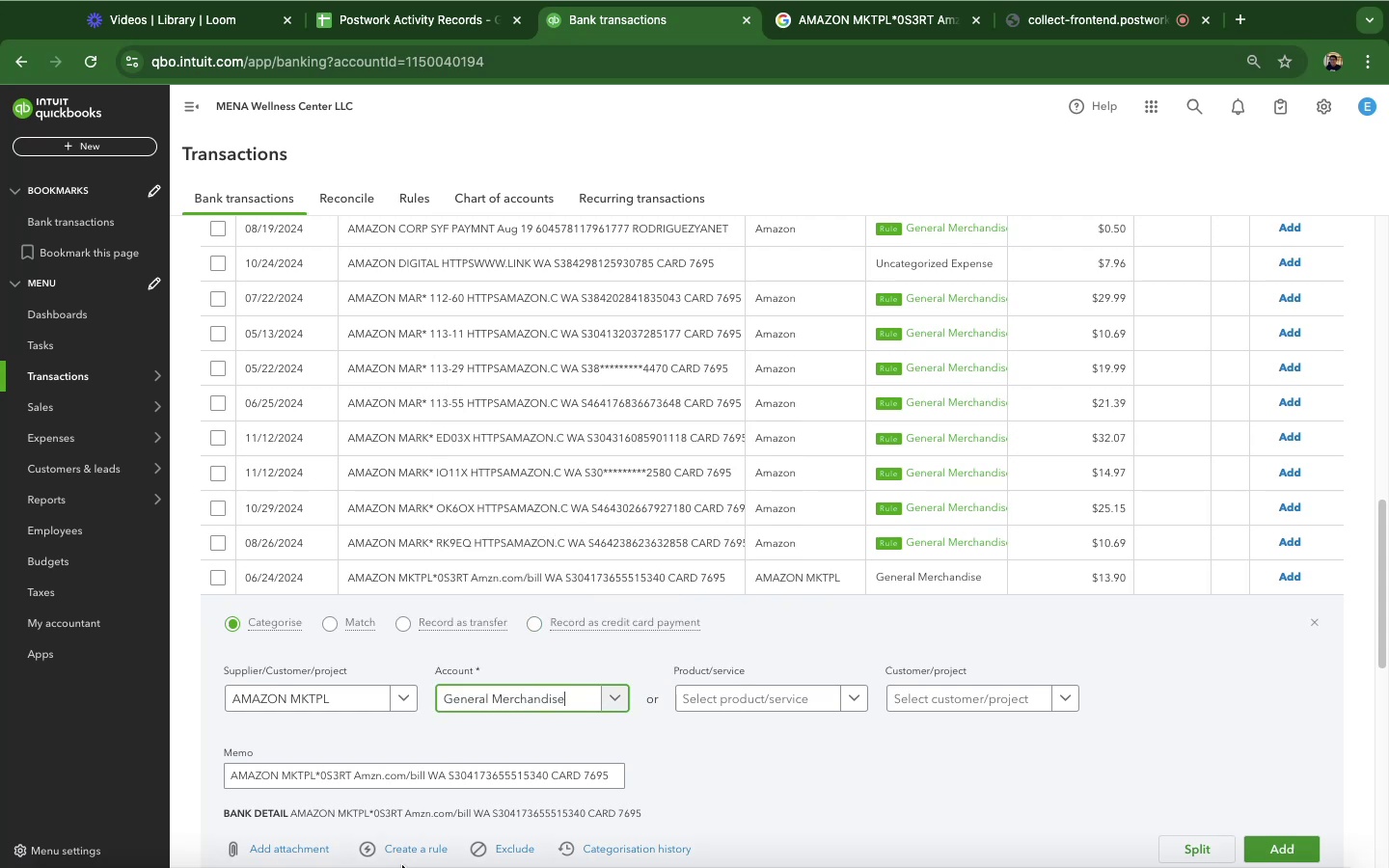 
left_click([406, 856])
 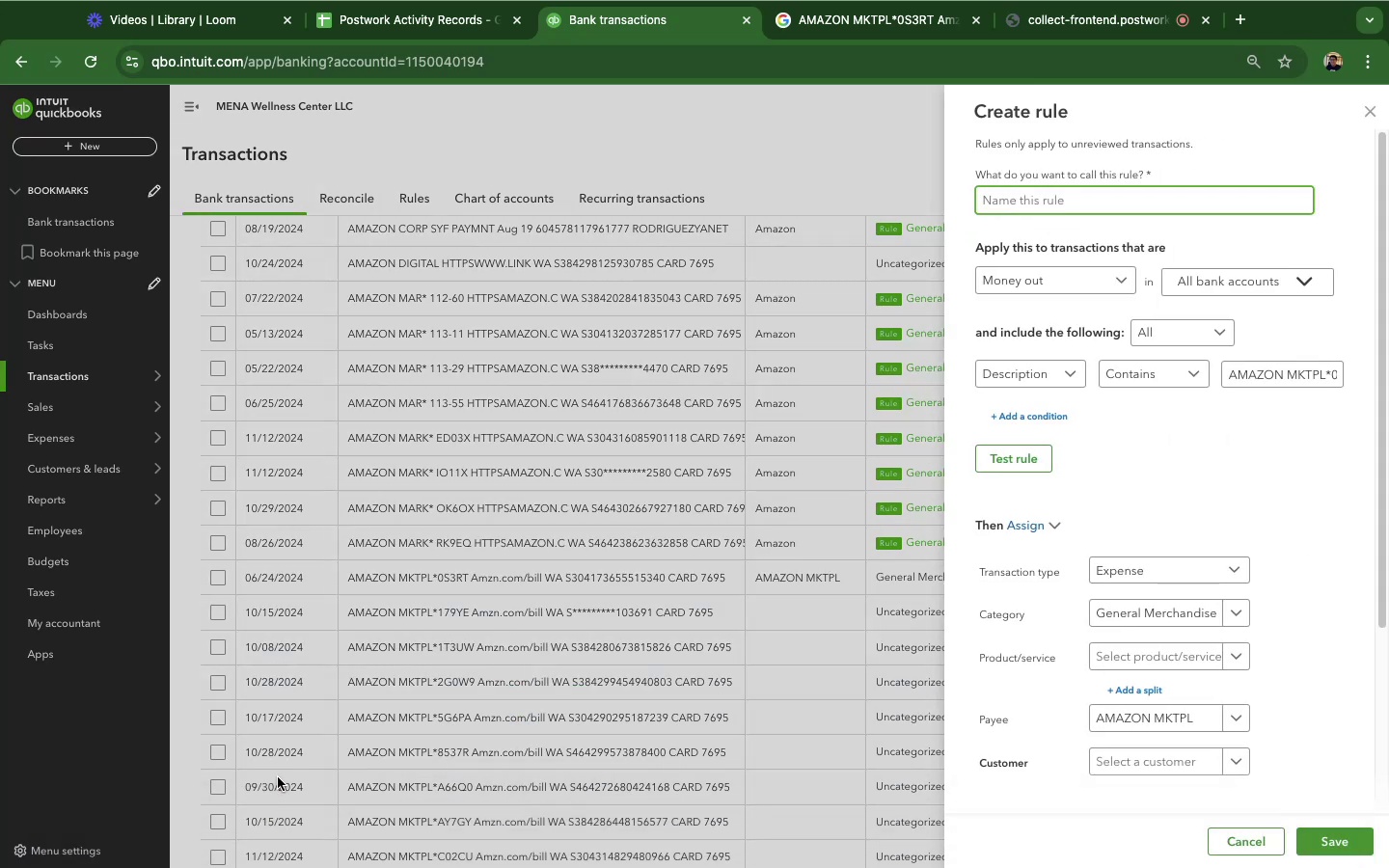 
wait(10.49)
 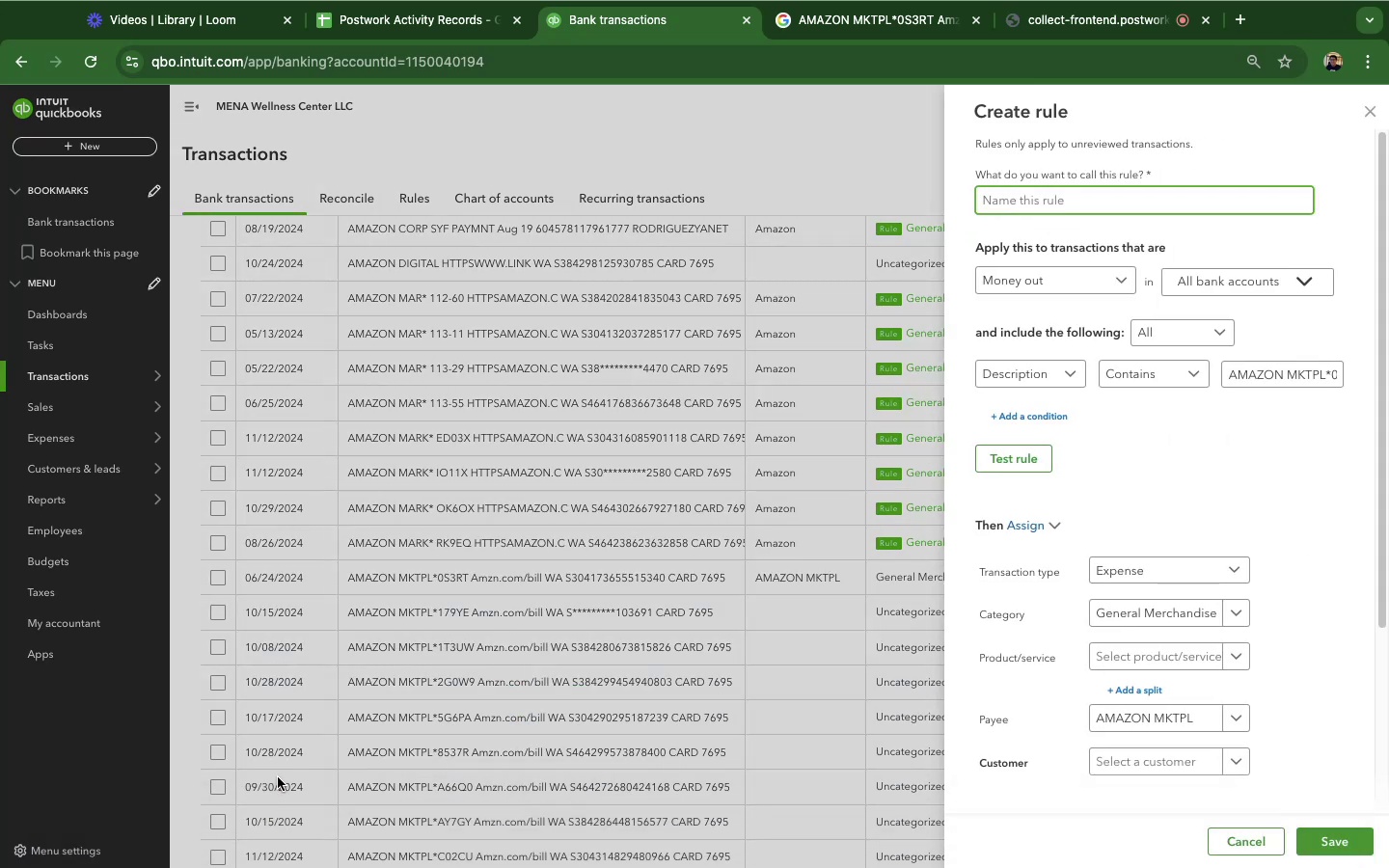 
scroll: coordinate [401, 777], scroll_direction: down, amount: 2.0
 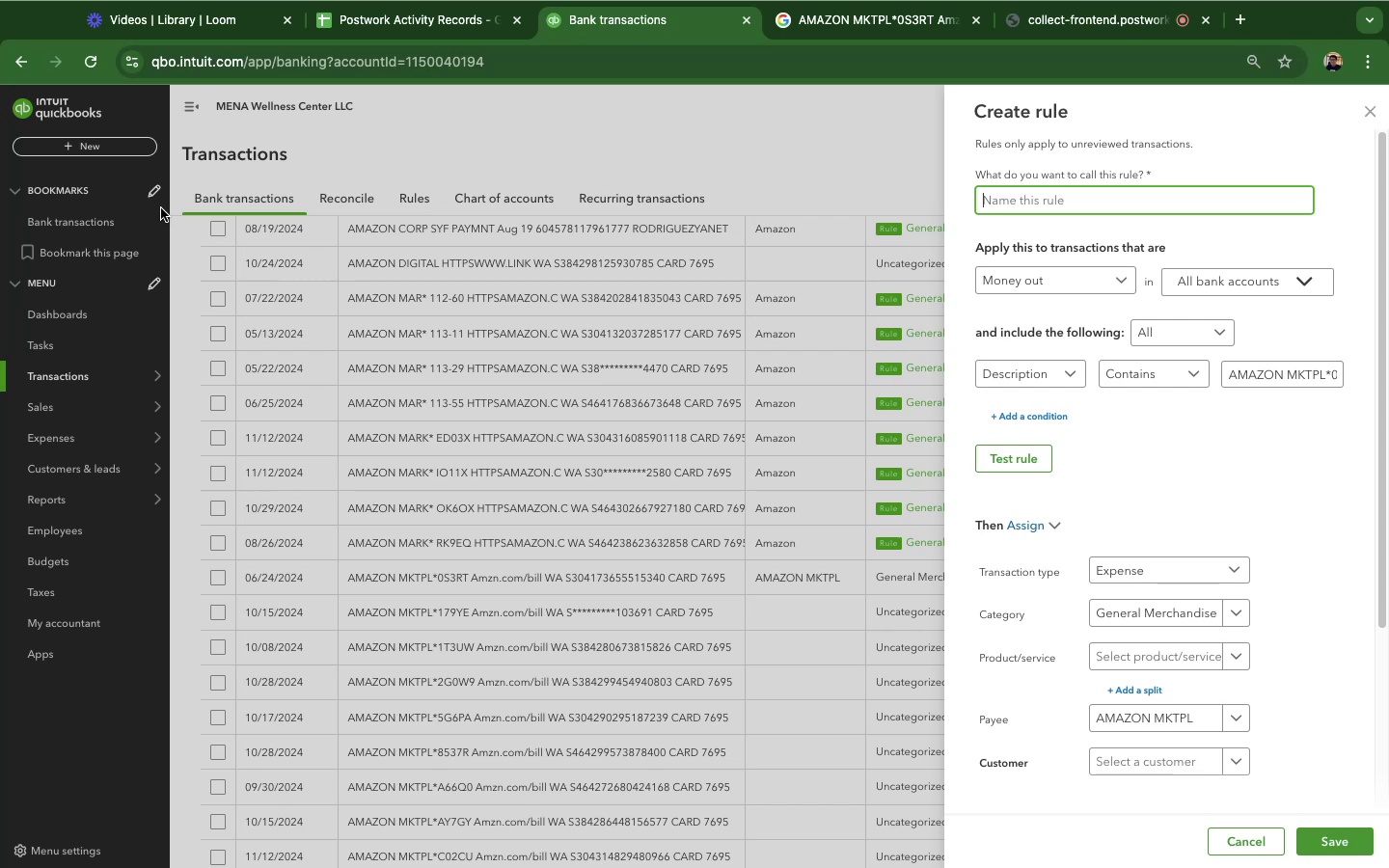 
wait(20.66)
 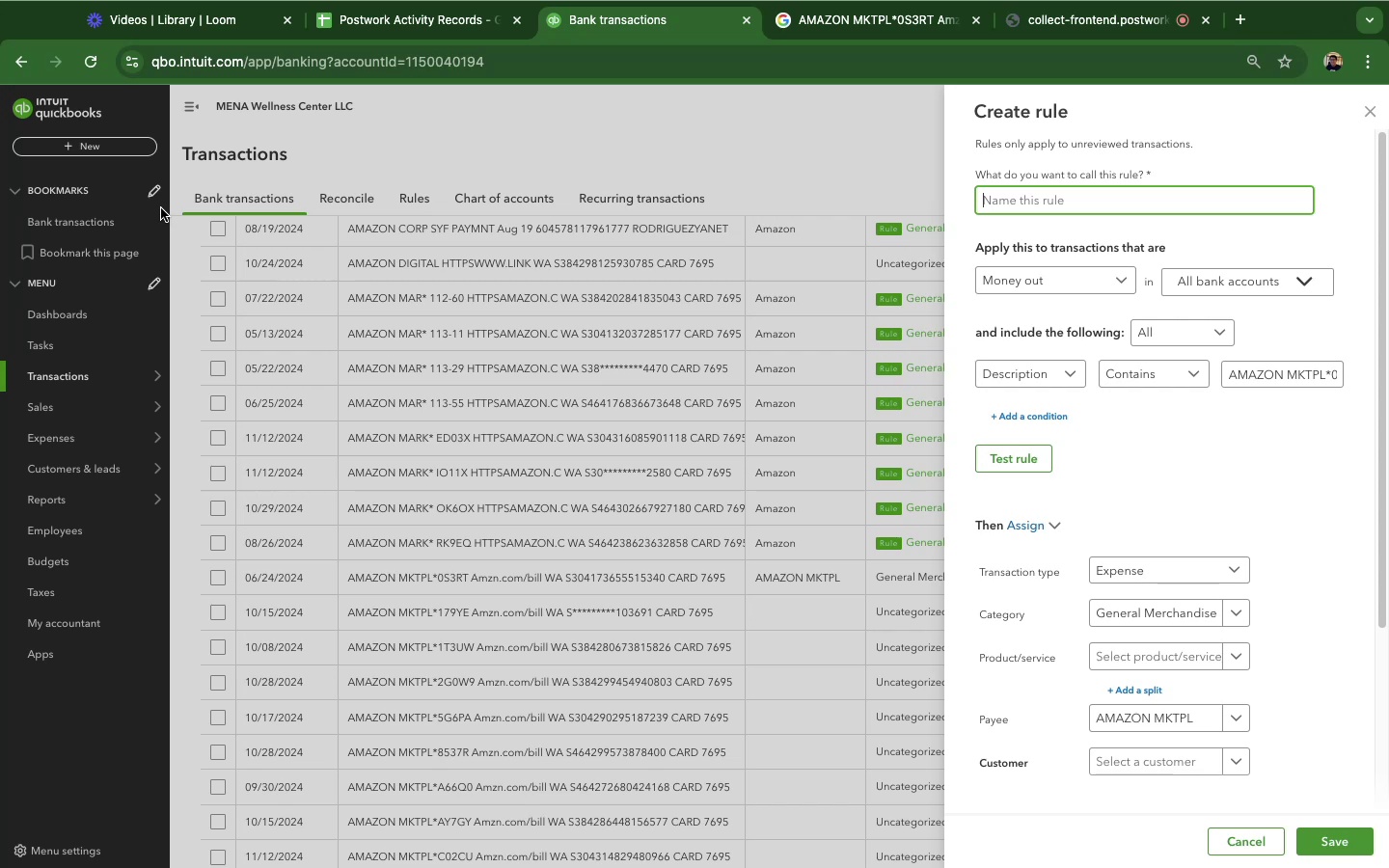 
left_click([1091, 204])
 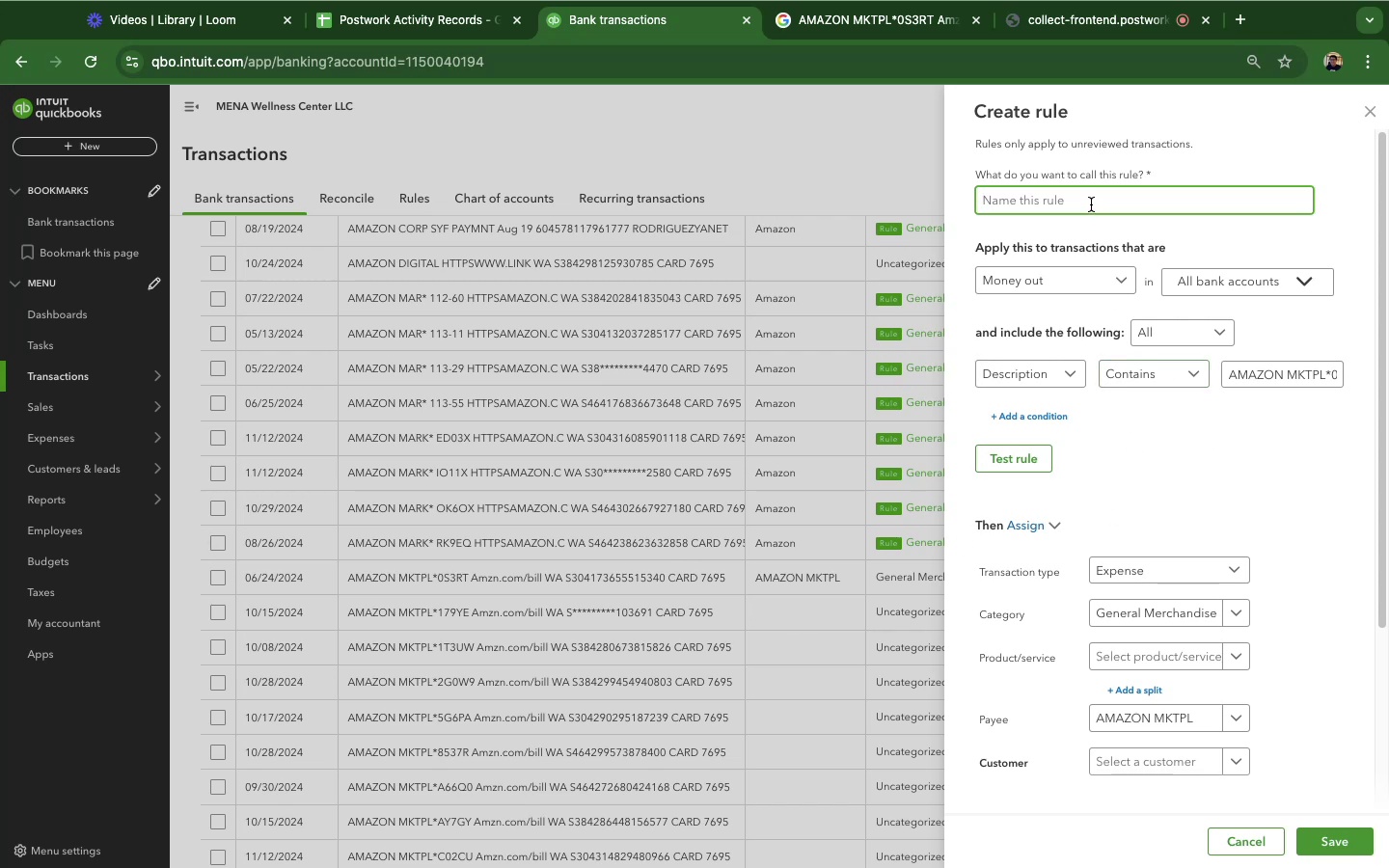 
type(Amazon mrk)
key(Backspace)
key(Backspace)
type(arkeplace)
 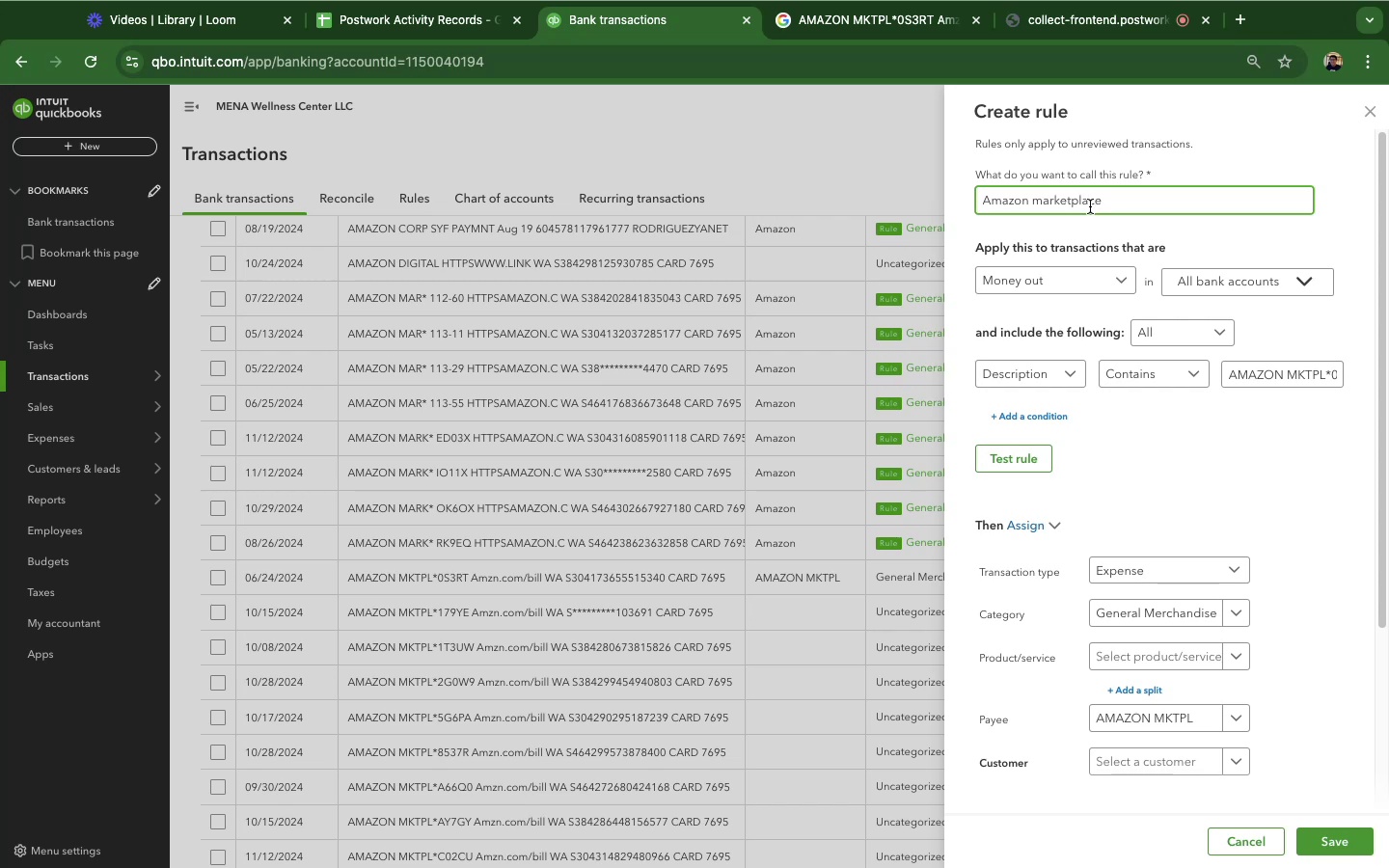 
hold_key(key=T, duration=0.31)
 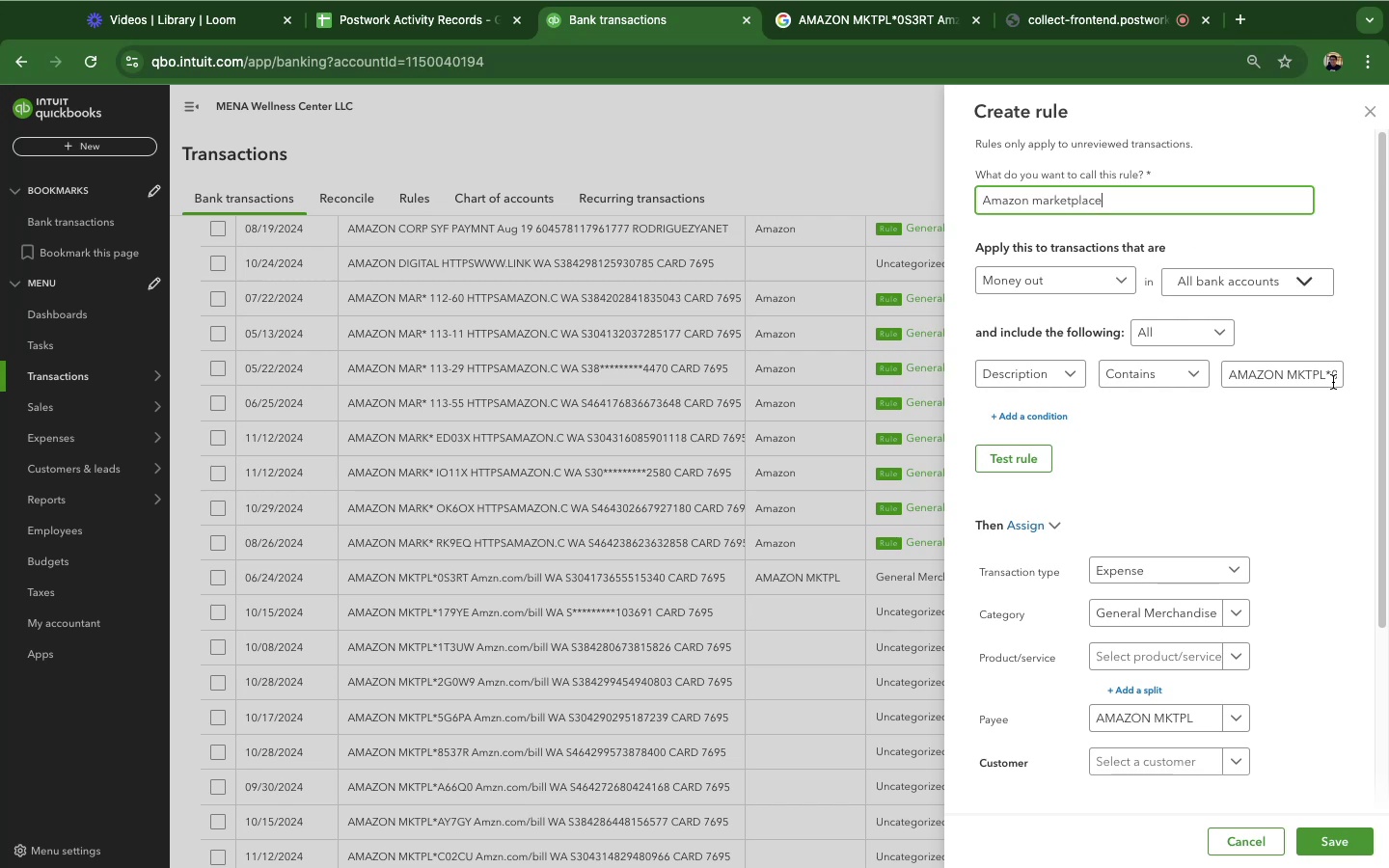 
left_click([1326, 383])
 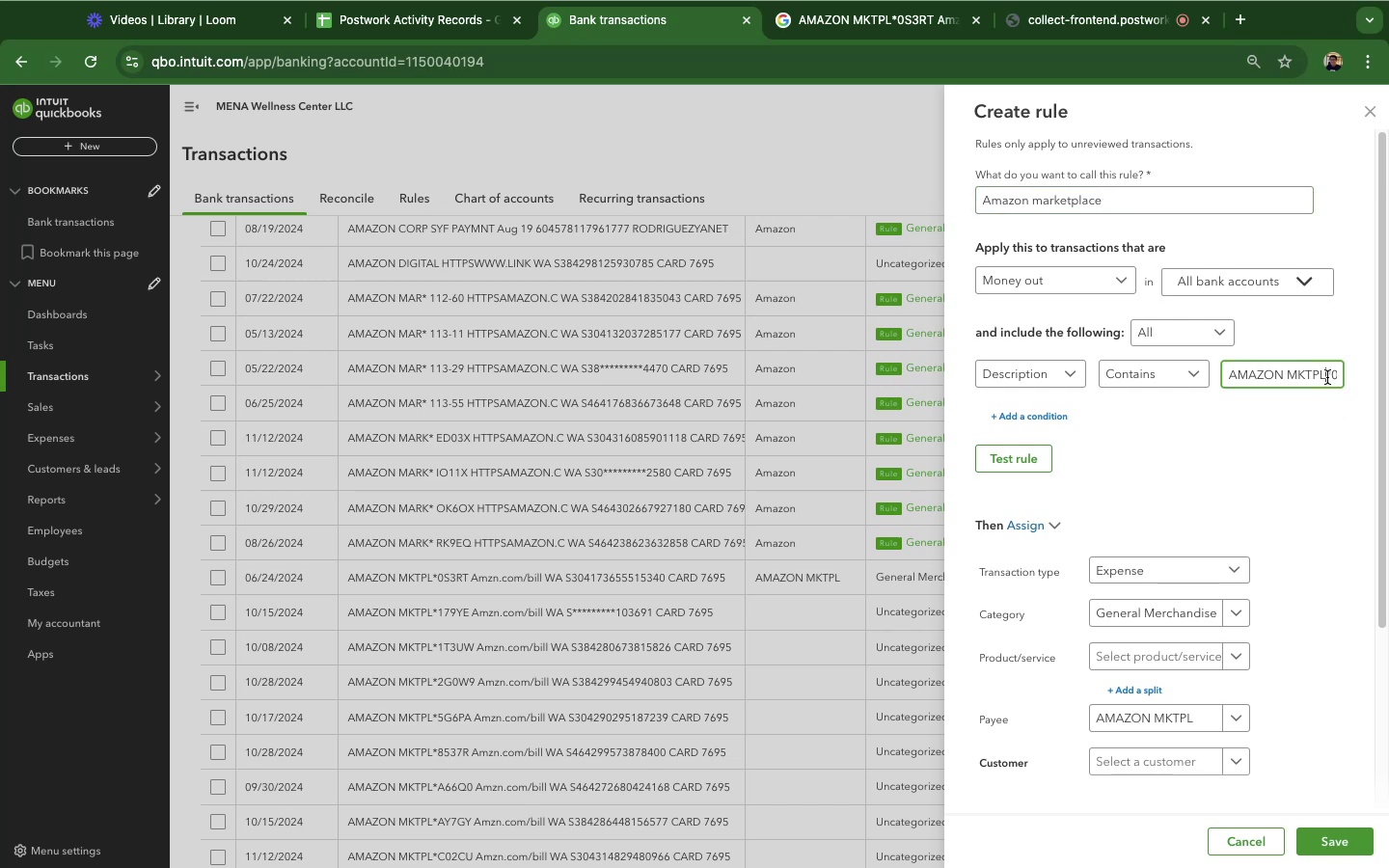 
left_click([1327, 377])
 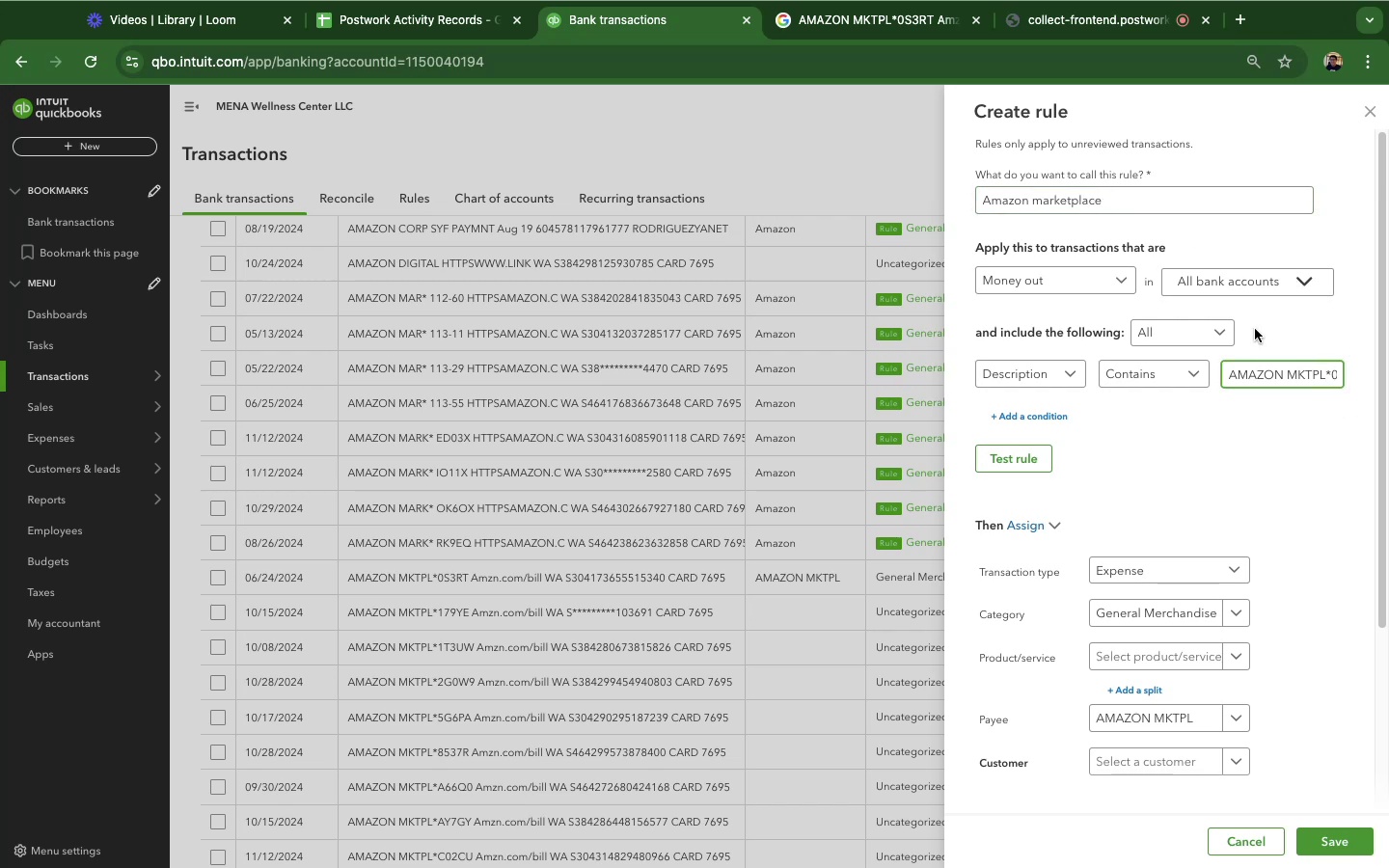 
hold_key(key=ArrowRight, duration=0.34)
 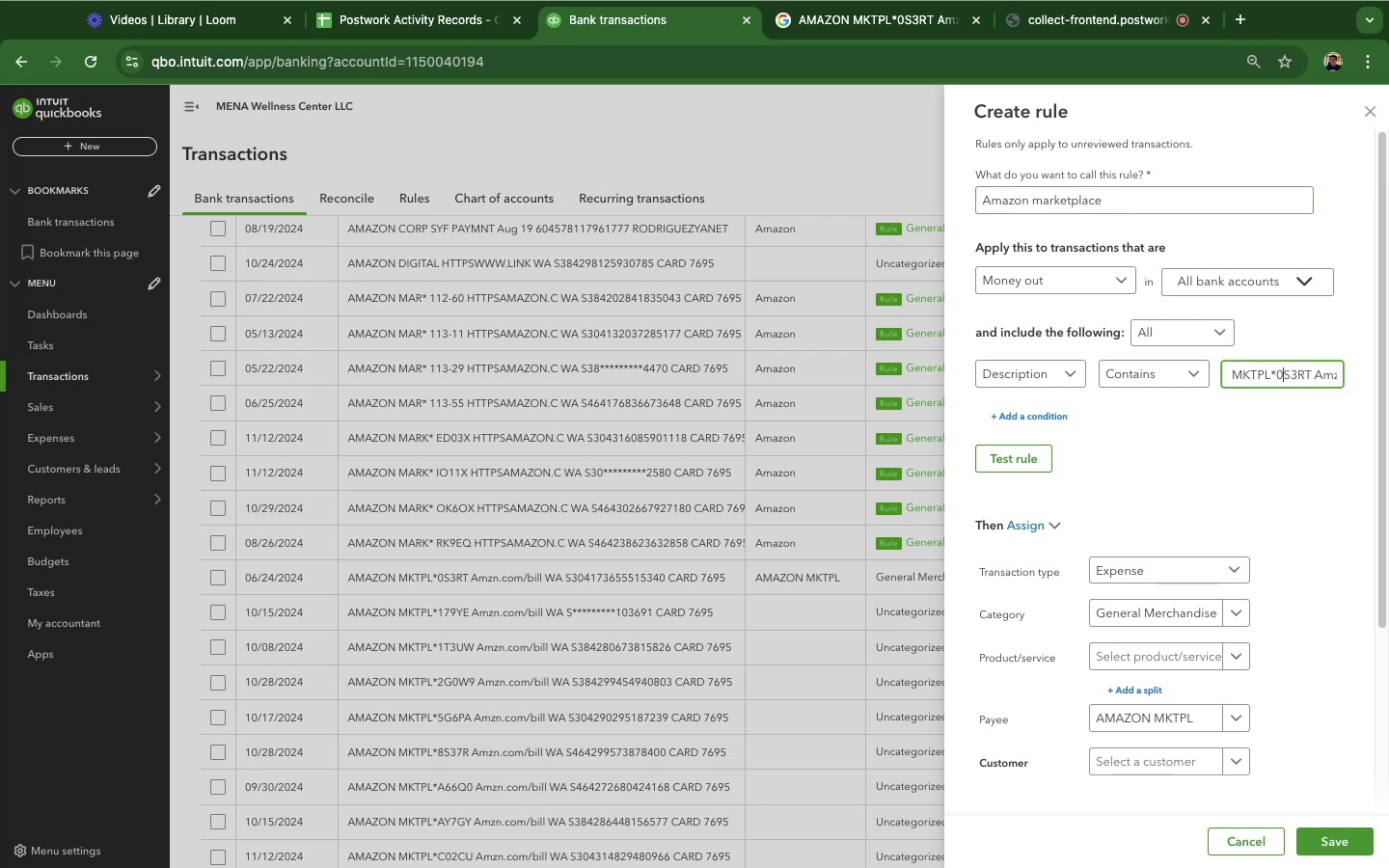 
key(ArrowRight)
 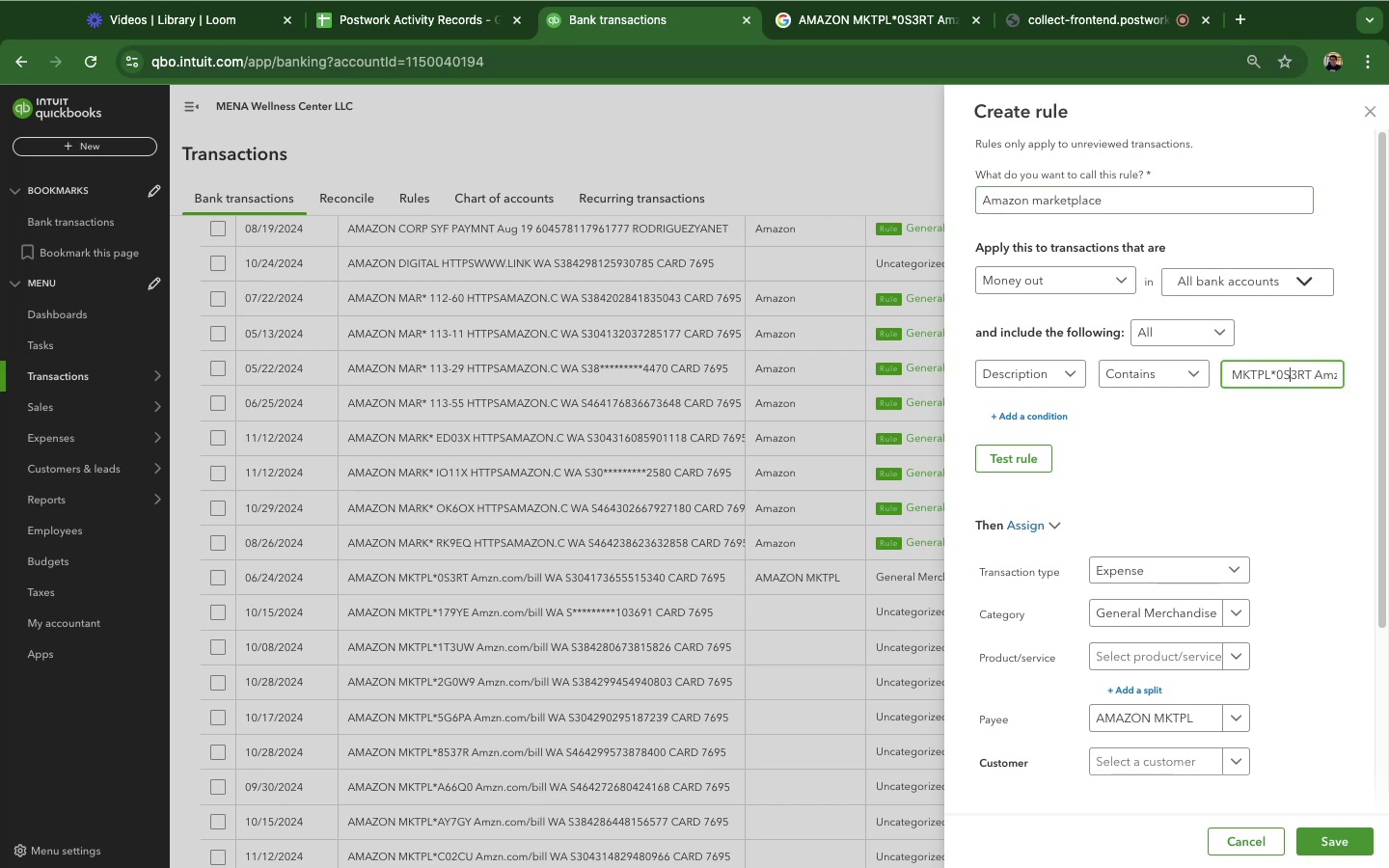 
key(ArrowRight)
 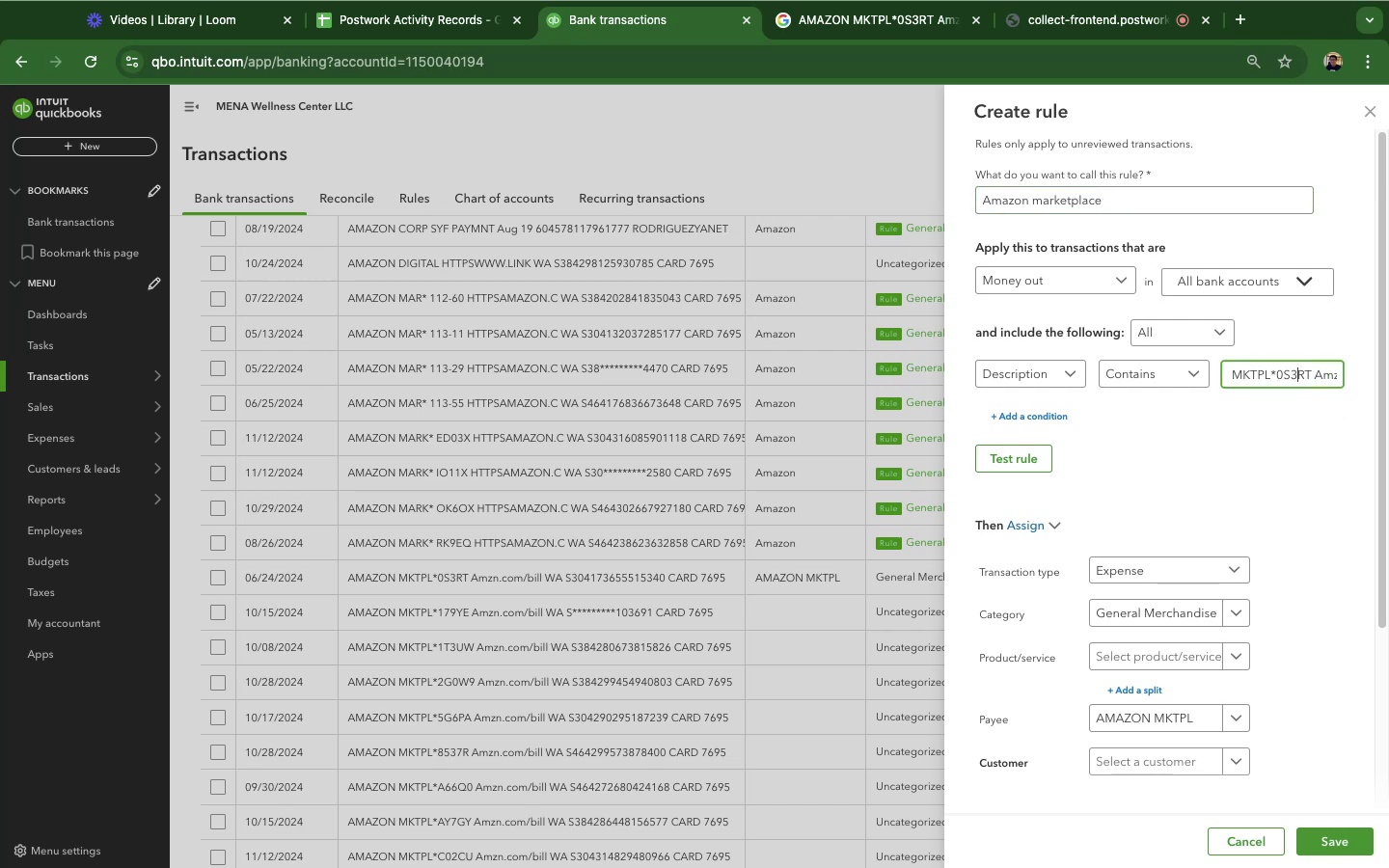 
key(ArrowRight)
 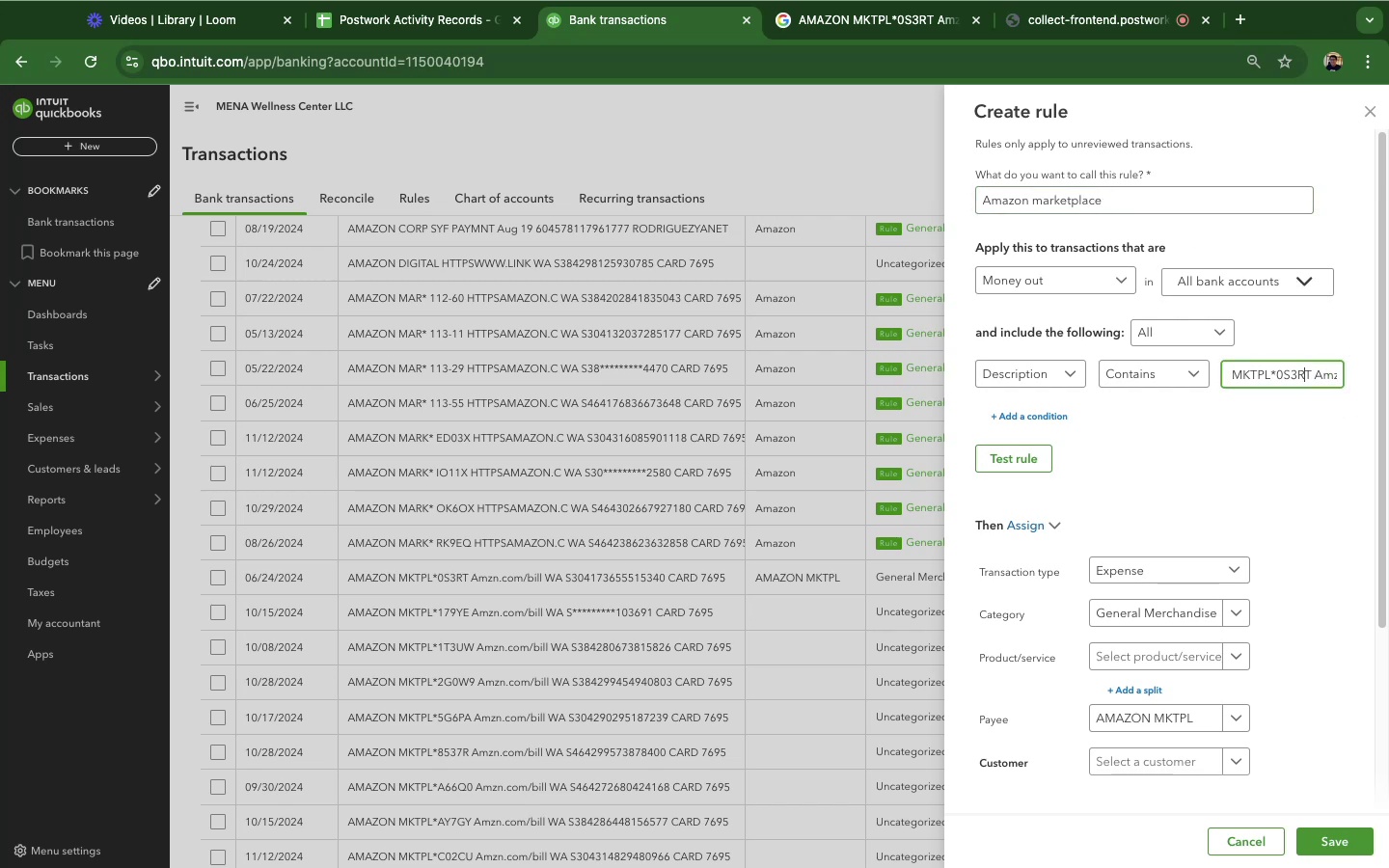 
key(ArrowRight)
 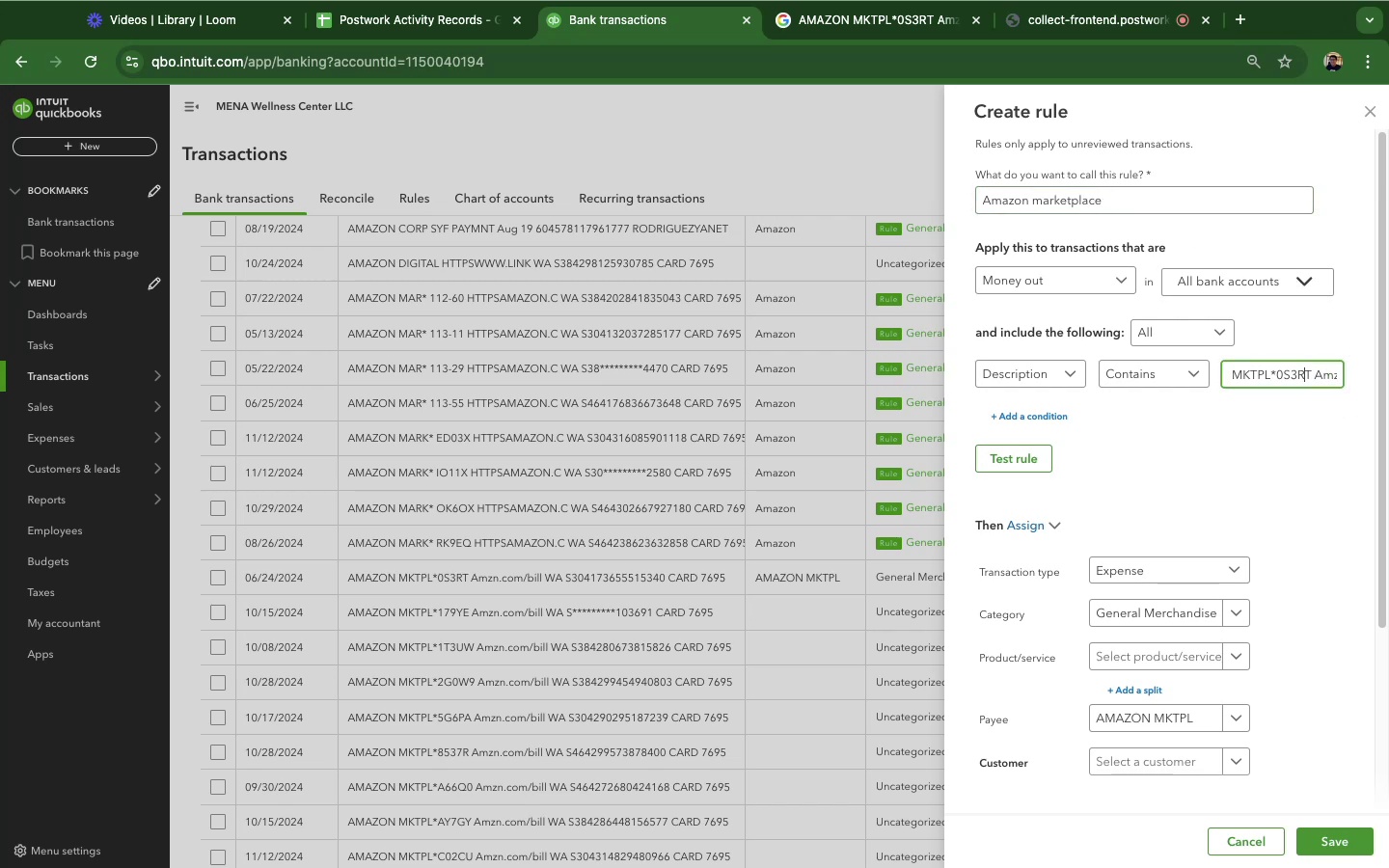 
key(ArrowRight)
 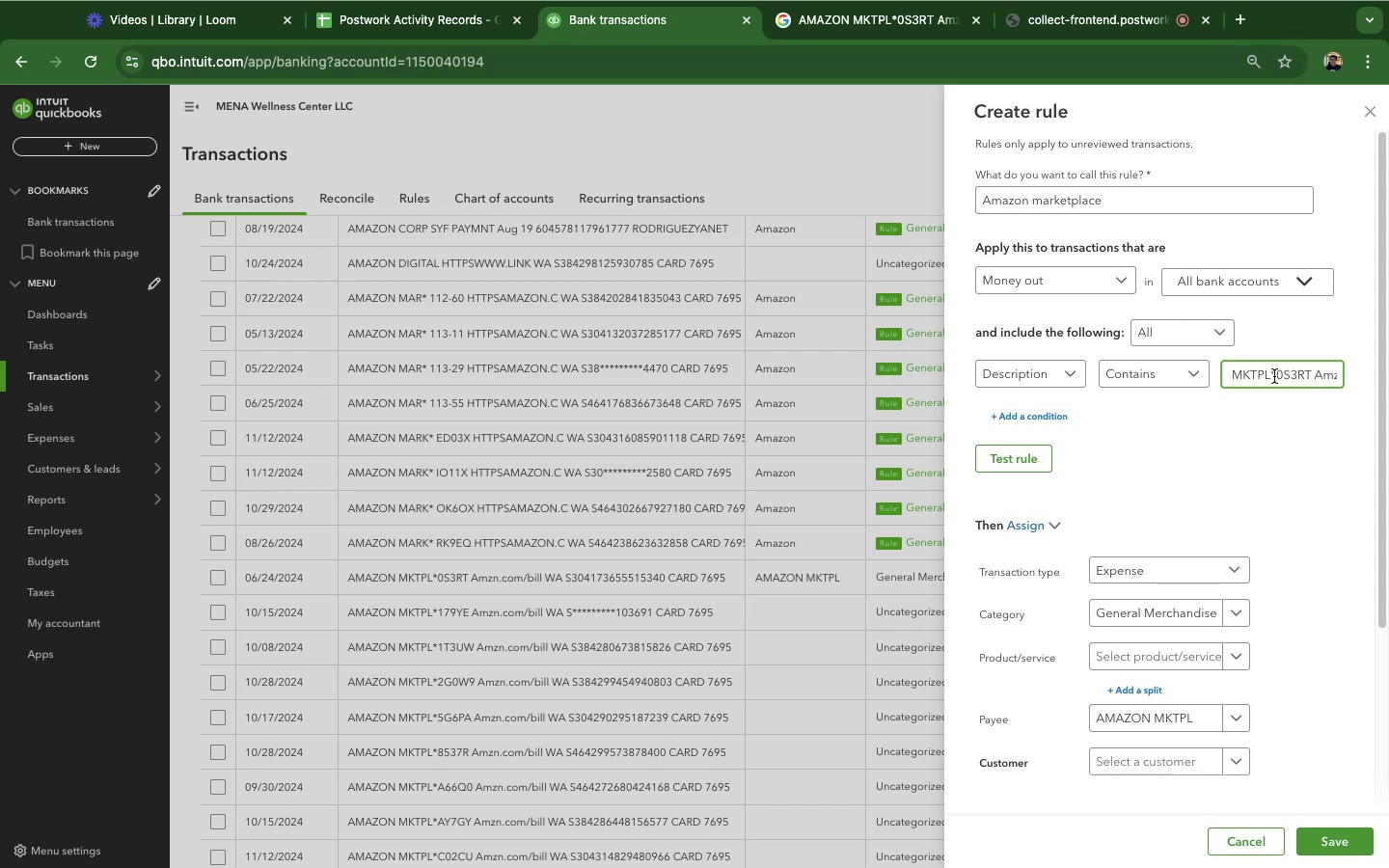 
left_click_drag(start_coordinate=[1280, 379], to_coordinate=[1388, 378])
 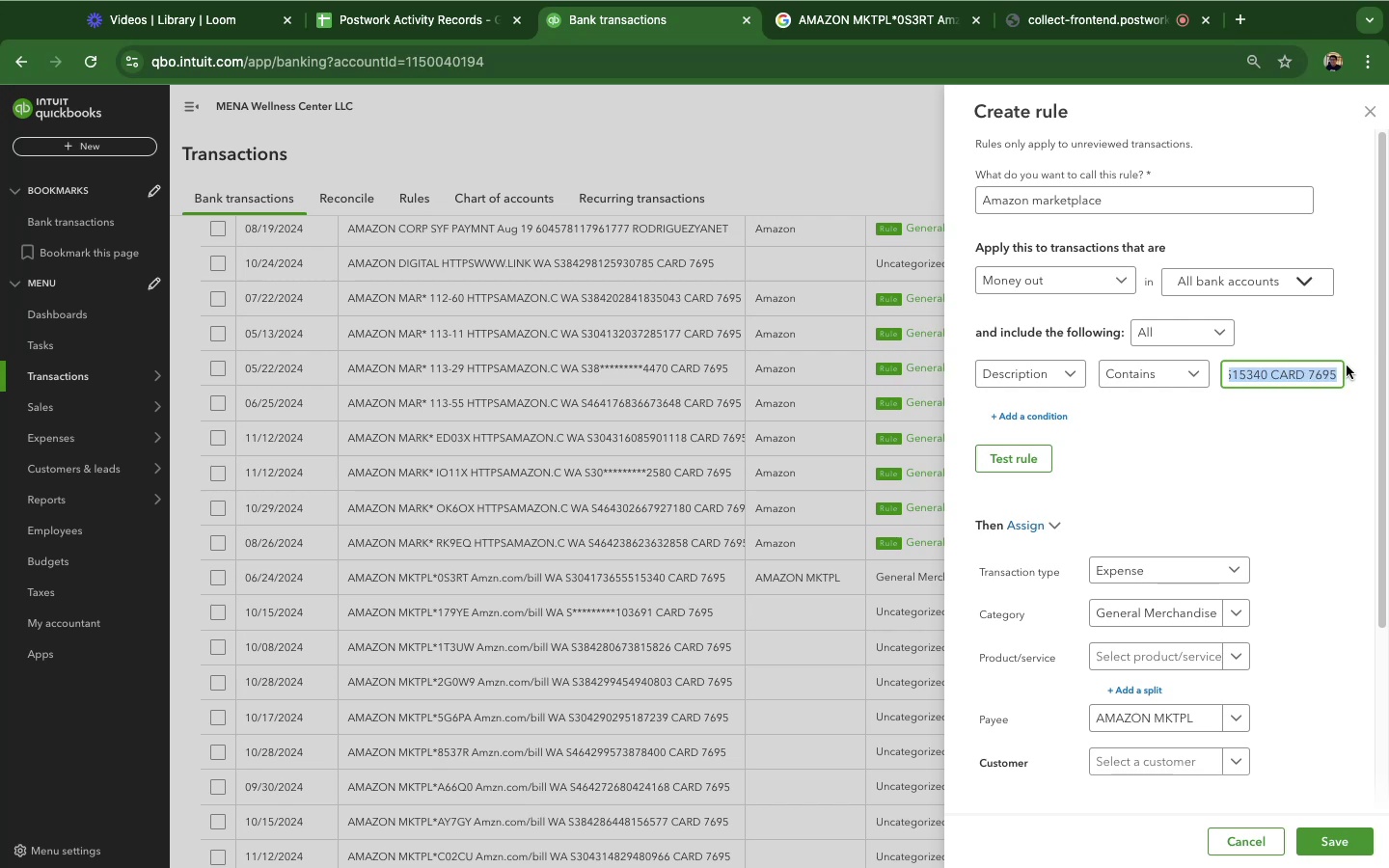 
key(Backspace)
 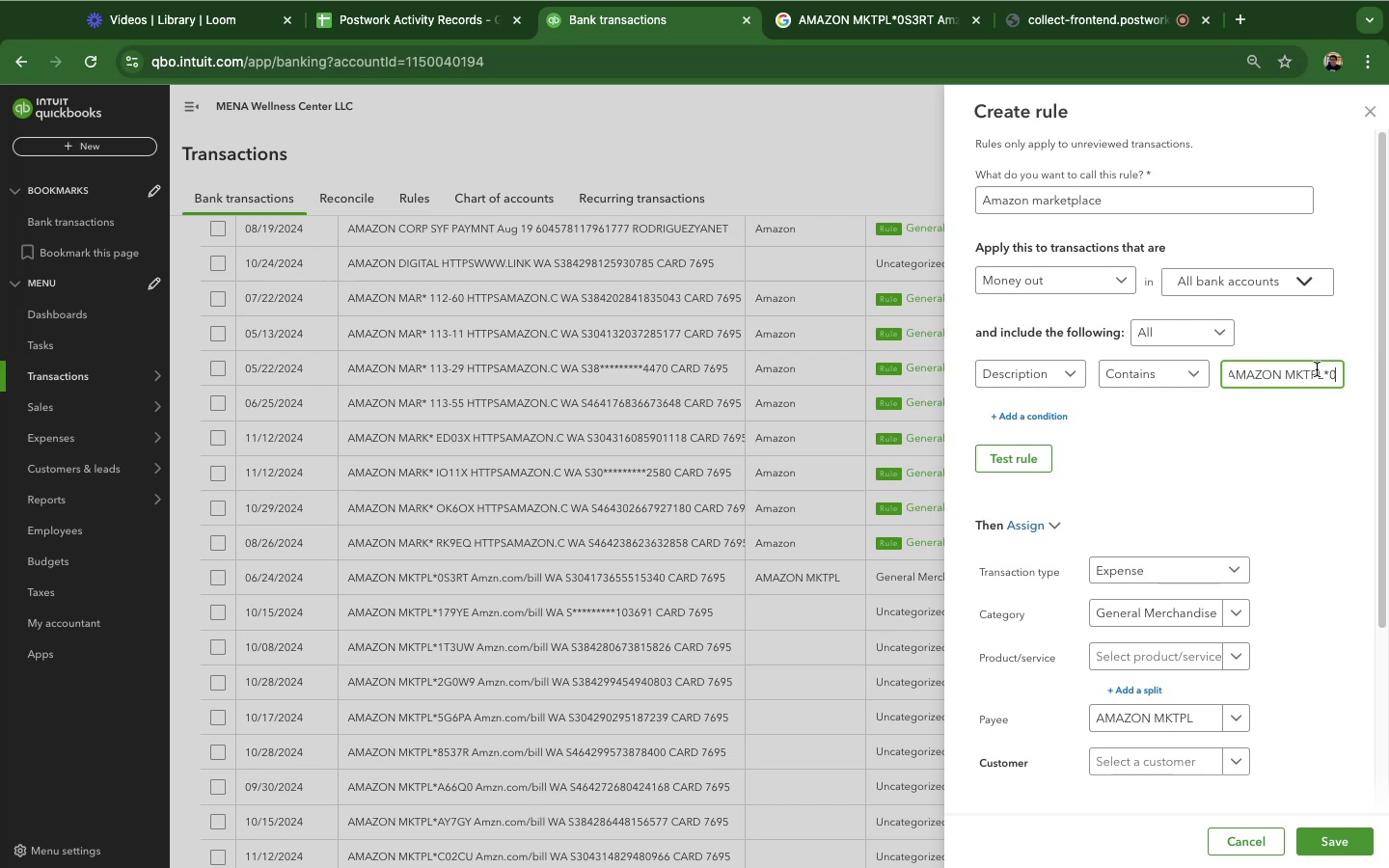 
key(Backspace)
 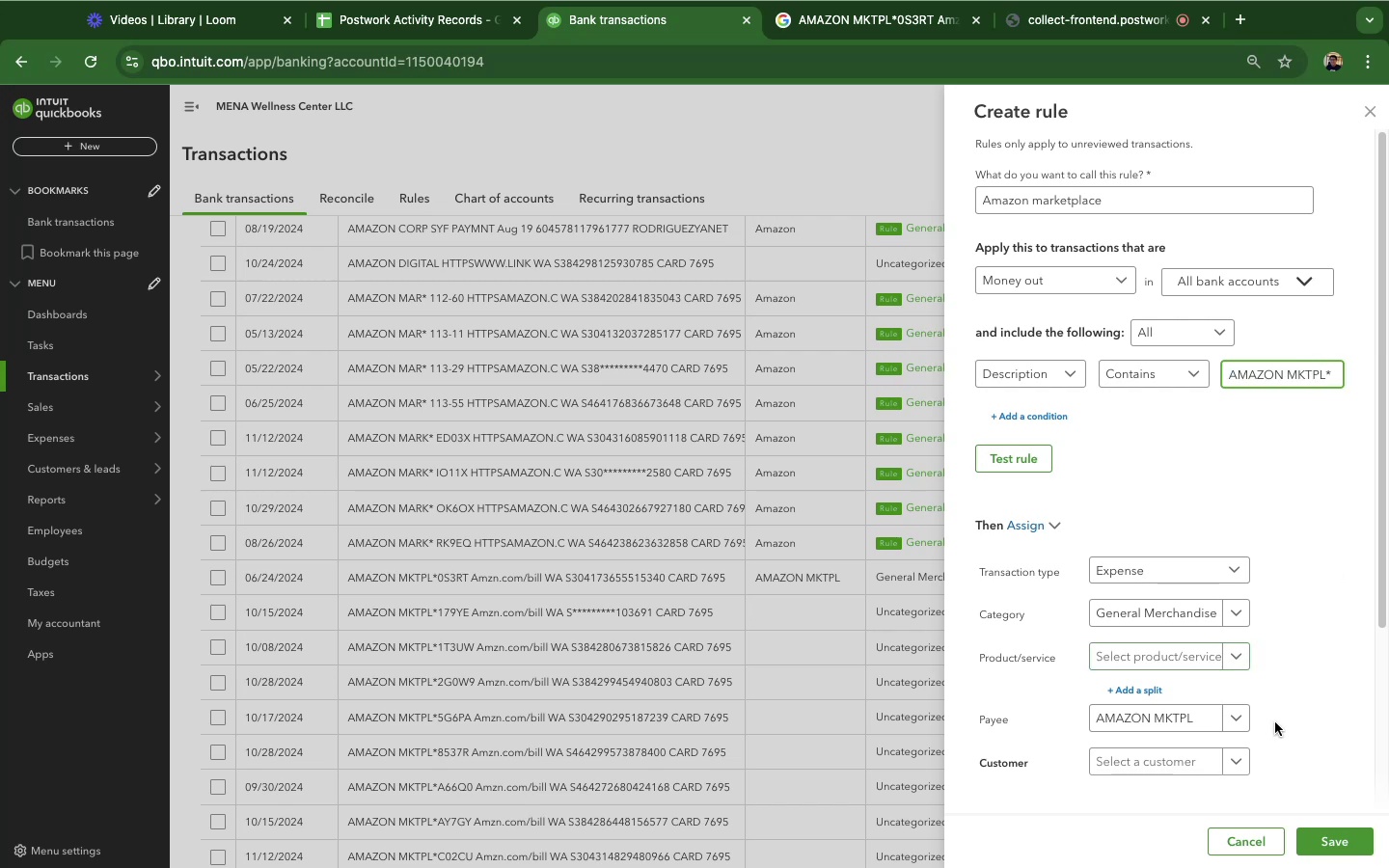 
scroll: coordinate [1307, 679], scroll_direction: down, amount: 14.0
 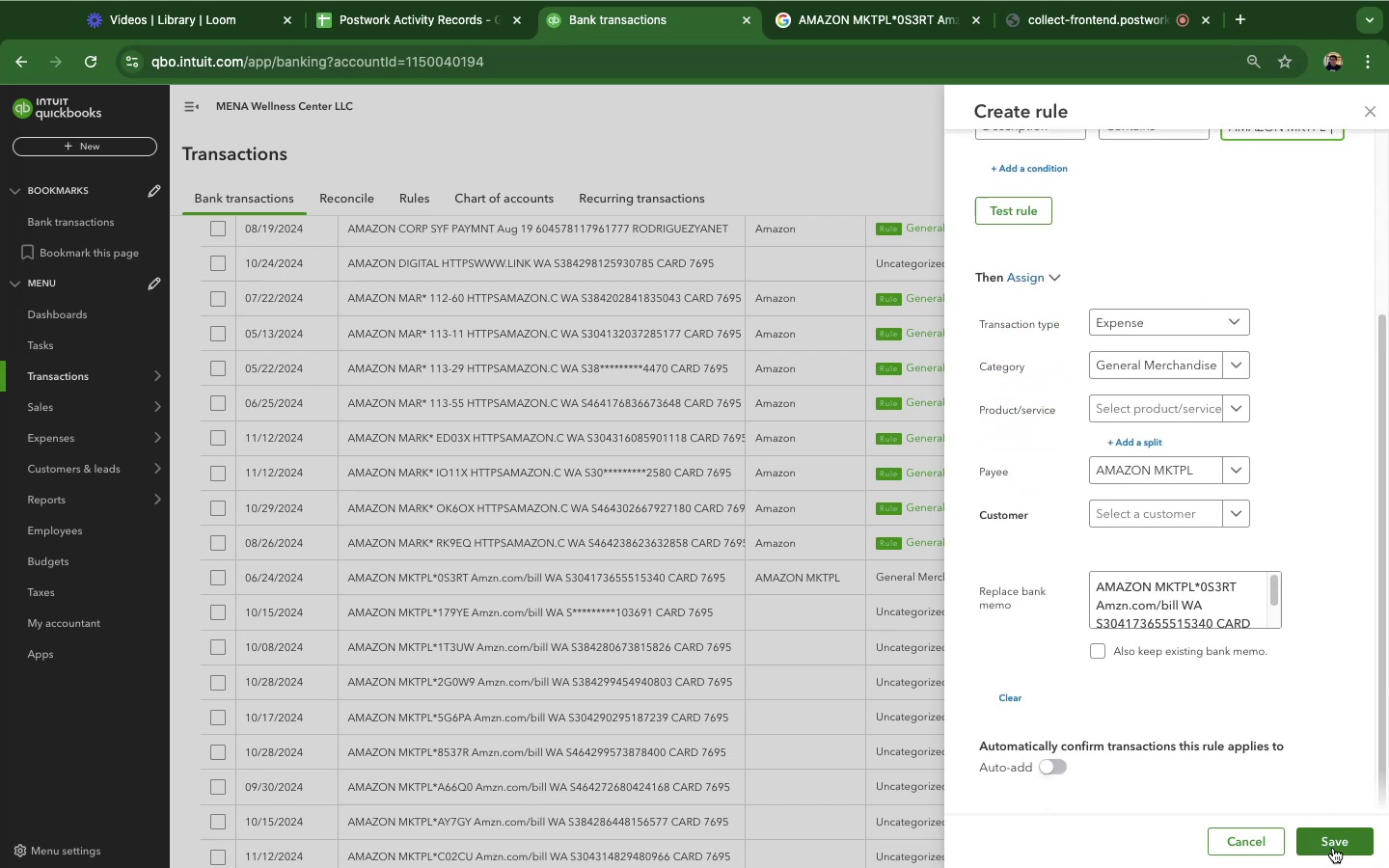 
left_click([1333, 848])
 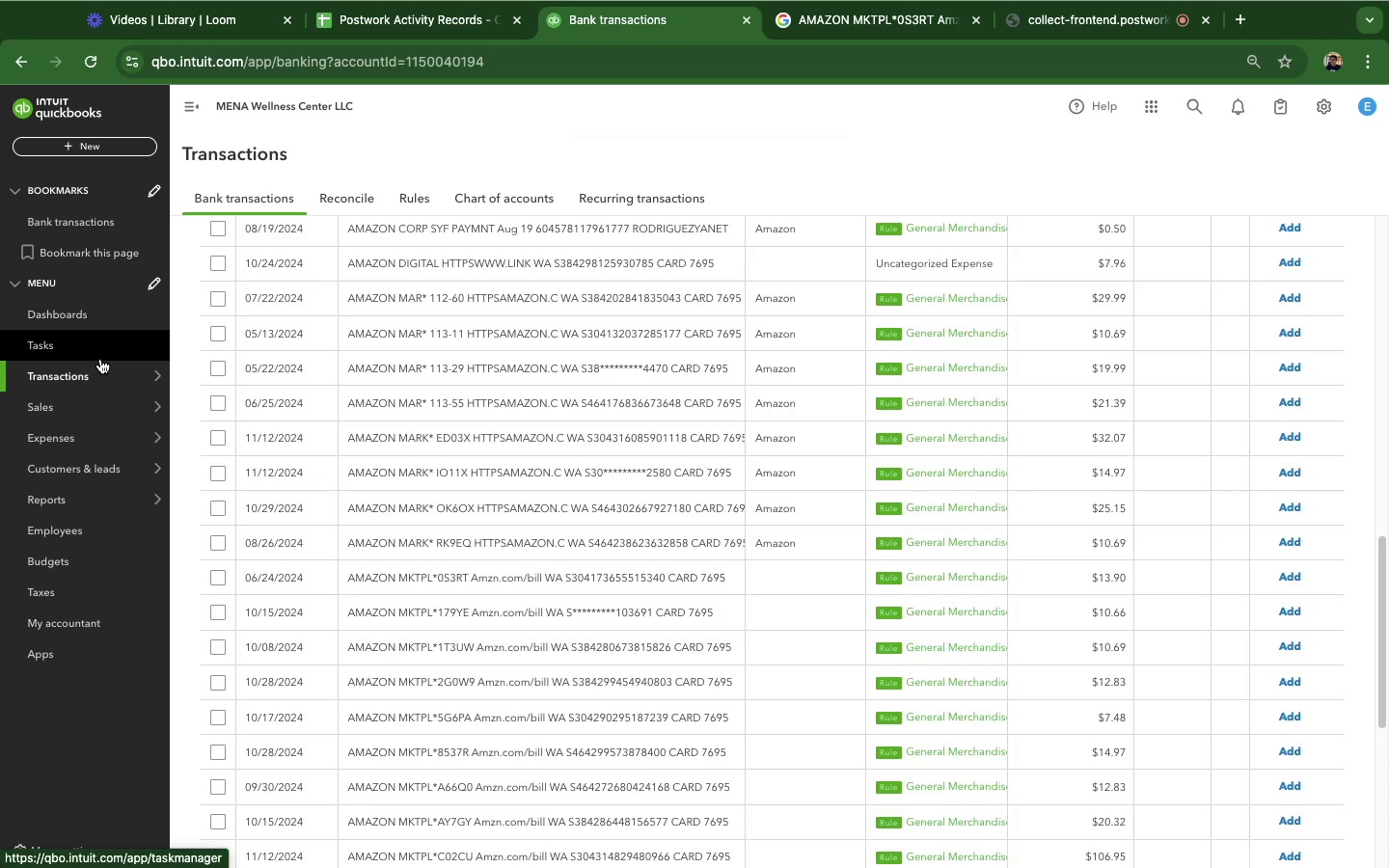 
wait(9.09)
 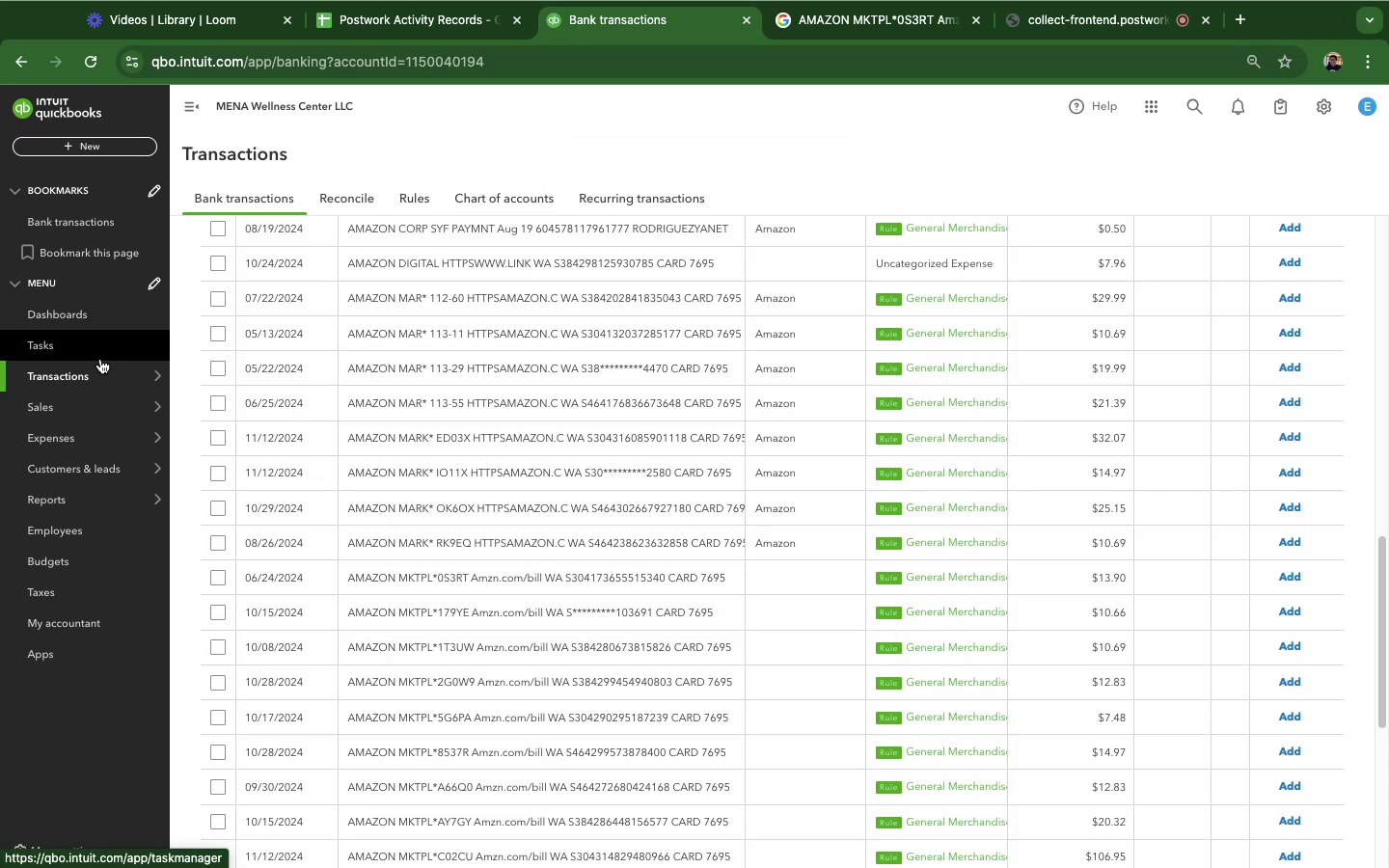 
left_click([483, 381])
 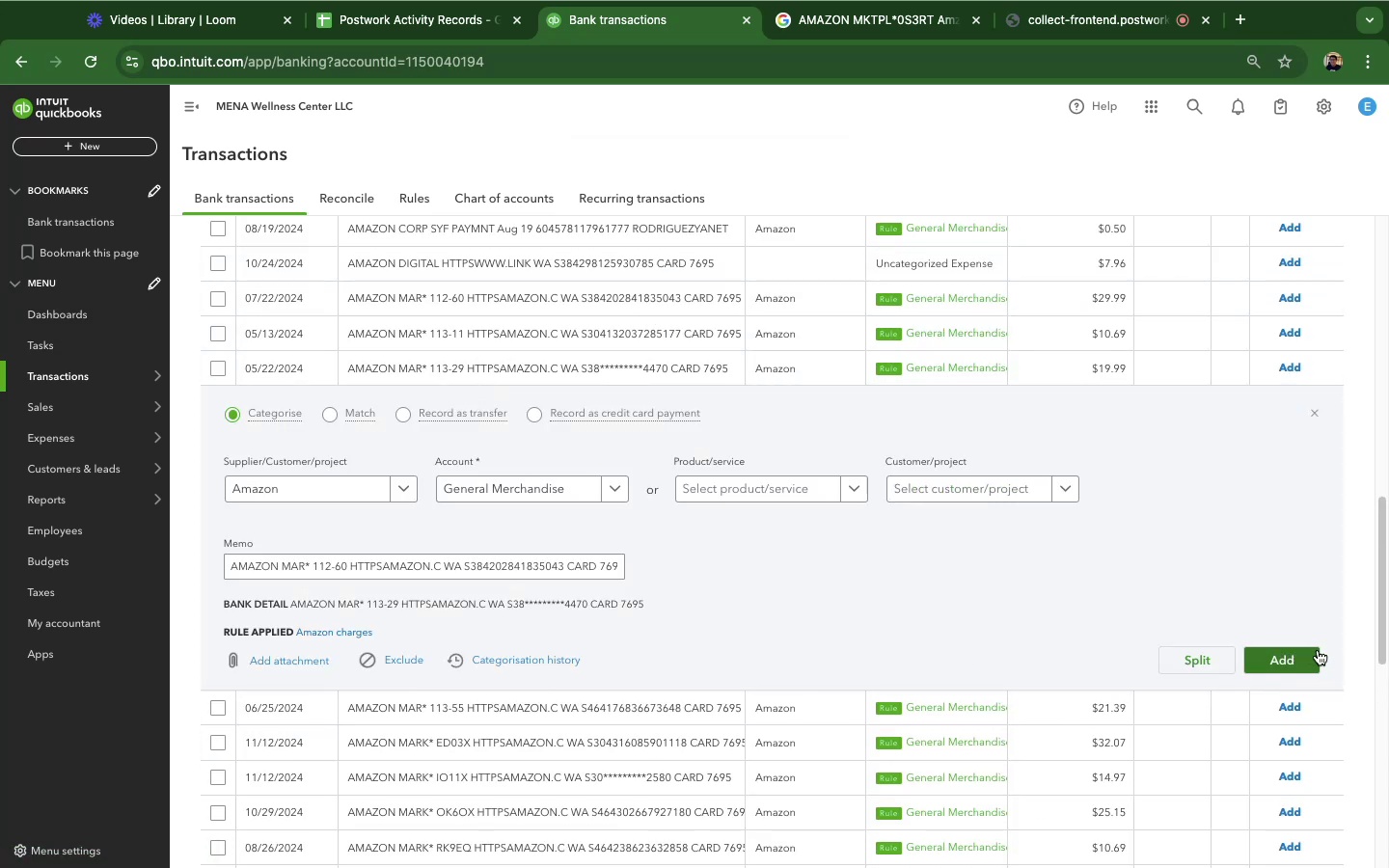 
left_click([1296, 664])
 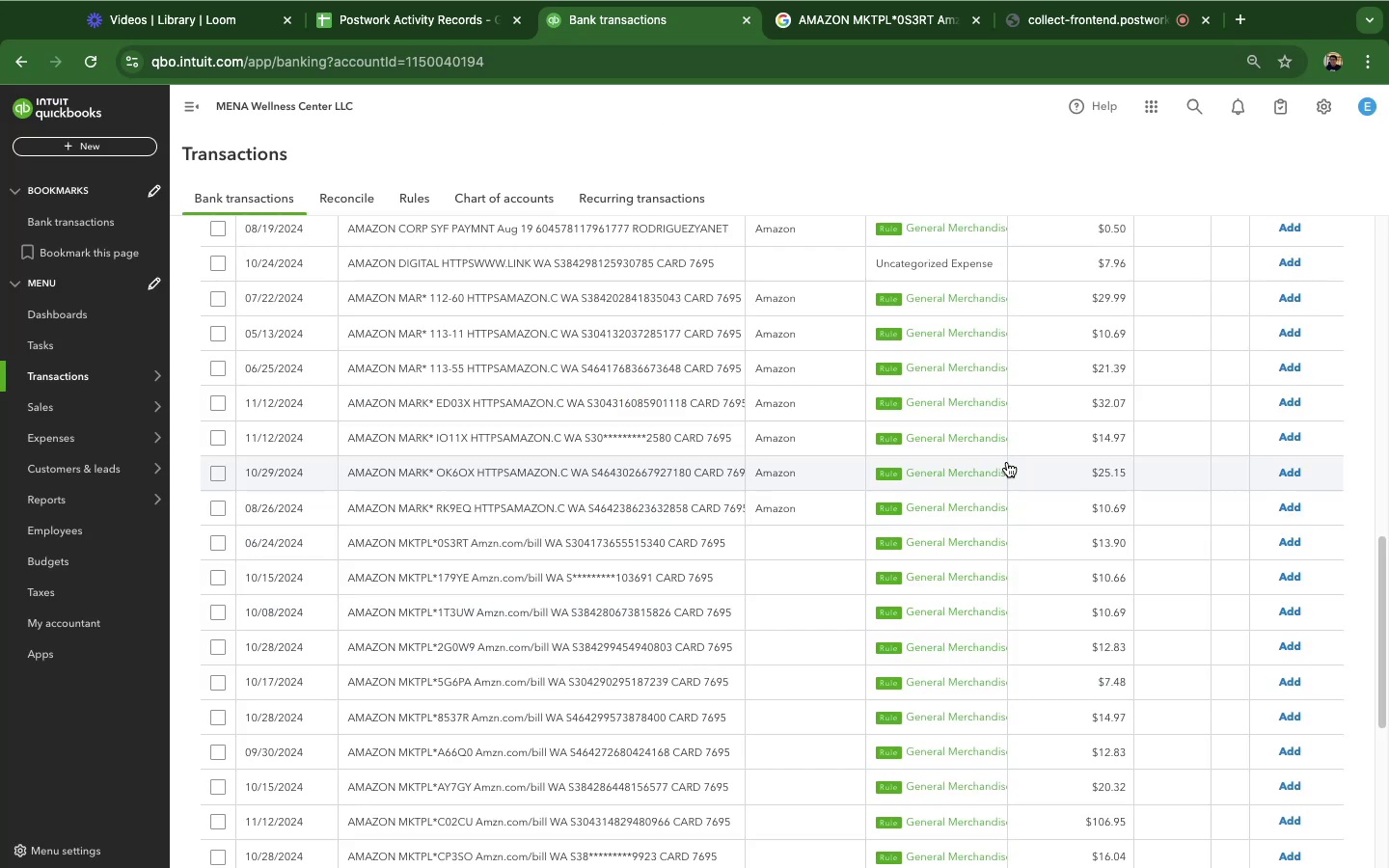 
wait(14.77)
 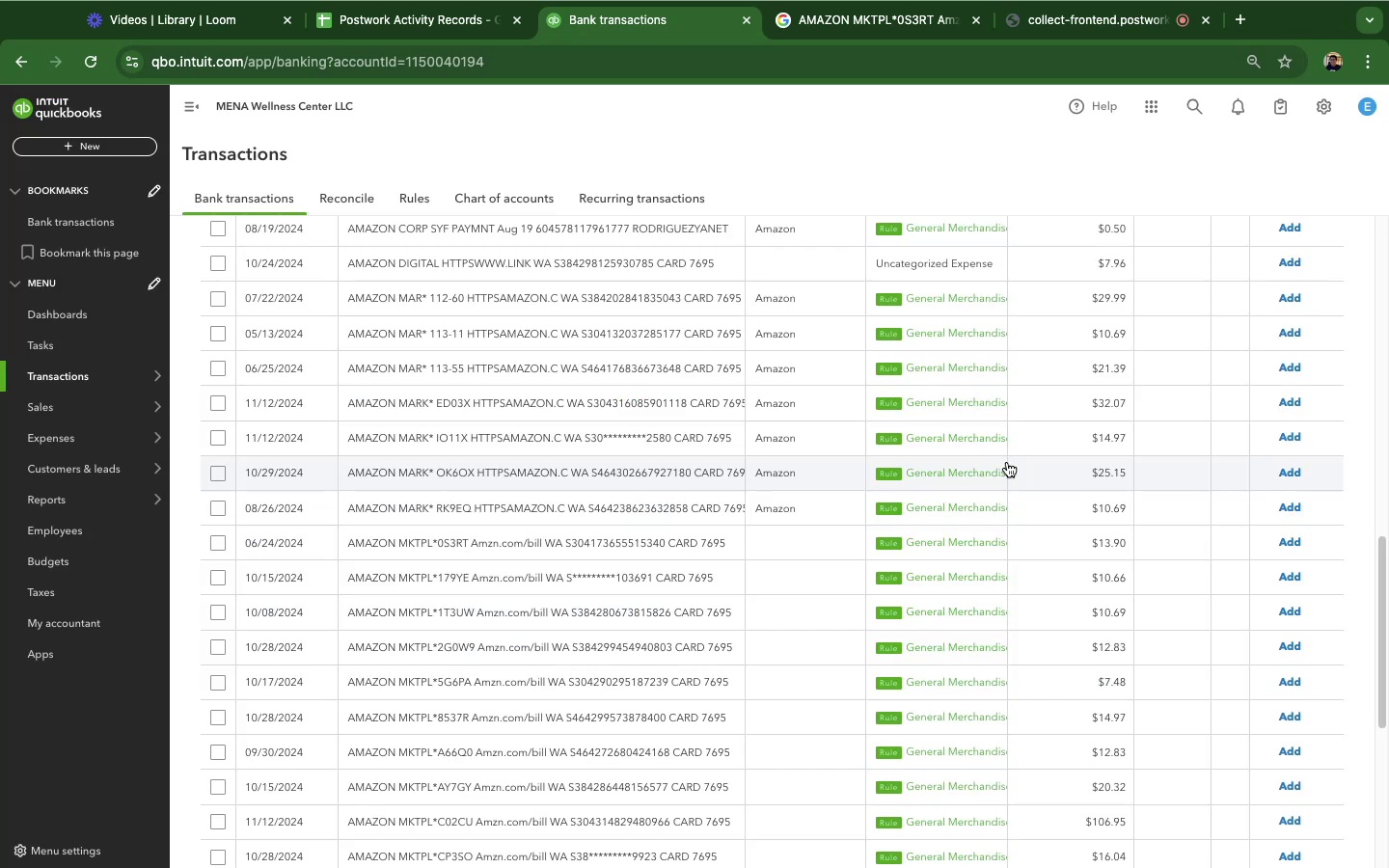 
scroll: coordinate [818, 350], scroll_direction: down, amount: 1.0
 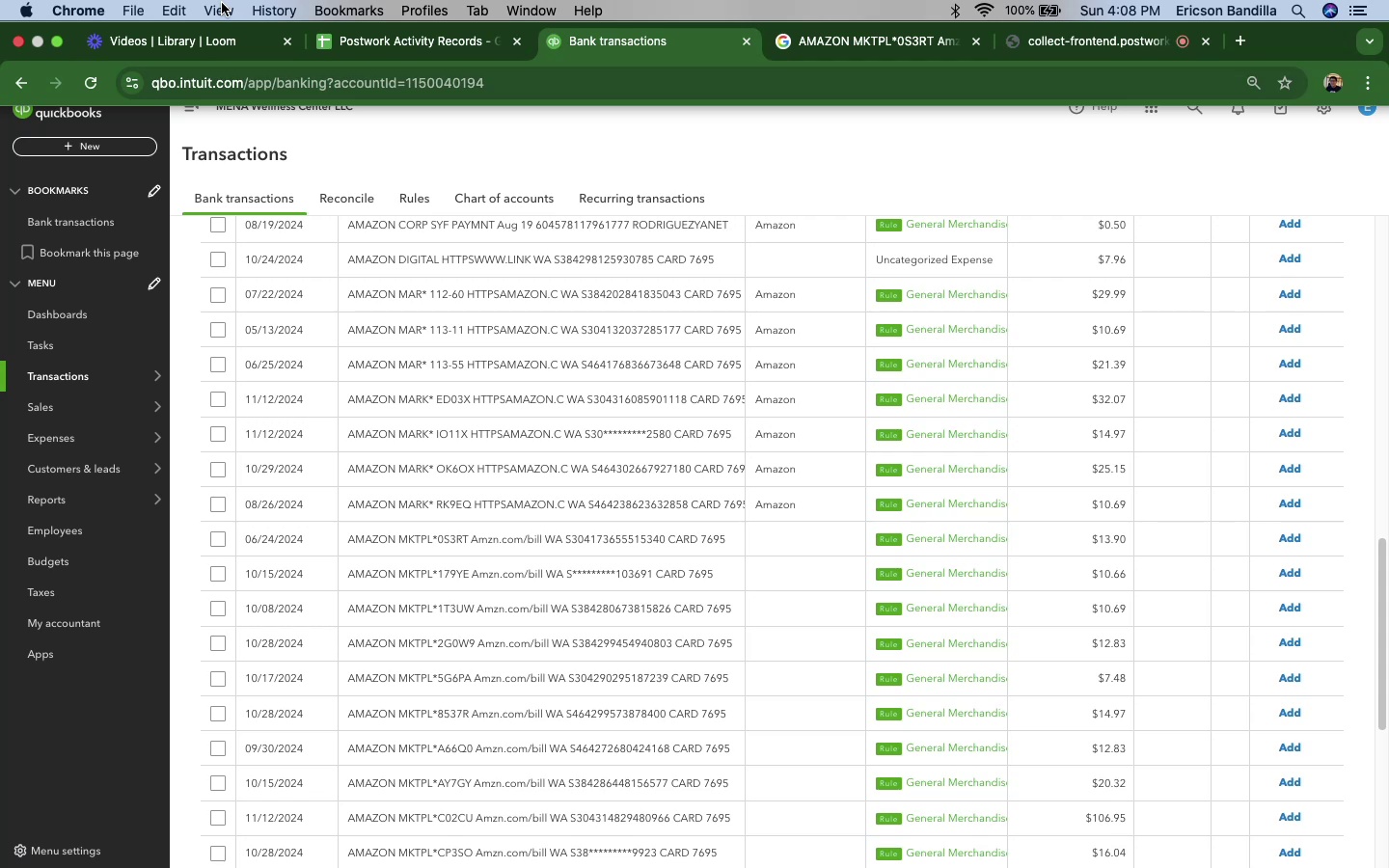 
wait(95.64)
 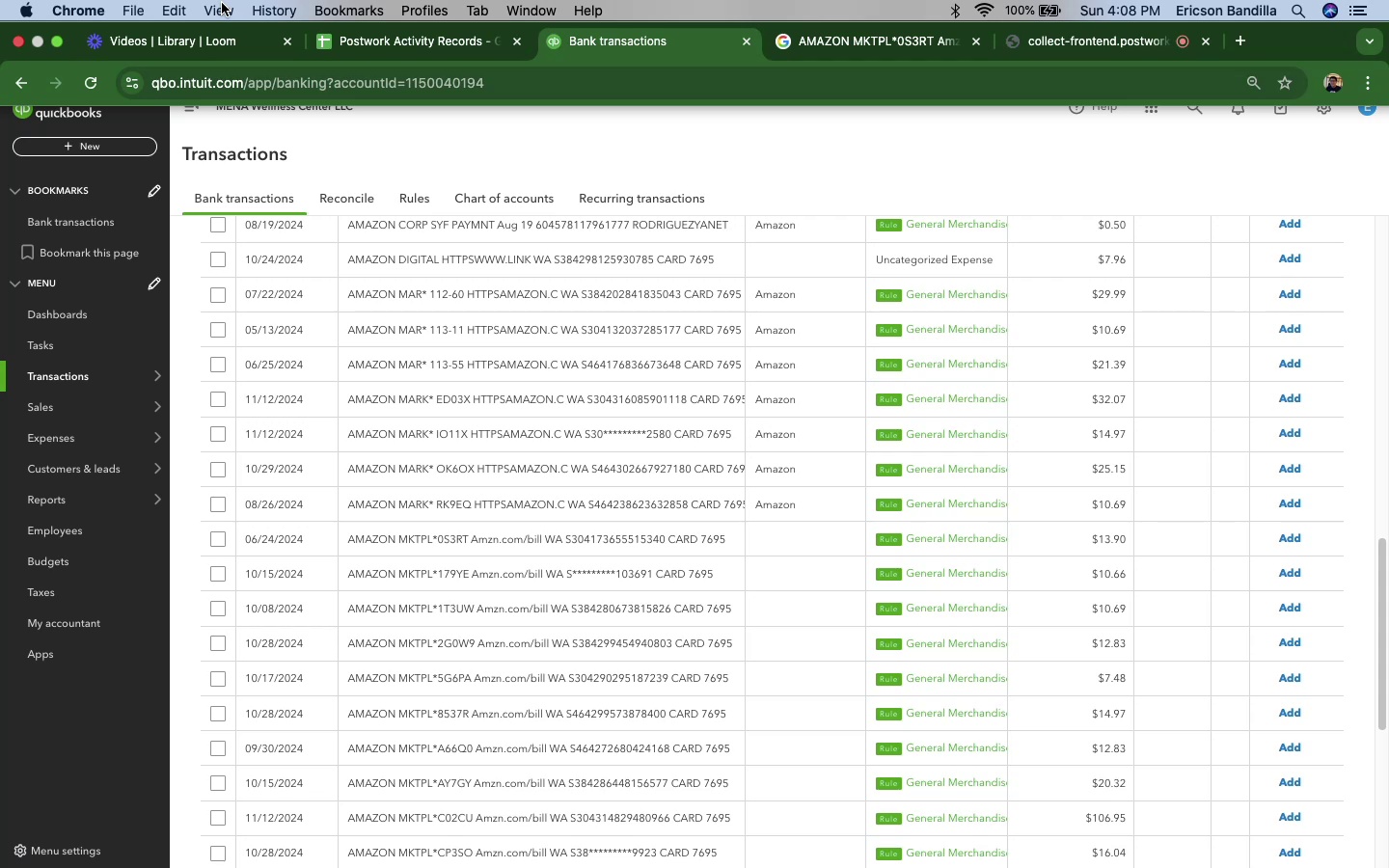 
scroll: coordinate [641, 689], scroll_direction: down, amount: 22.0
 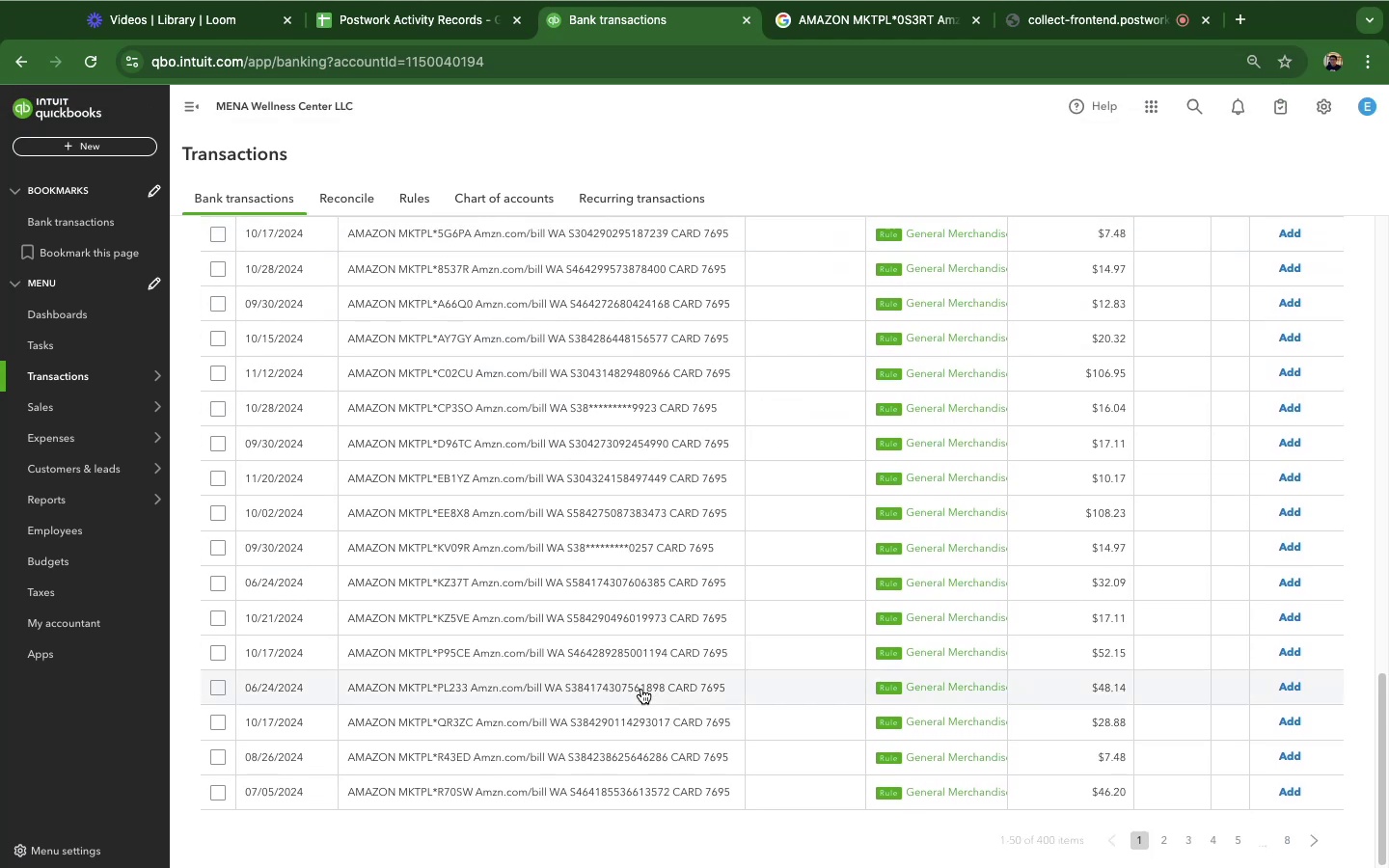 
scroll: coordinate [604, 475], scroll_direction: up, amount: 18.0
 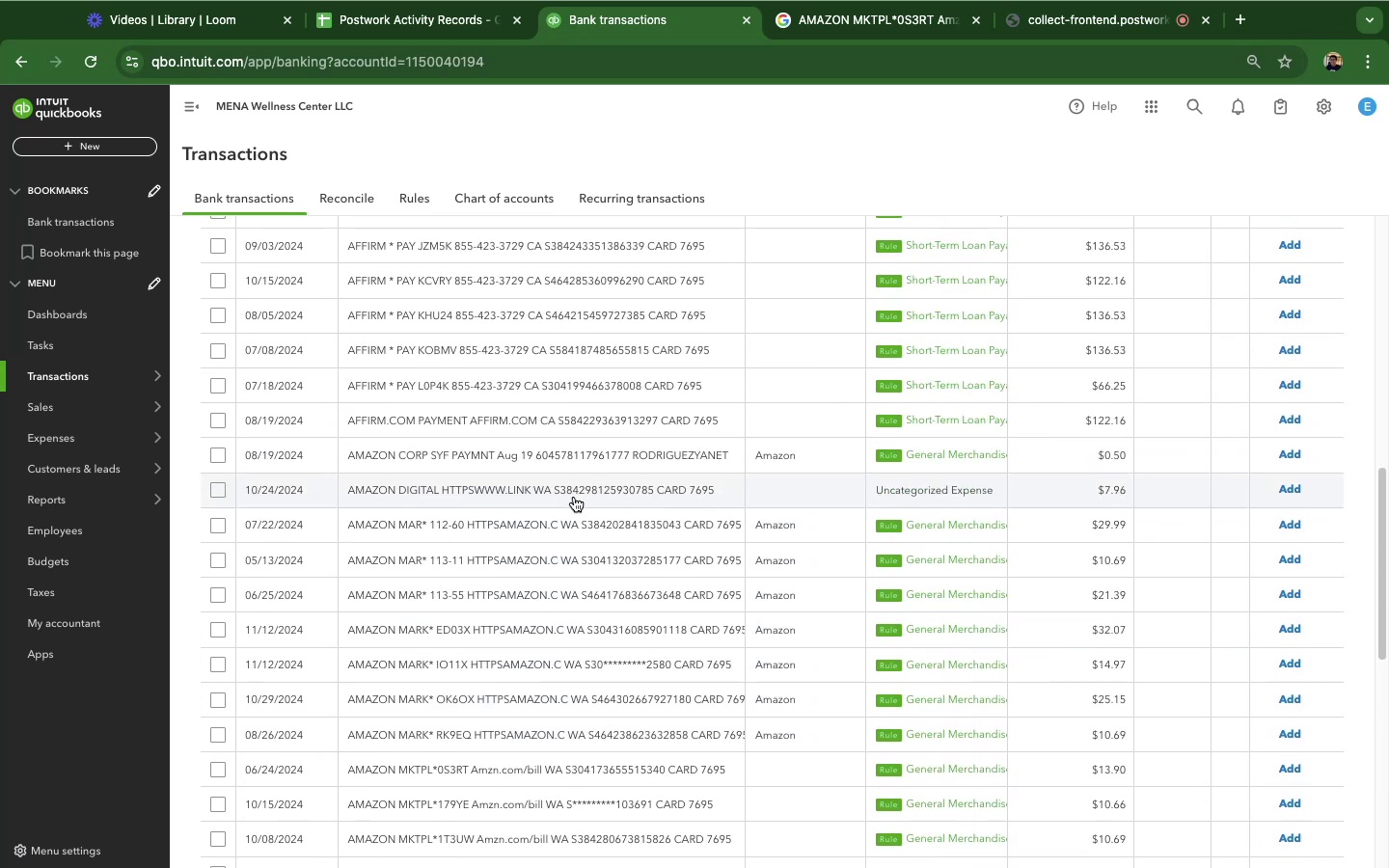 
left_click([574, 497])
 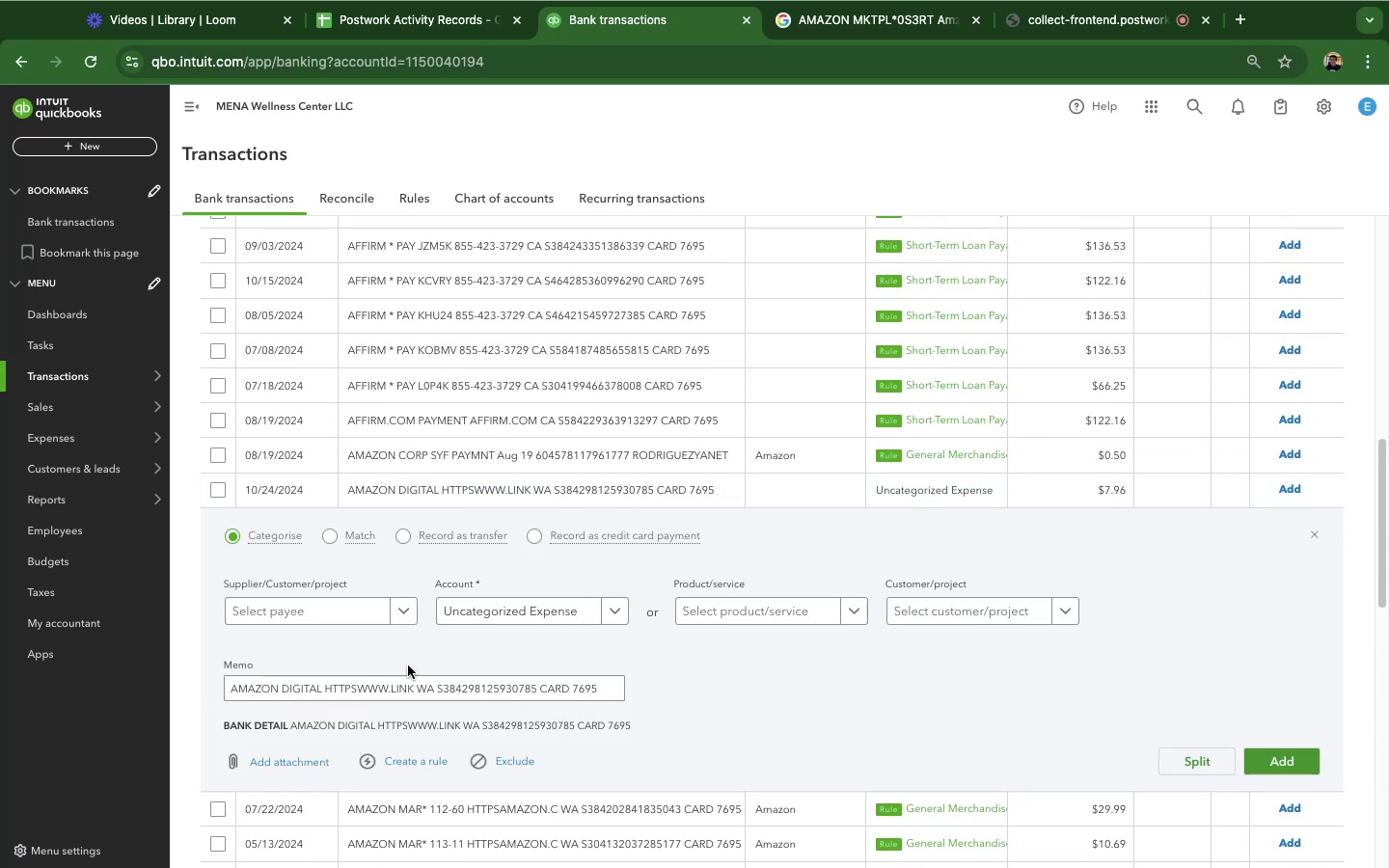 
left_click_drag(start_coordinate=[433, 689], to_coordinate=[227, 688])
 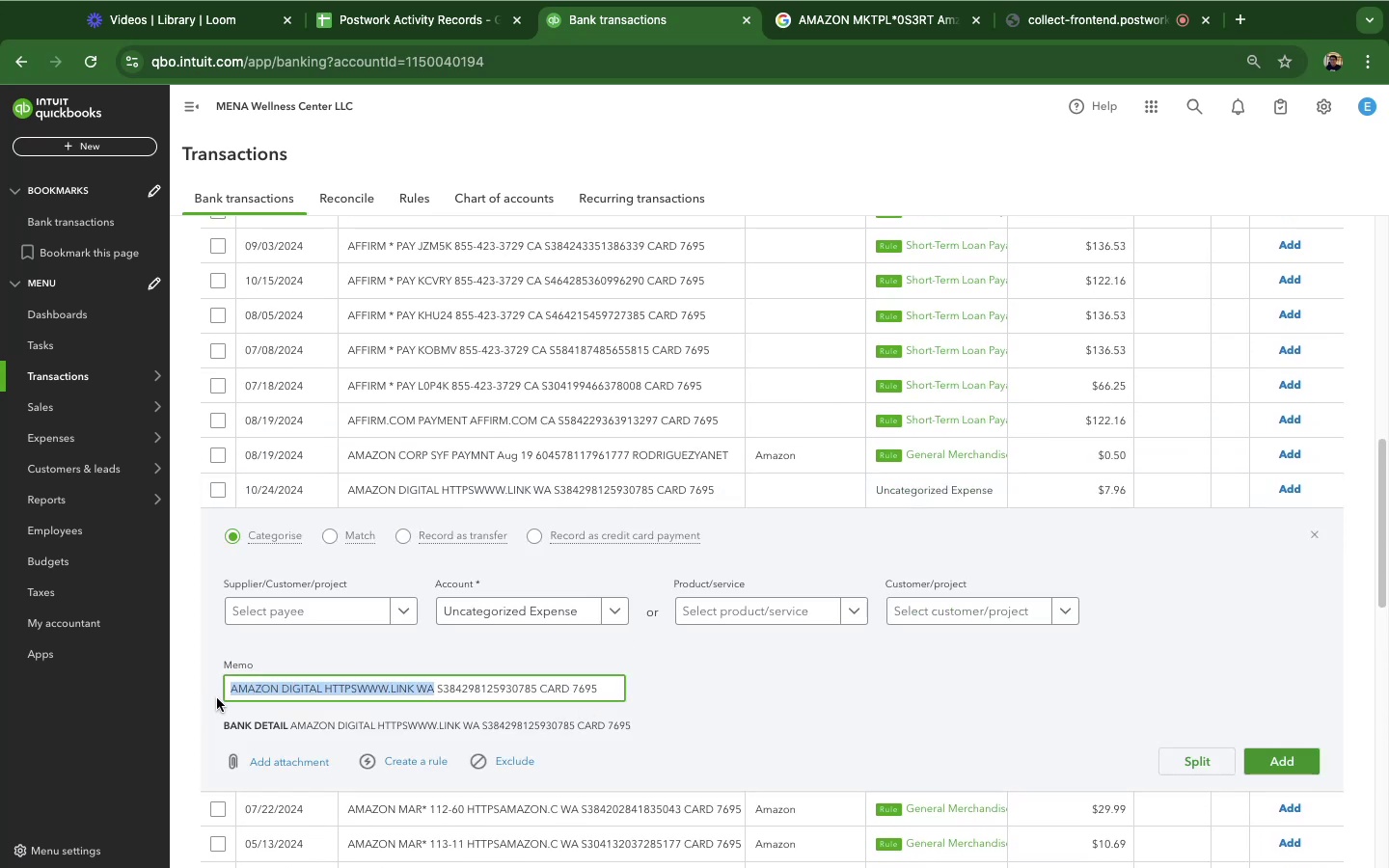 
hold_key(key=C, duration=0.65)
 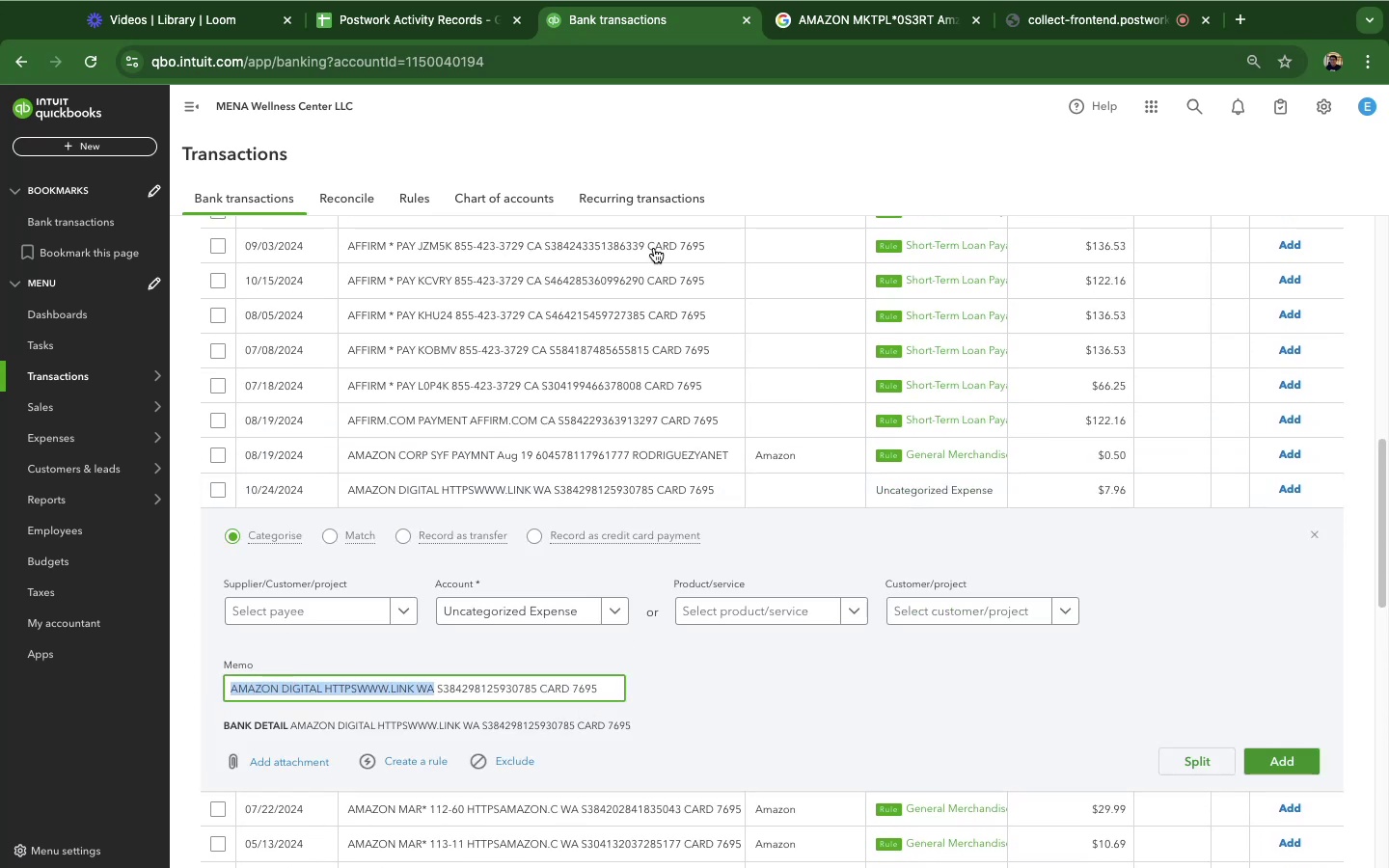 
key(Meta+C)
 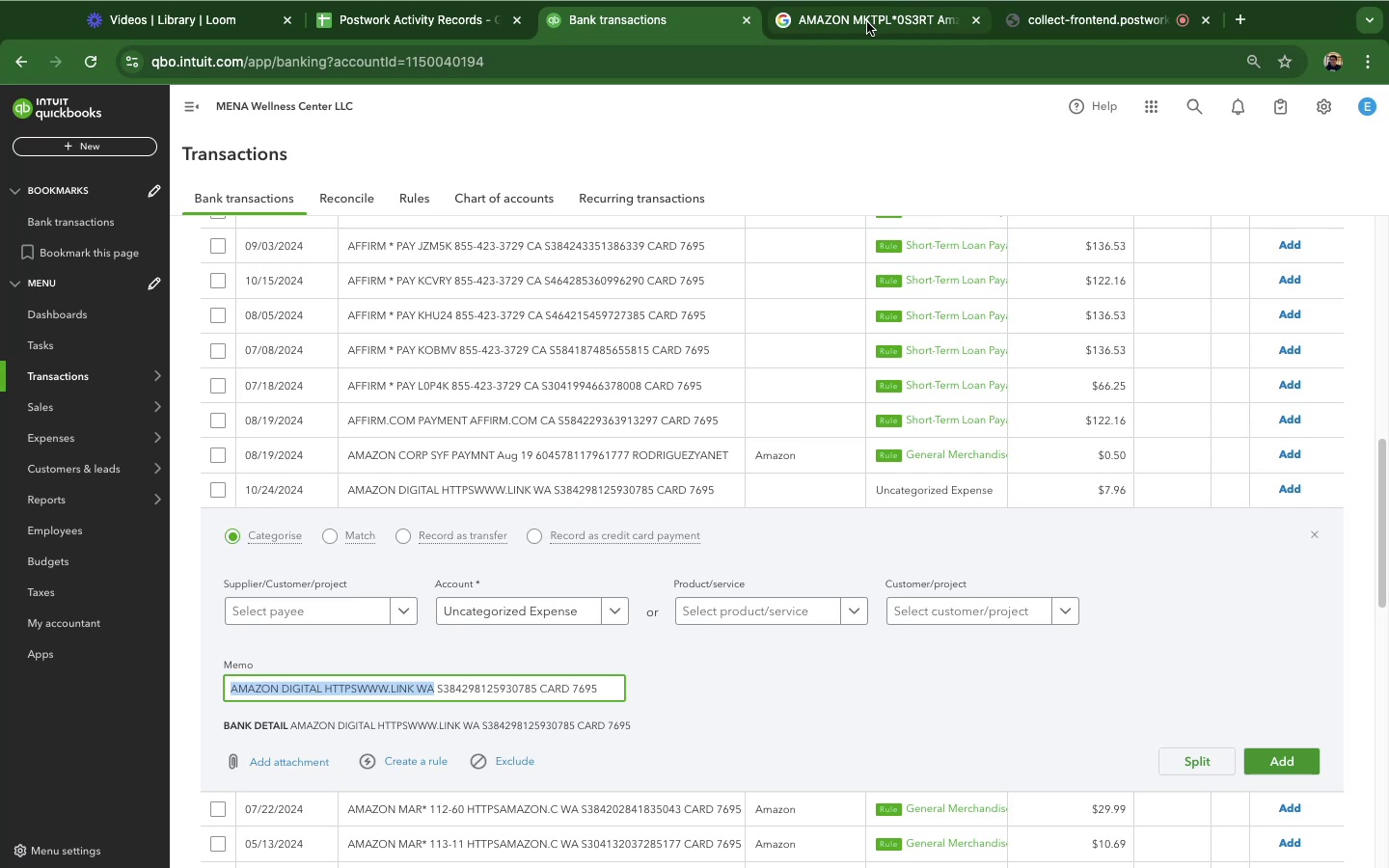 
left_click([867, 22])
 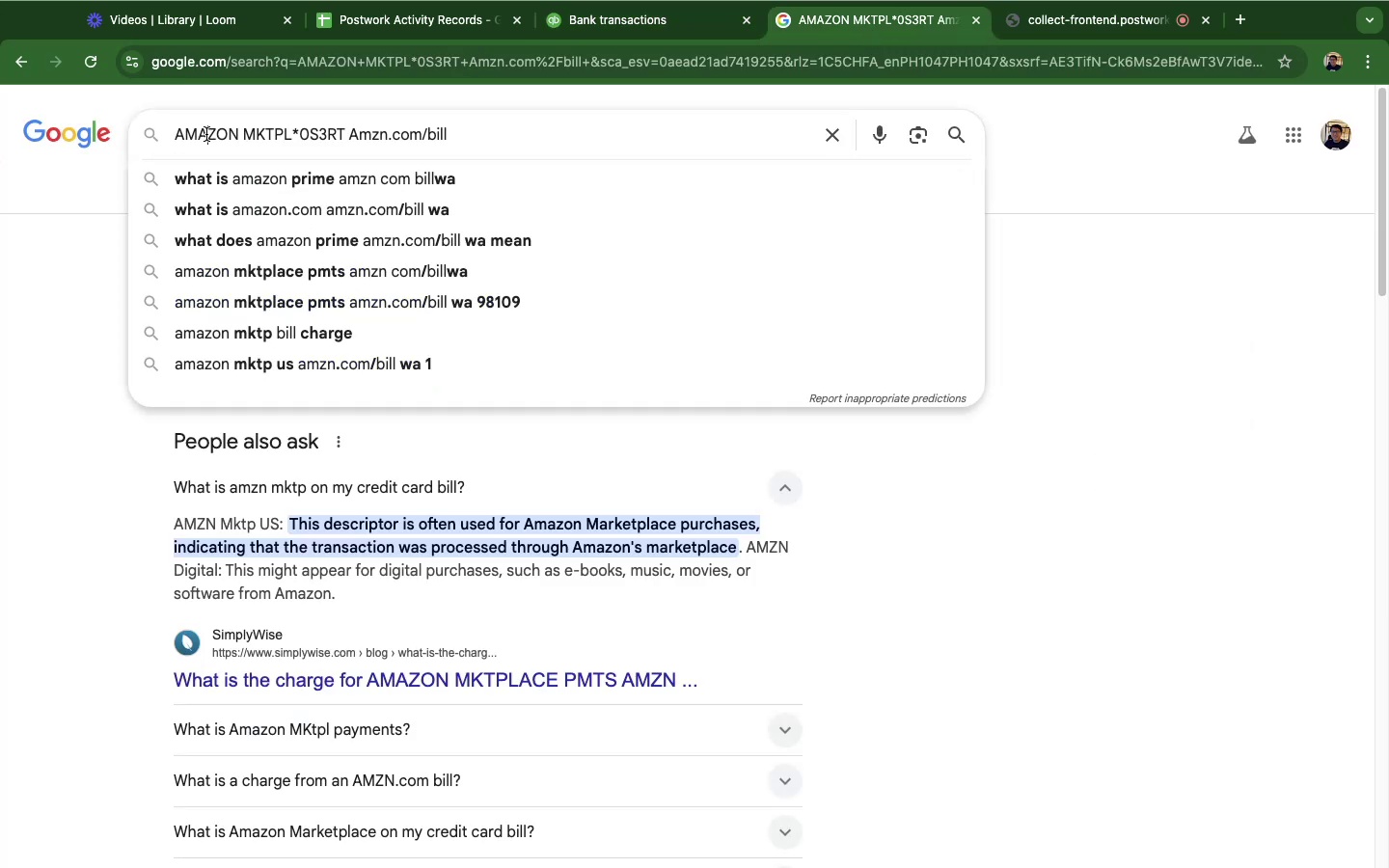 
double_click([206, 134])
 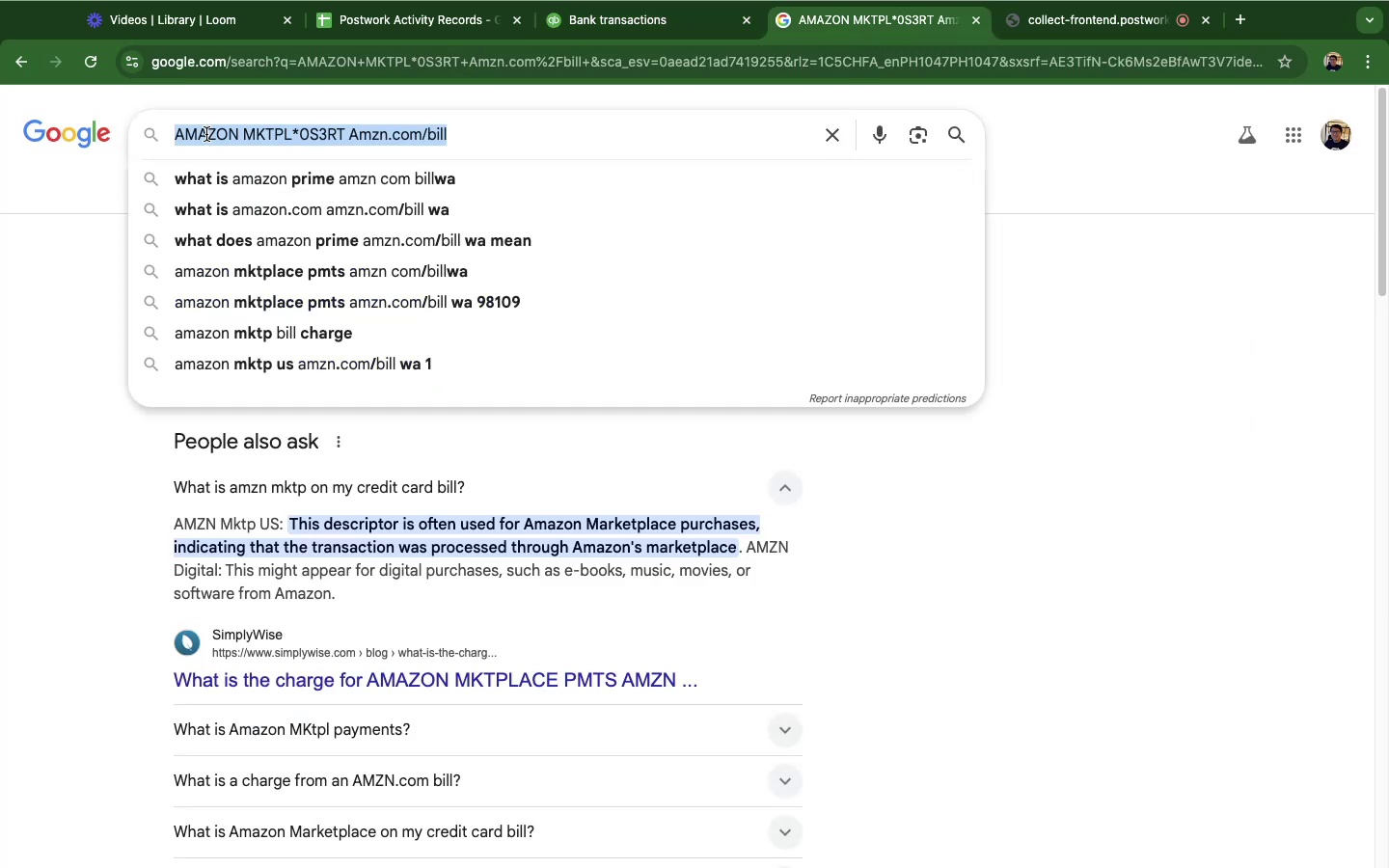 
triple_click([206, 134])
 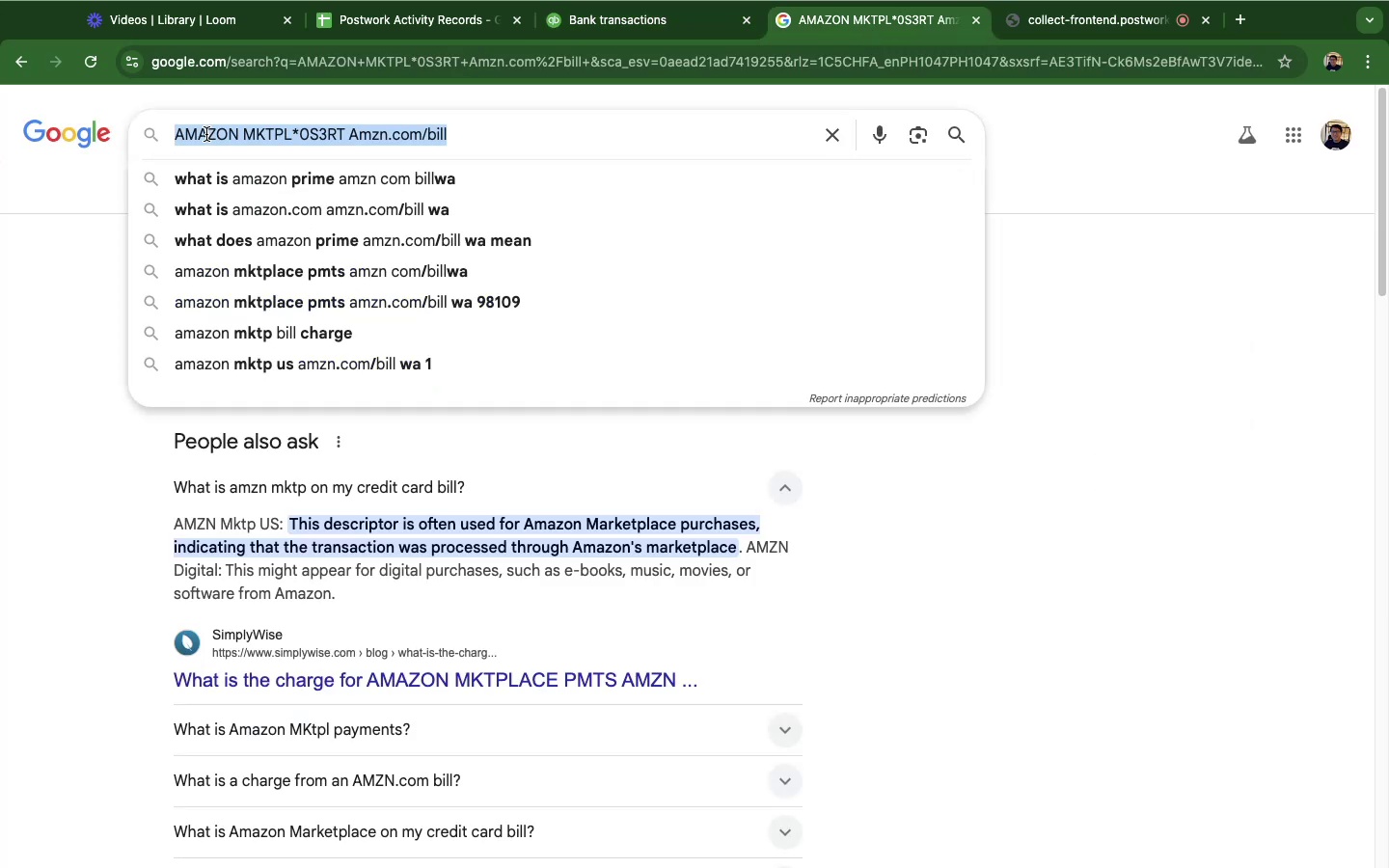 
key(Meta+V)
 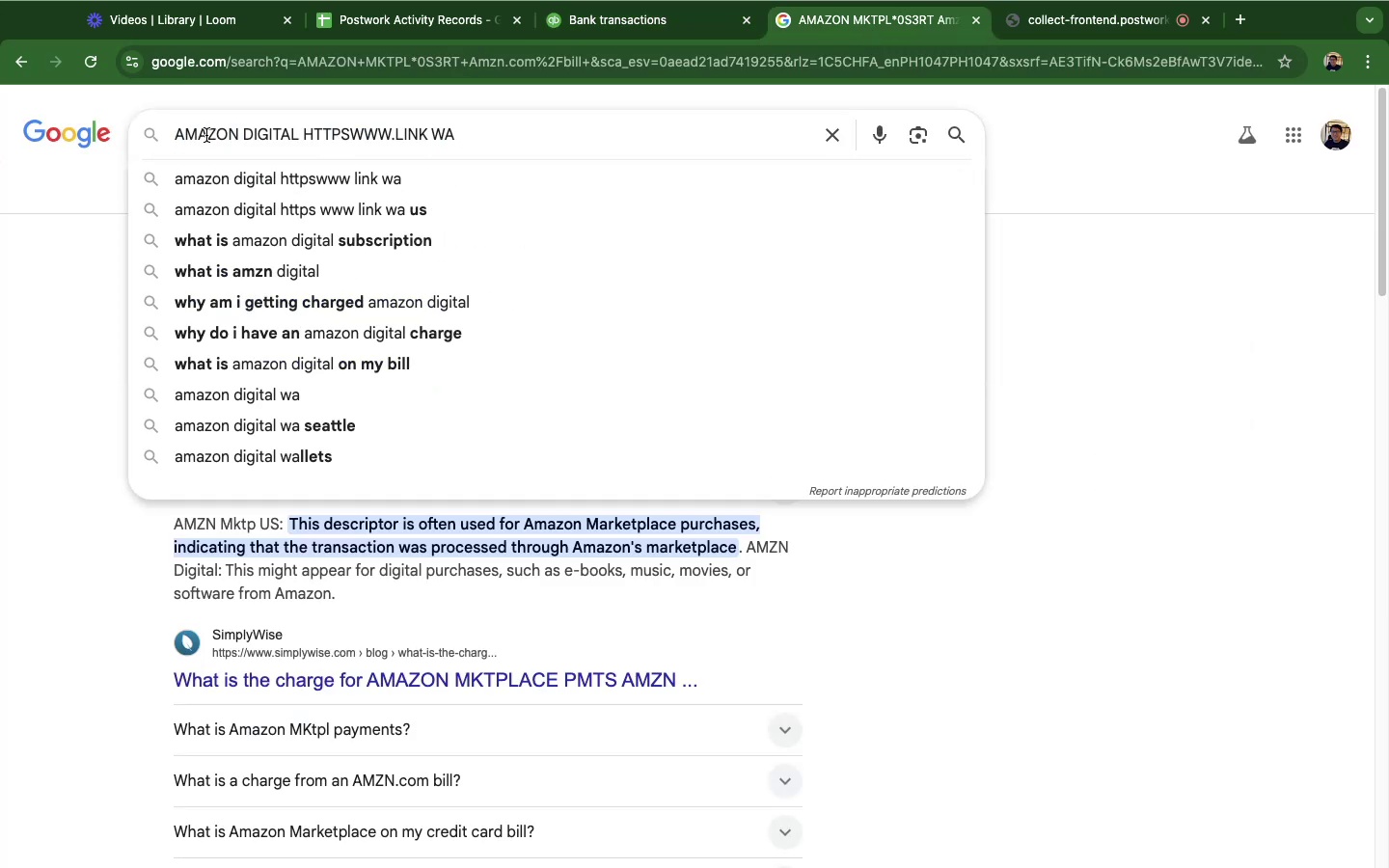 
key(Enter)
 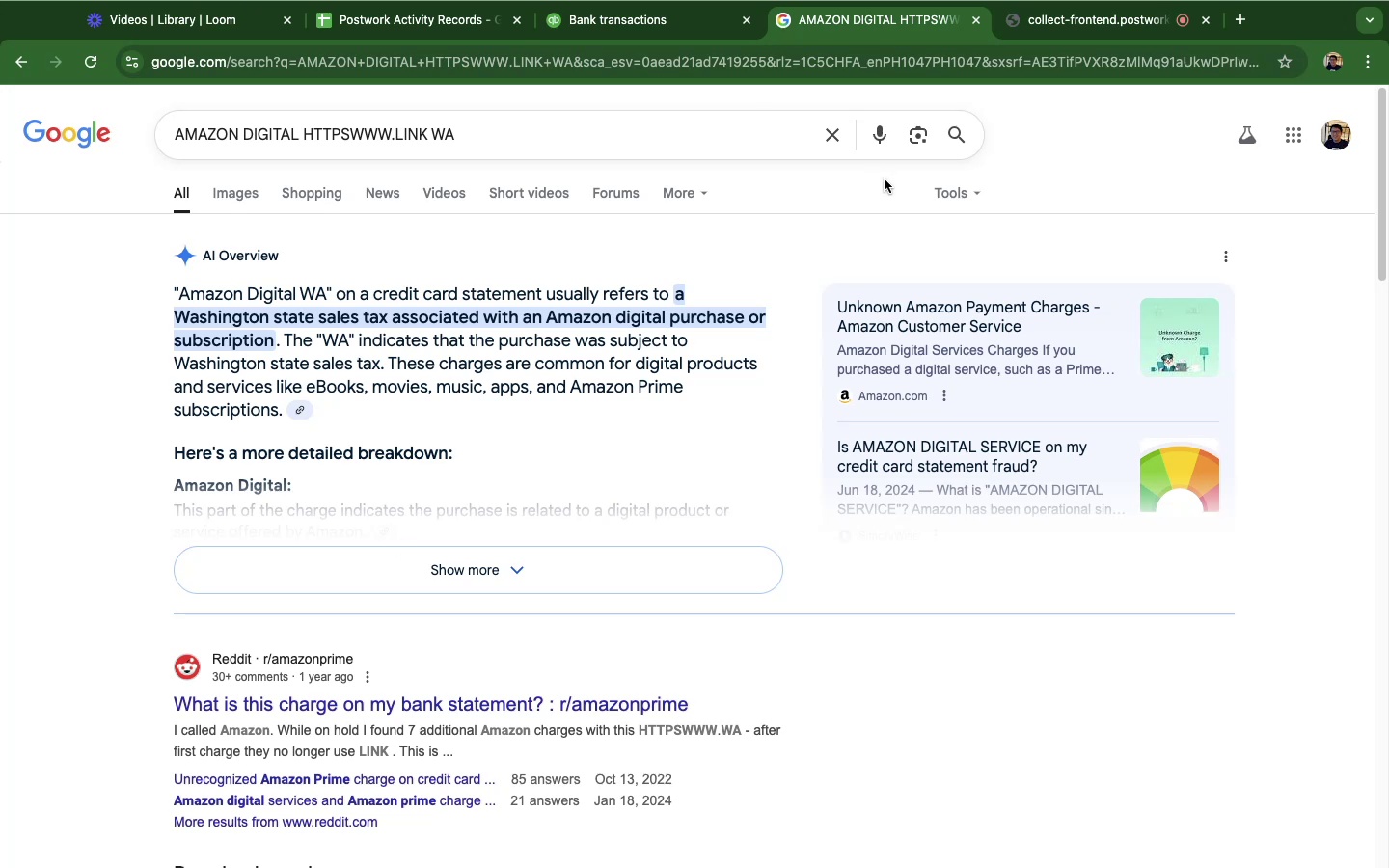 
wait(207.73)
 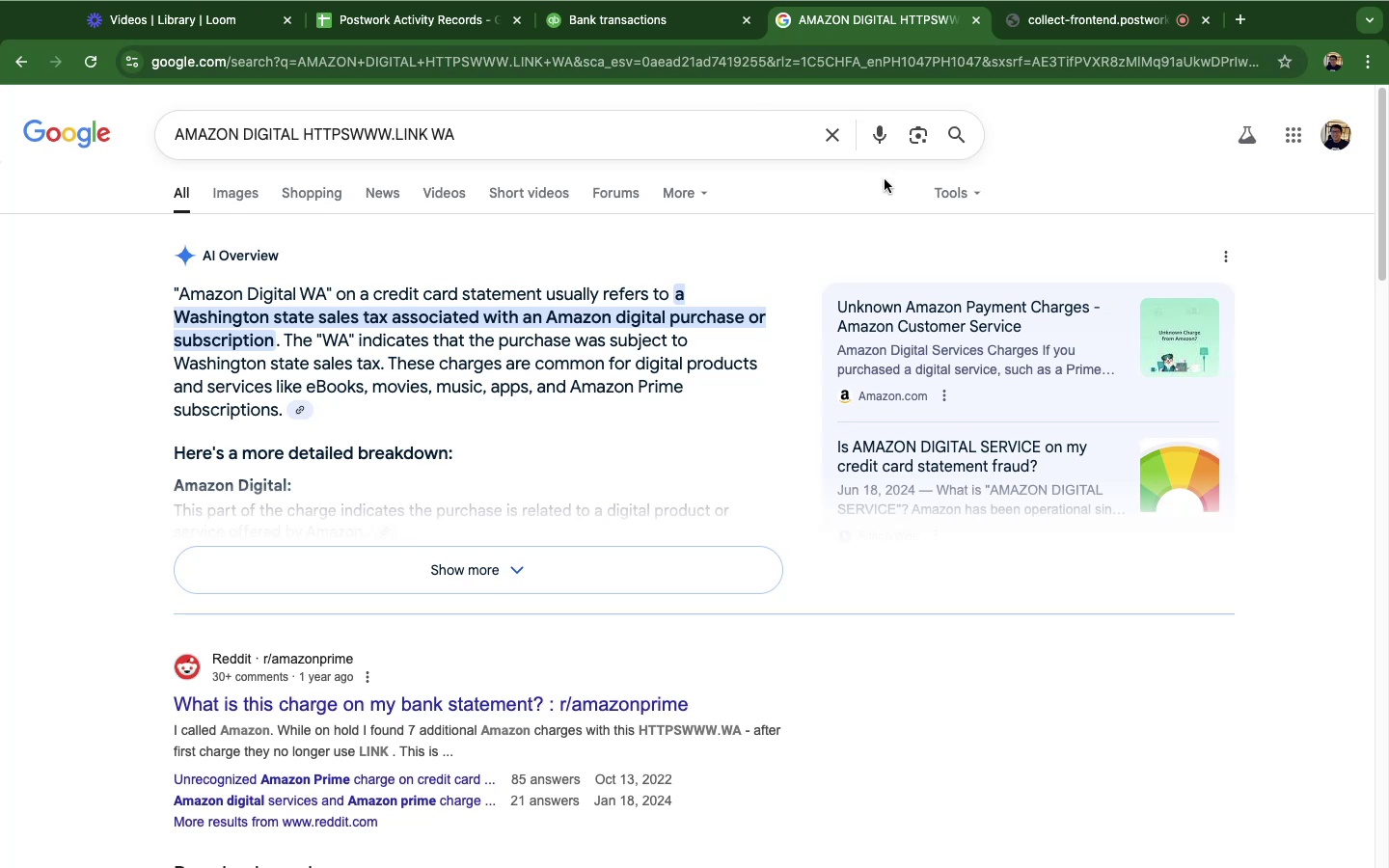 
left_click([460, 578])
 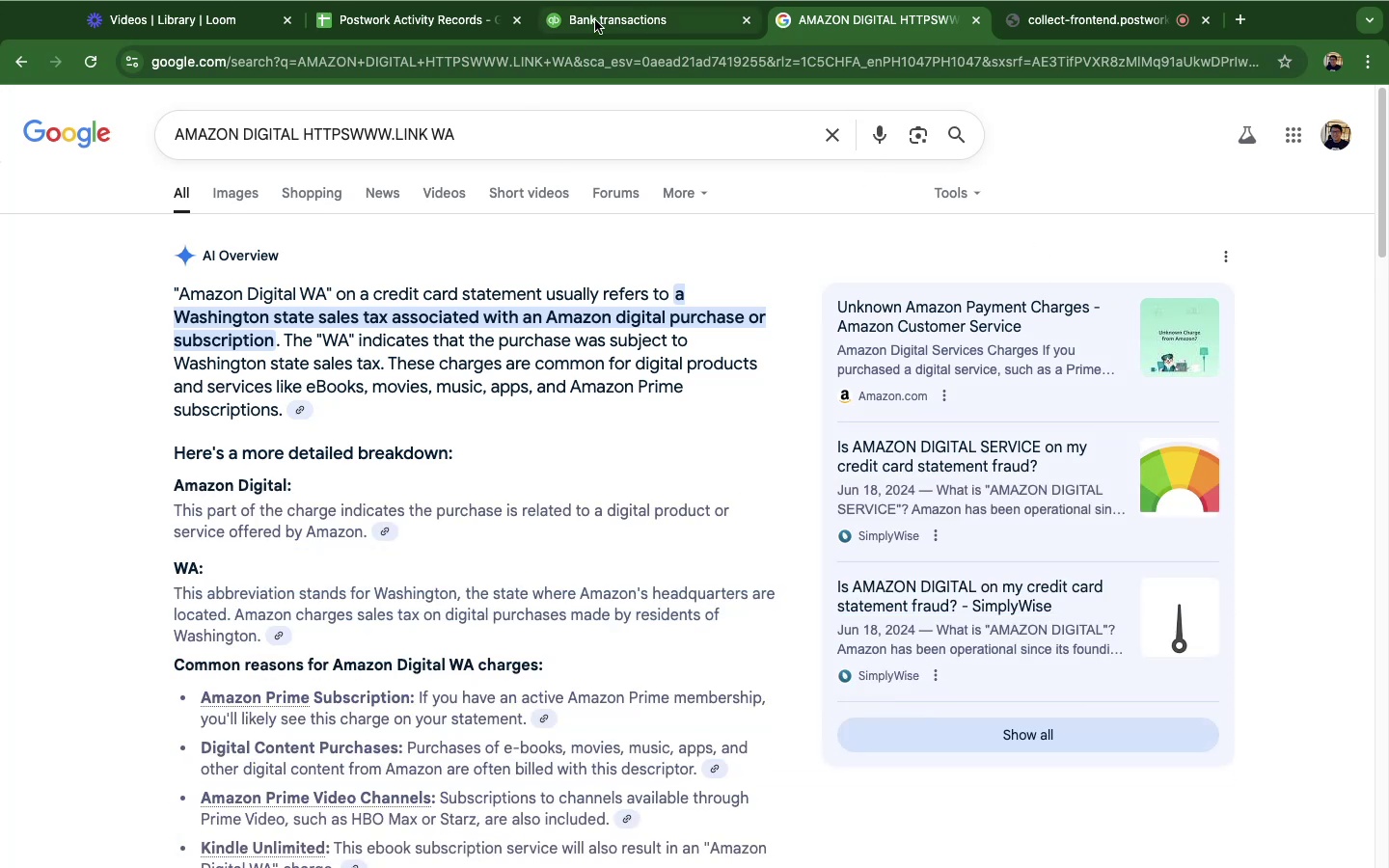 
left_click([595, 20])
 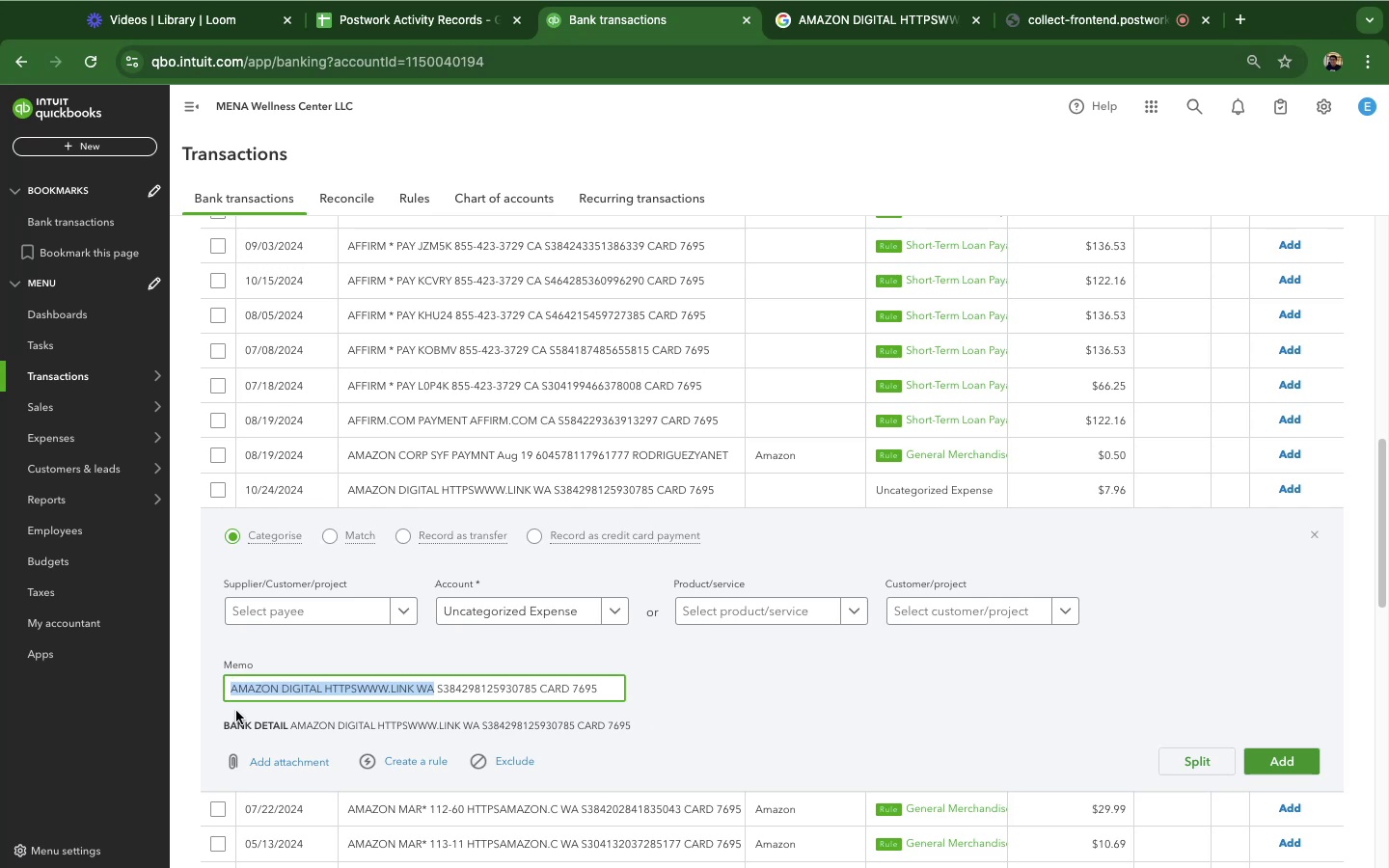 
wait(5.77)
 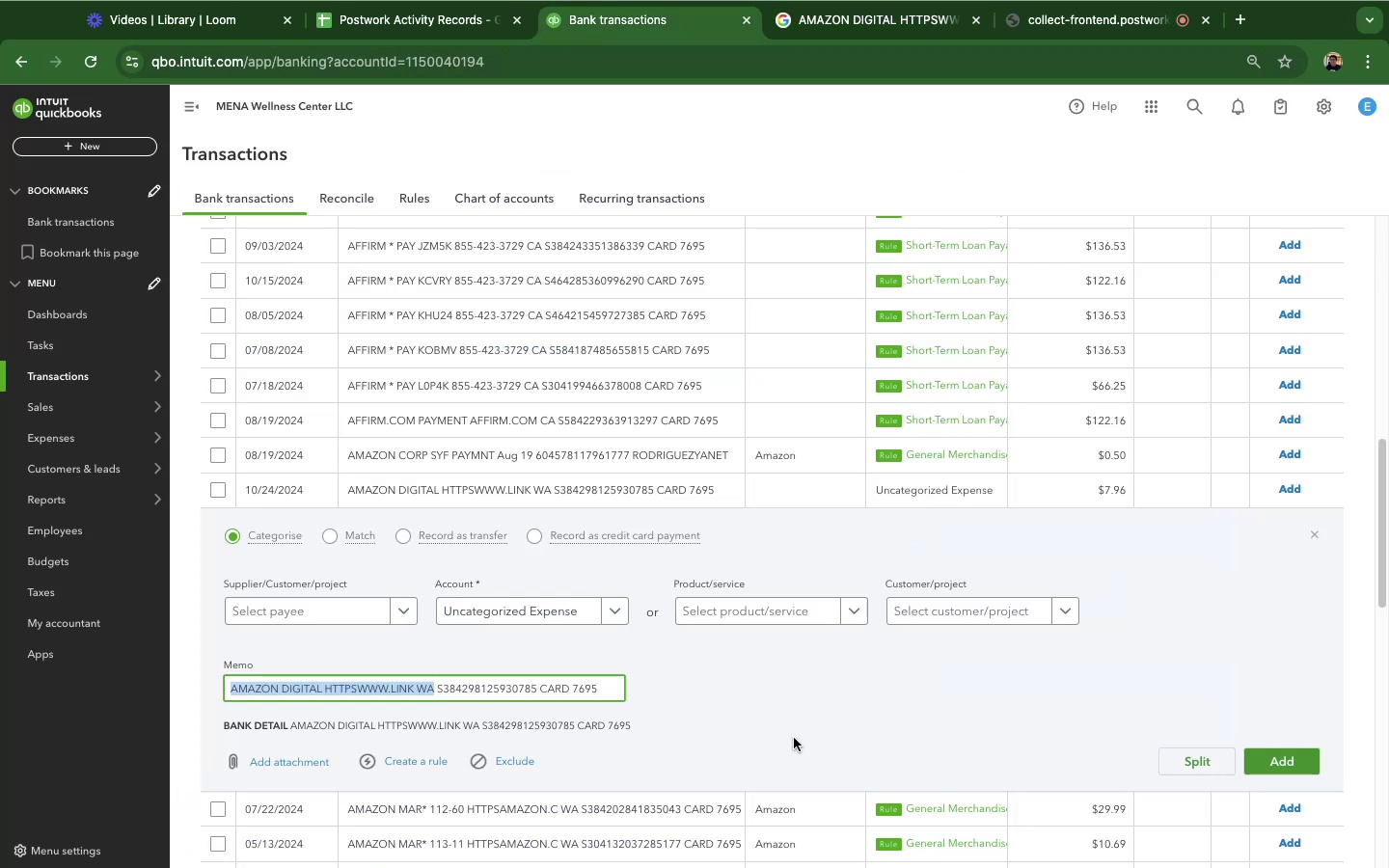 
left_click_drag(start_coordinate=[834, 28], to_coordinate=[839, 20])
 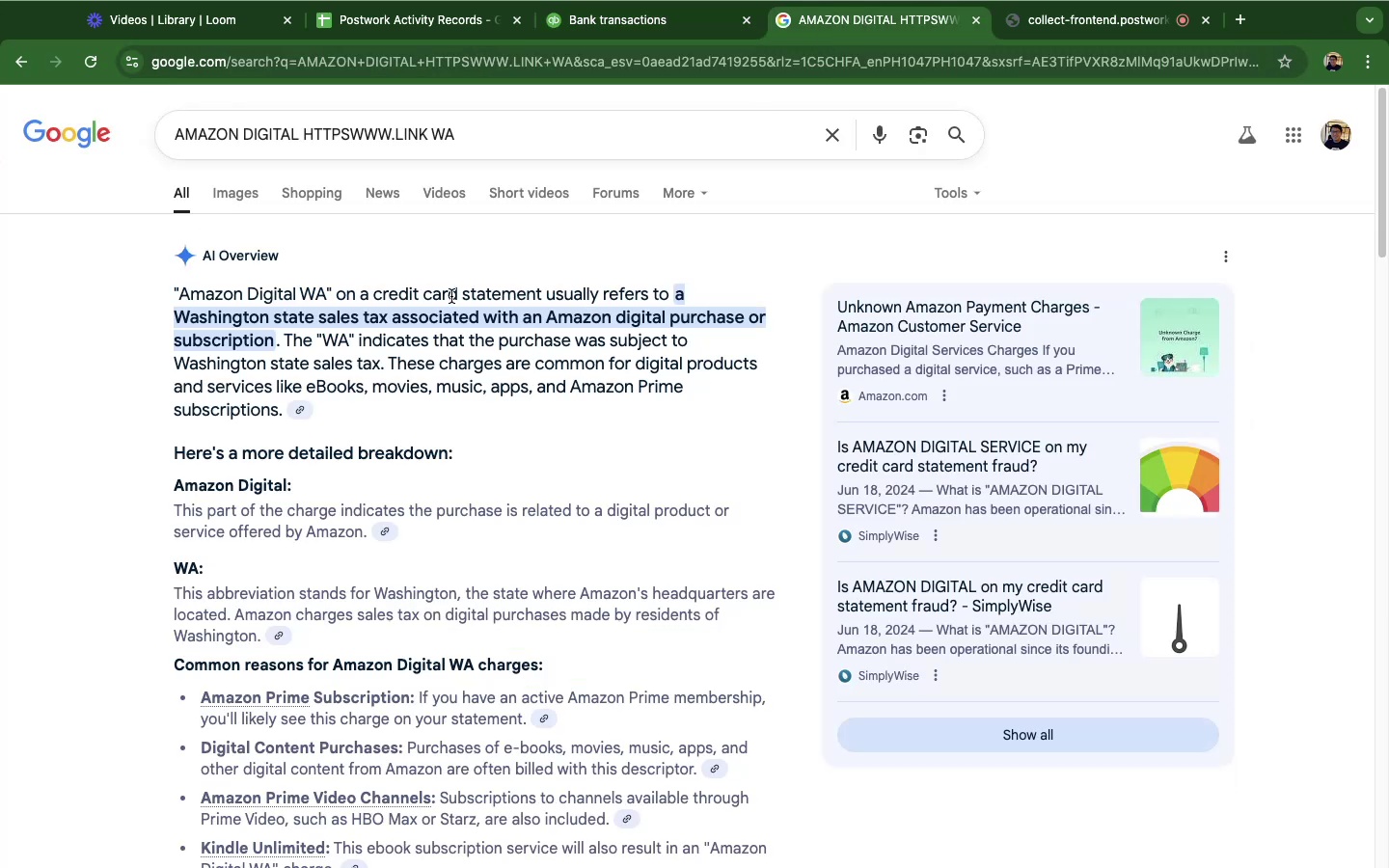 
wait(5.55)
 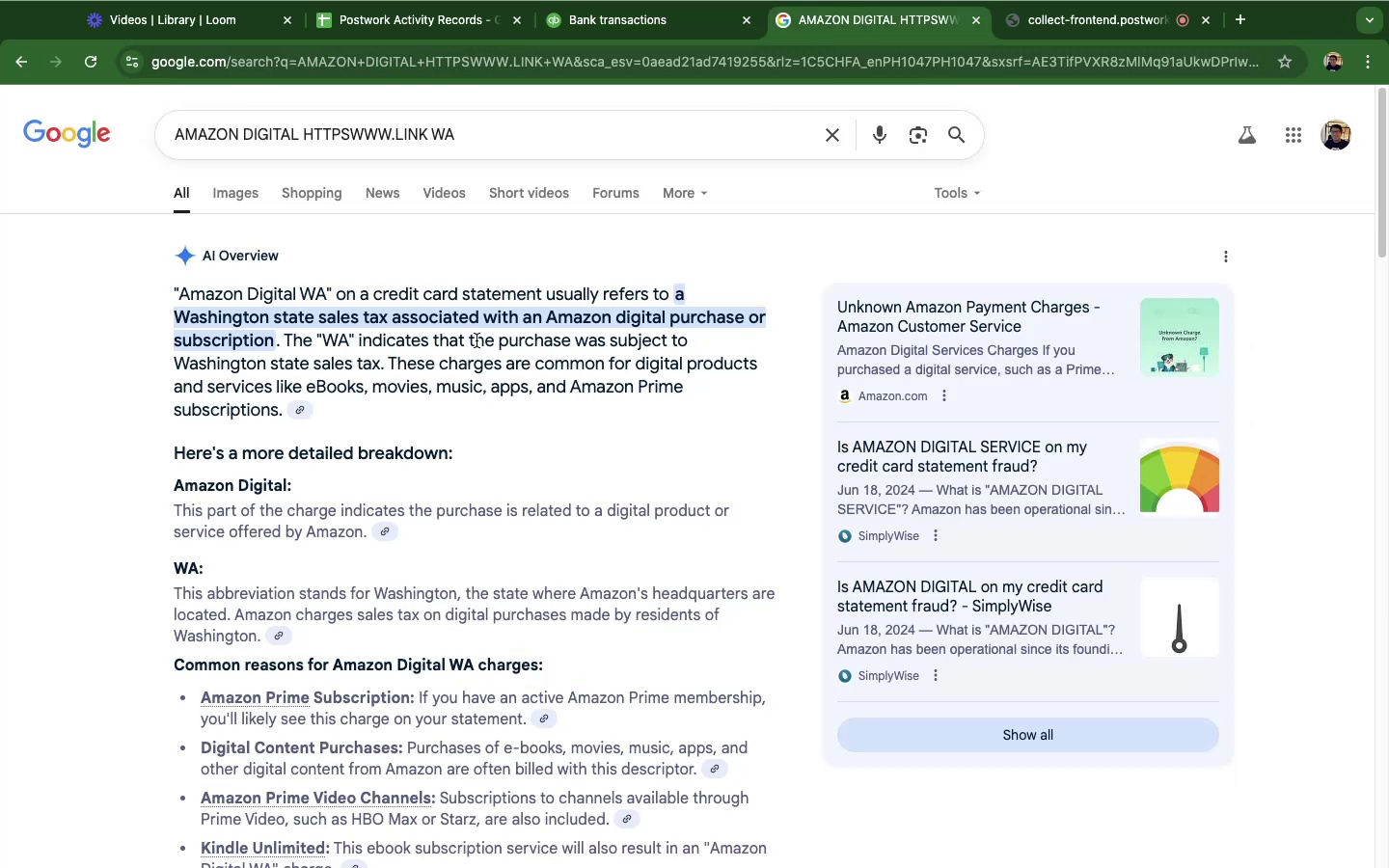 
scroll: coordinate [612, 602], scroll_direction: down, amount: 15.0
 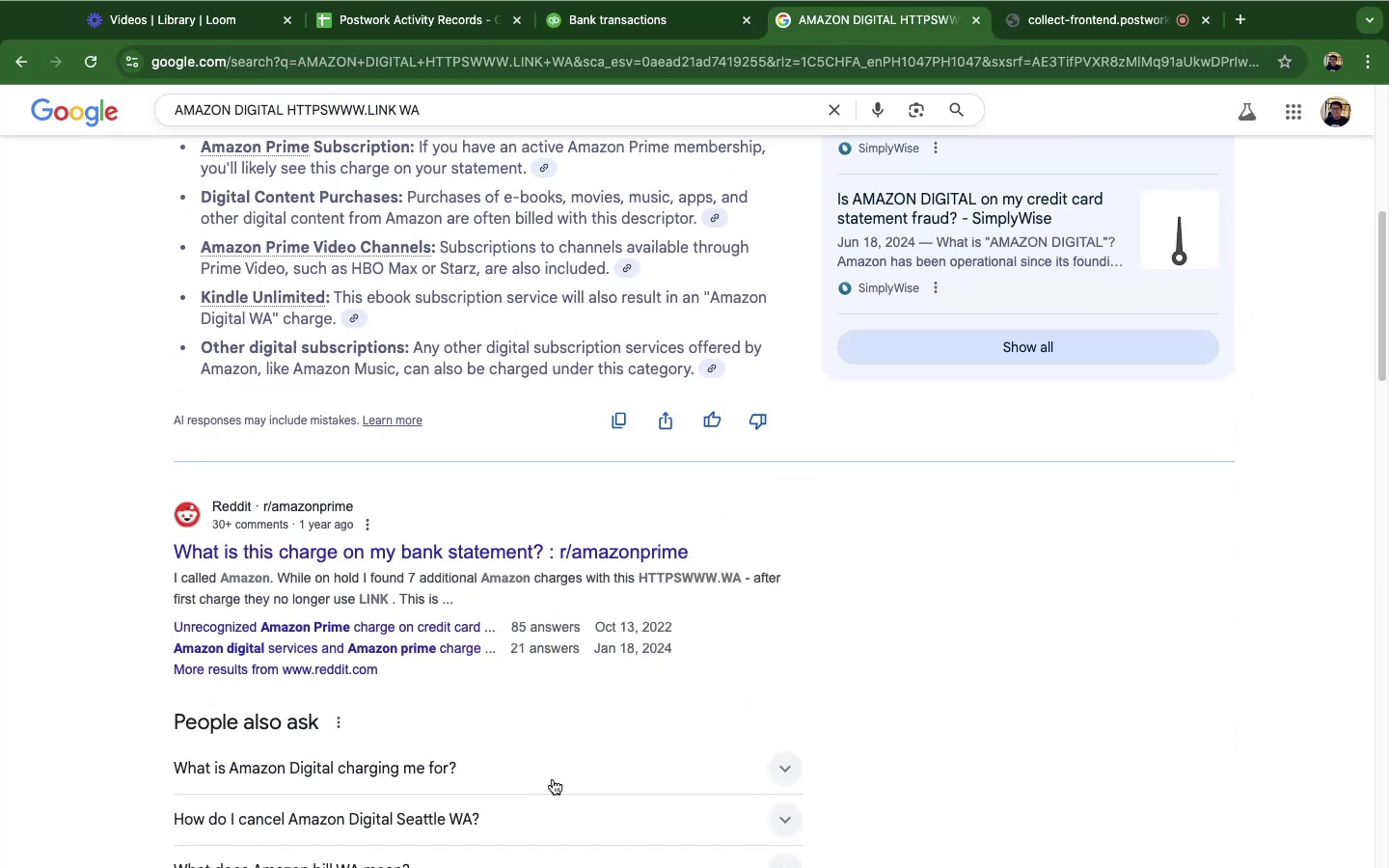 
left_click([553, 779])
 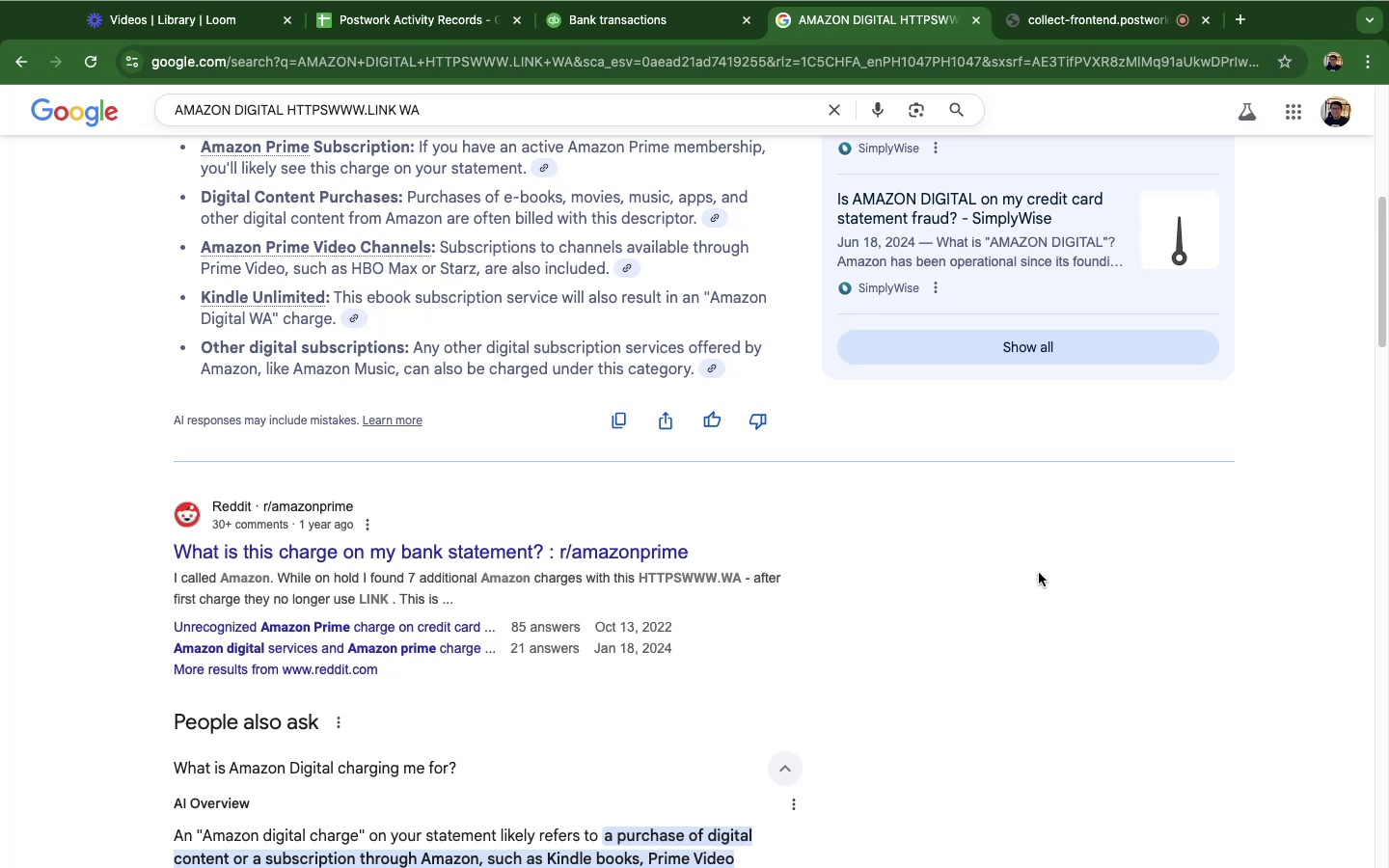 
scroll: coordinate [1039, 573], scroll_direction: down, amount: 11.0
 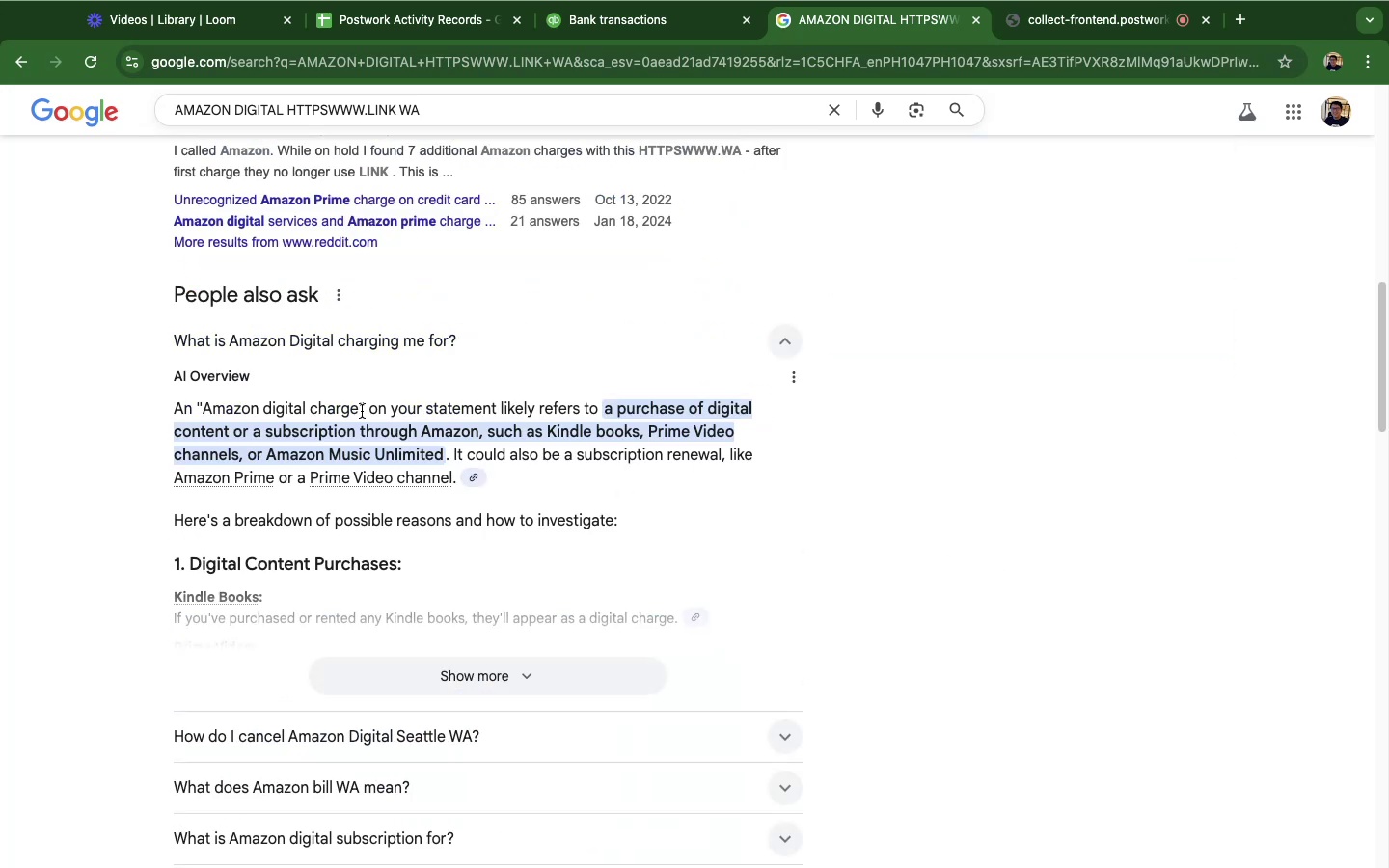 
left_click_drag(start_coordinate=[282, 411], to_coordinate=[335, 420])
 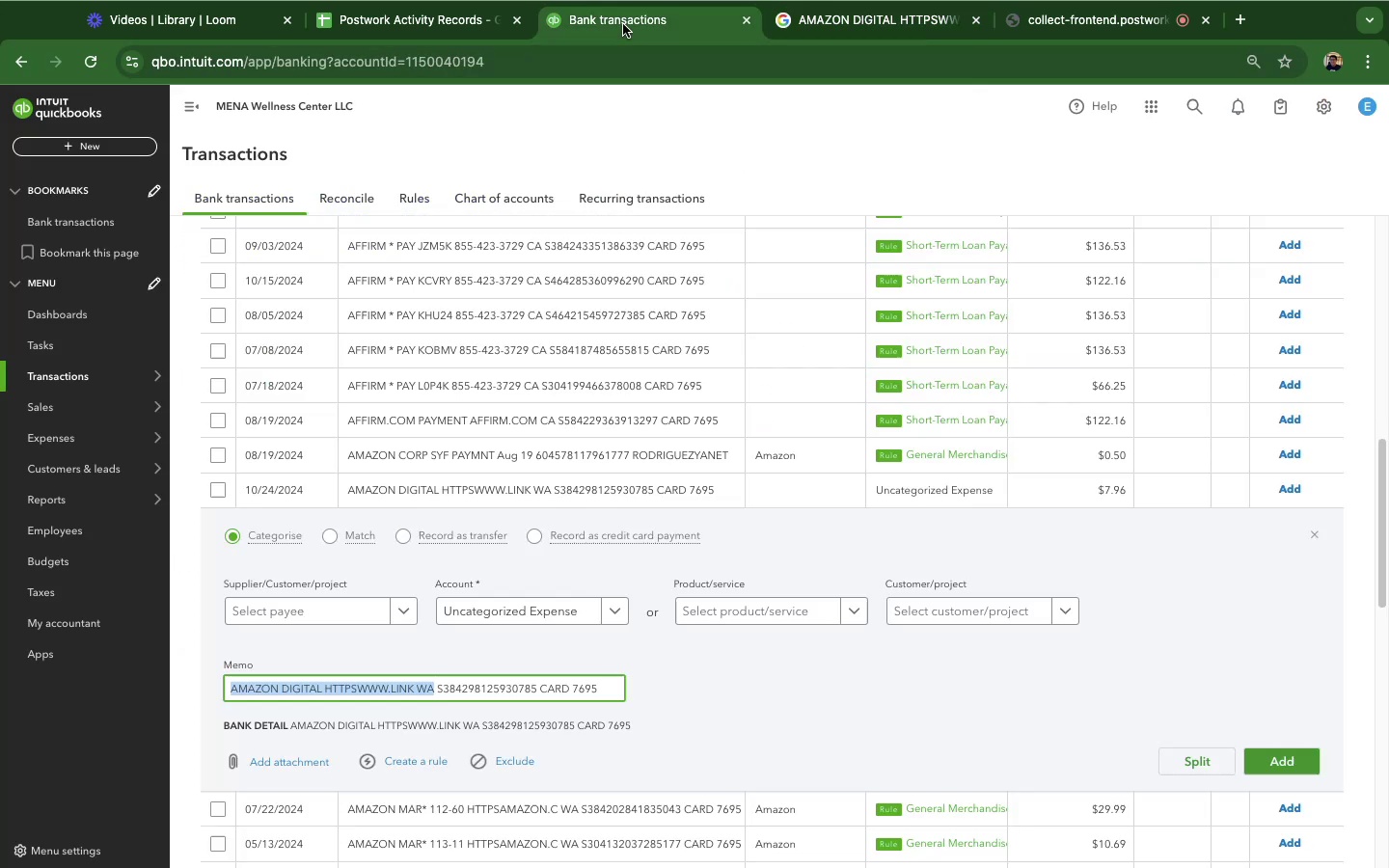 
left_click([623, 24])
 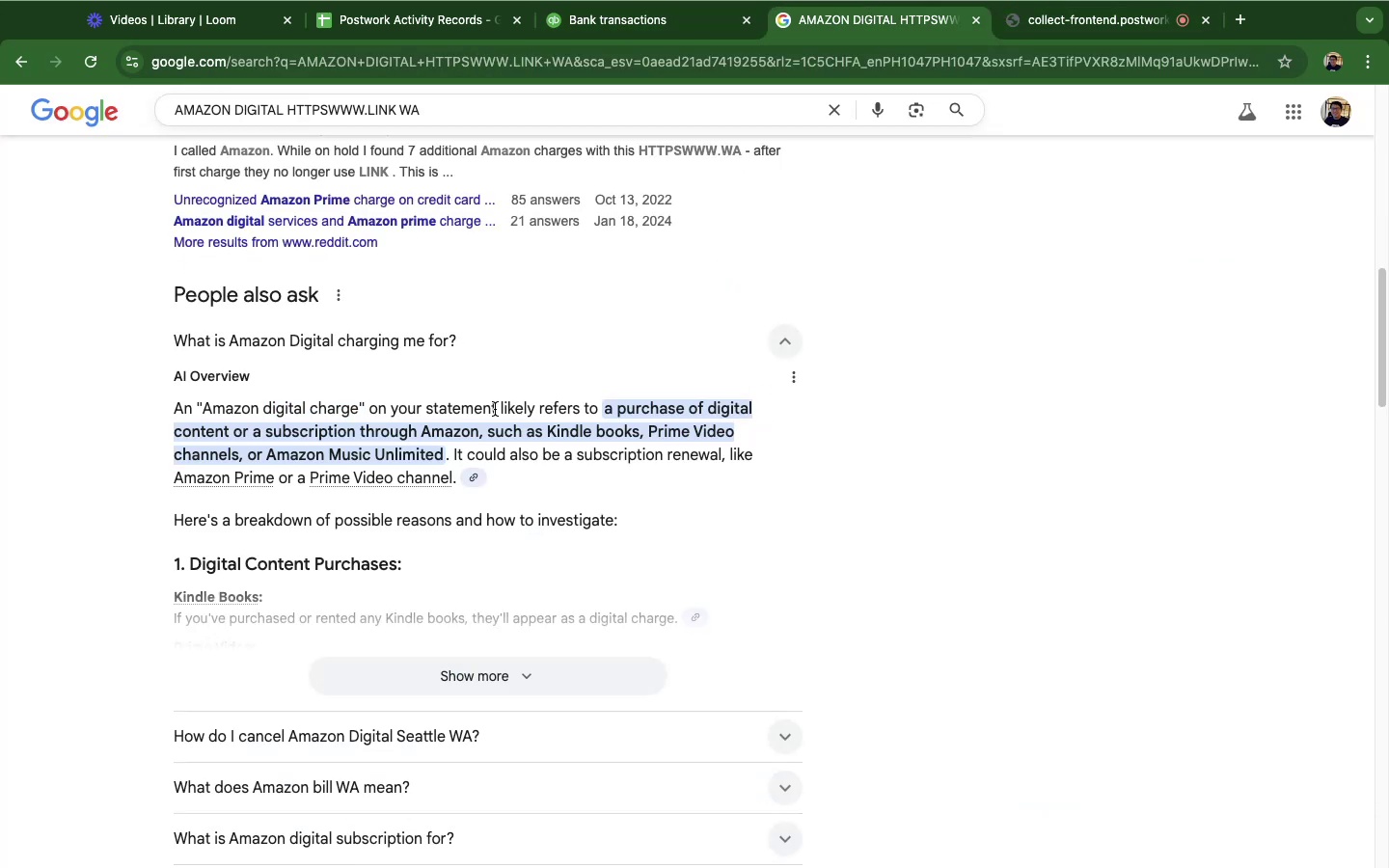 
left_click_drag(start_coordinate=[266, 434], to_coordinate=[444, 446])
 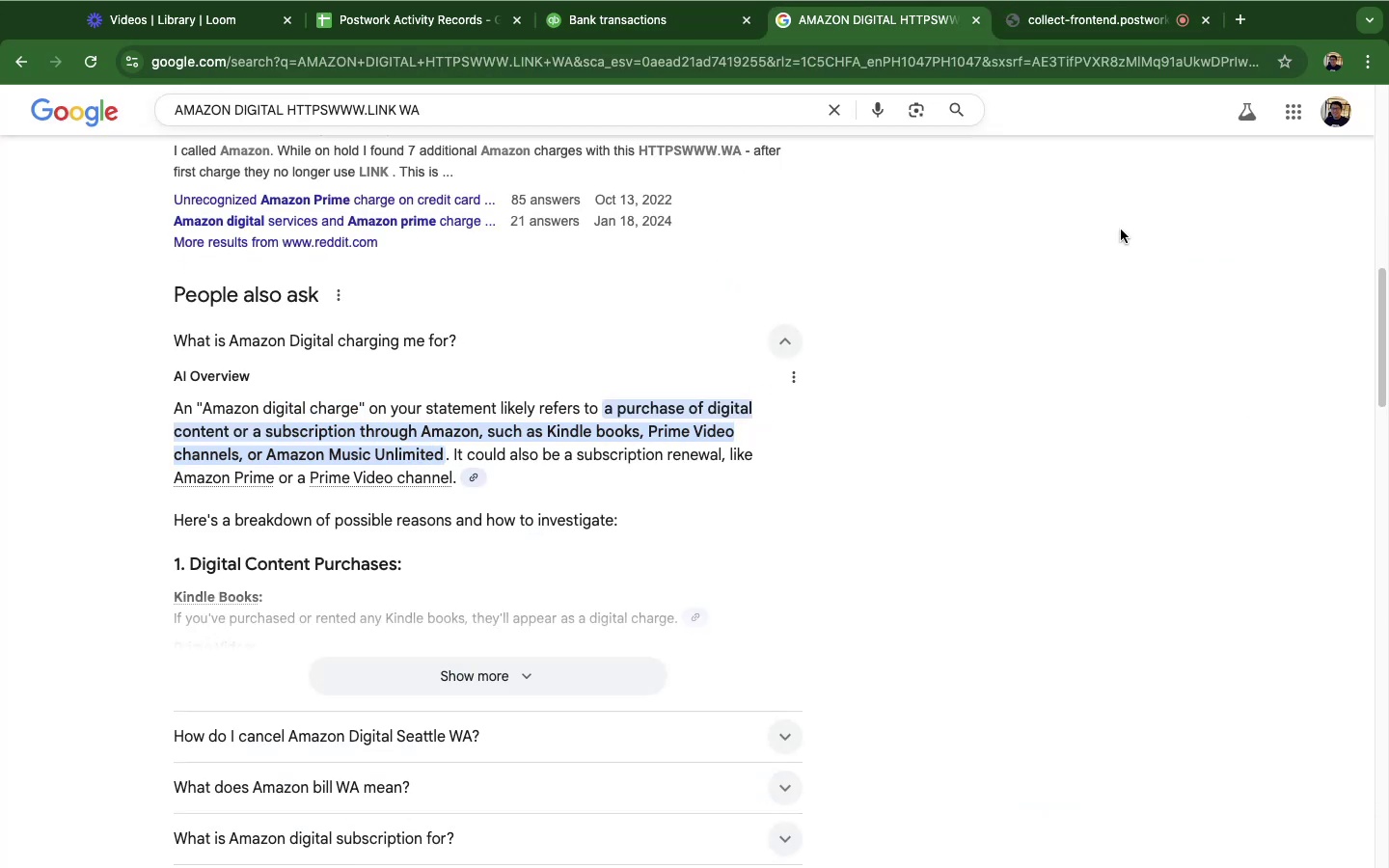 
left_click([1287, 492])
 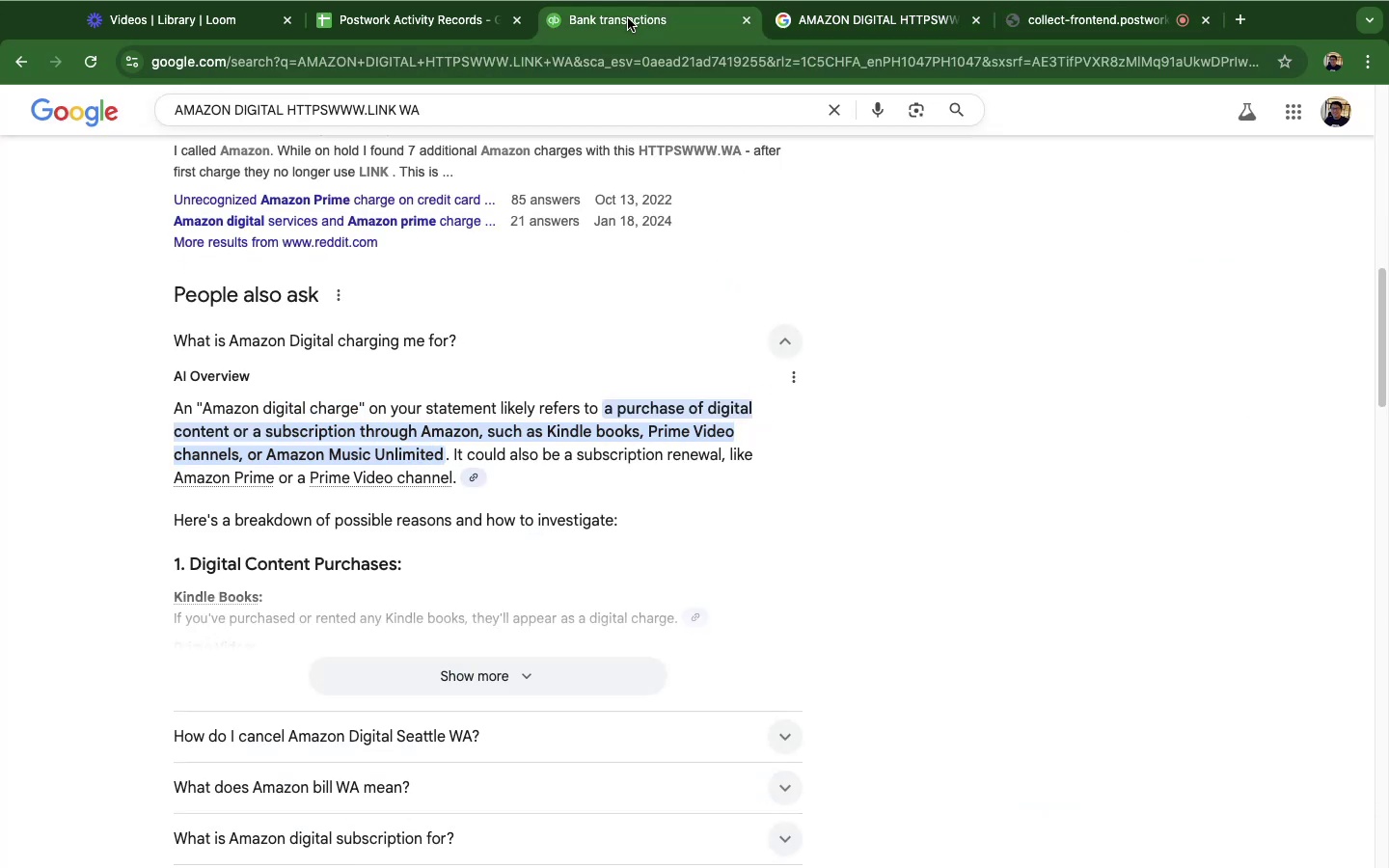 
left_click([628, 18])
 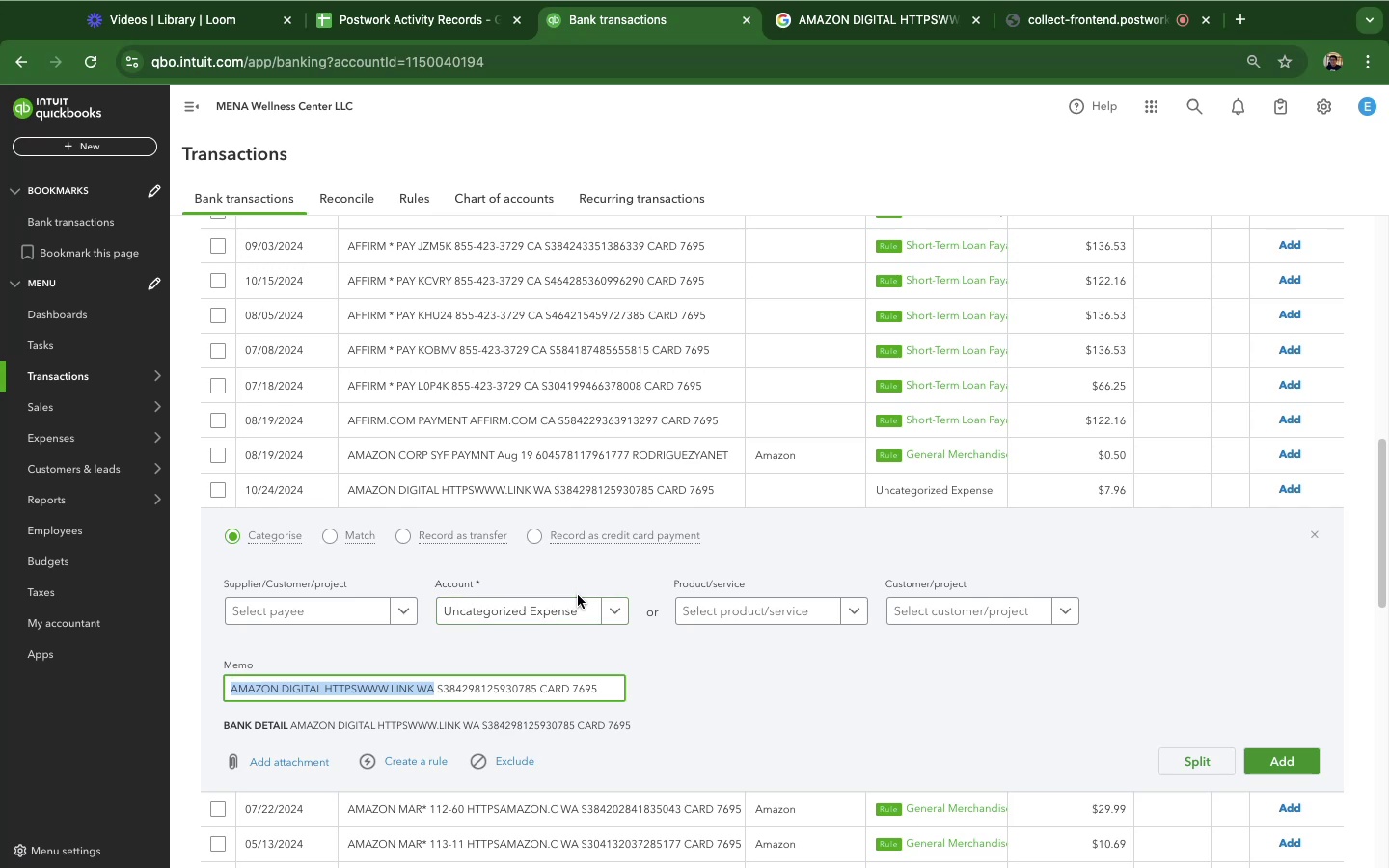 
left_click([566, 609])
 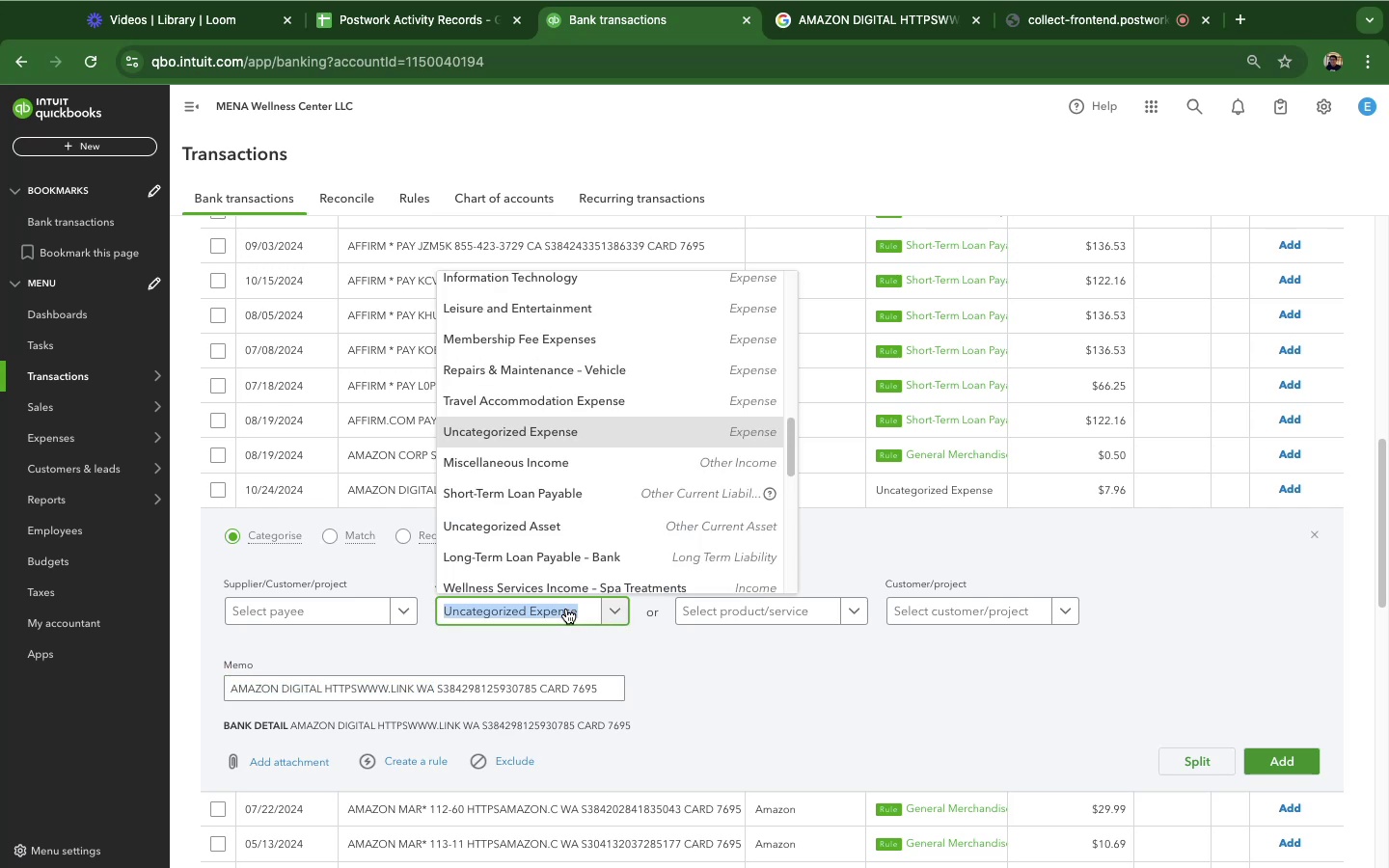 
type(gen)
 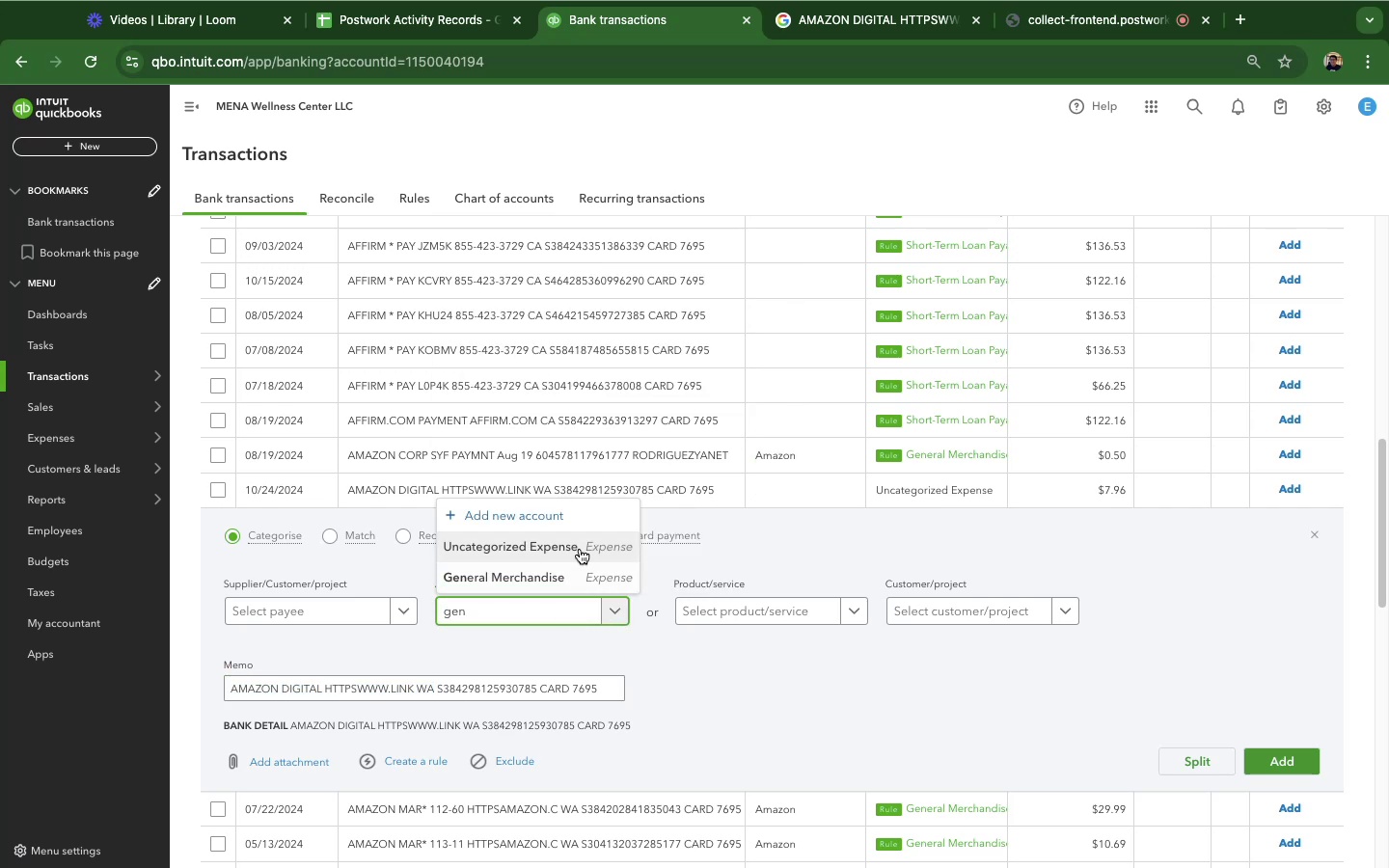 
left_click([580, 549])
 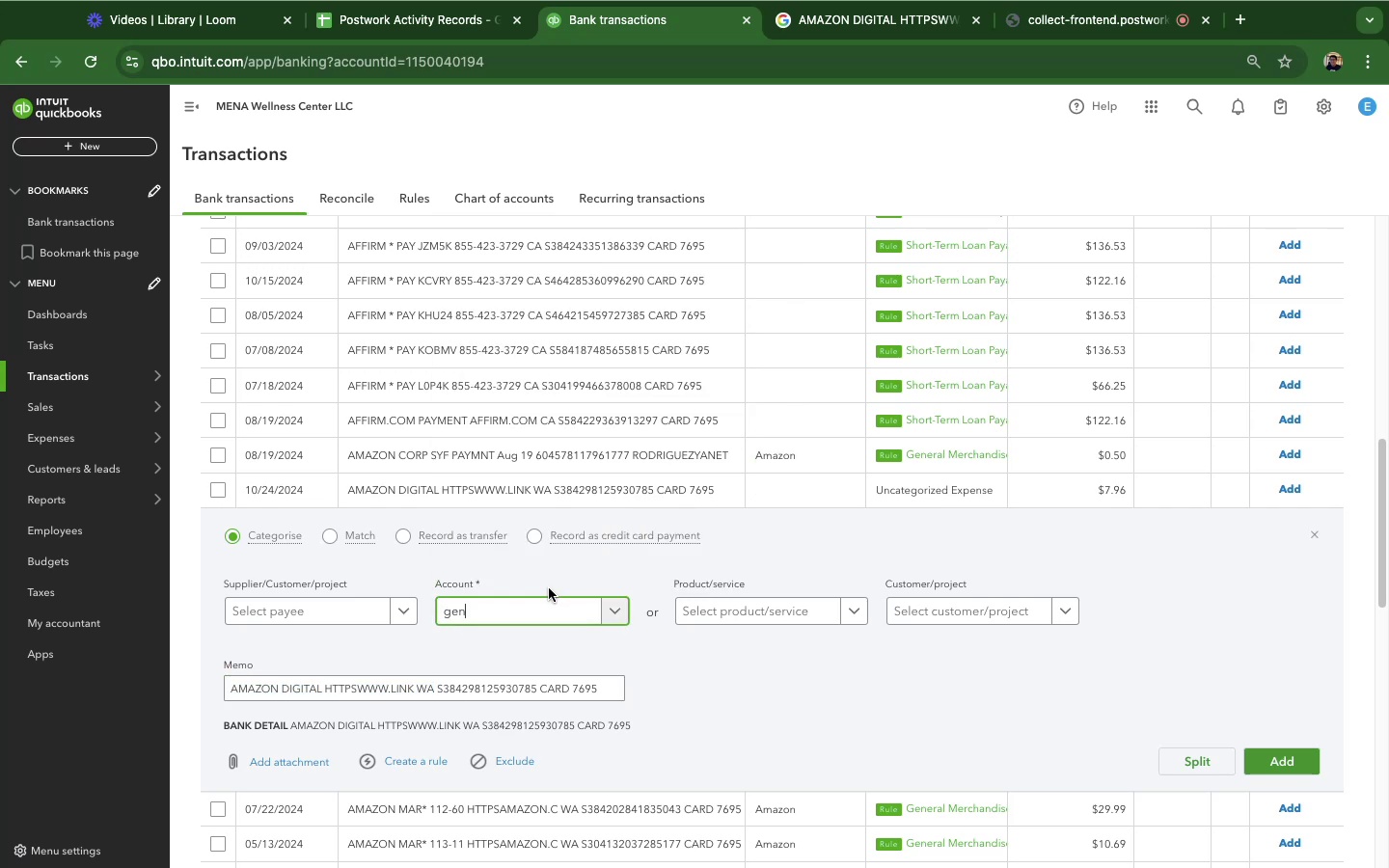 
key(Backspace)
 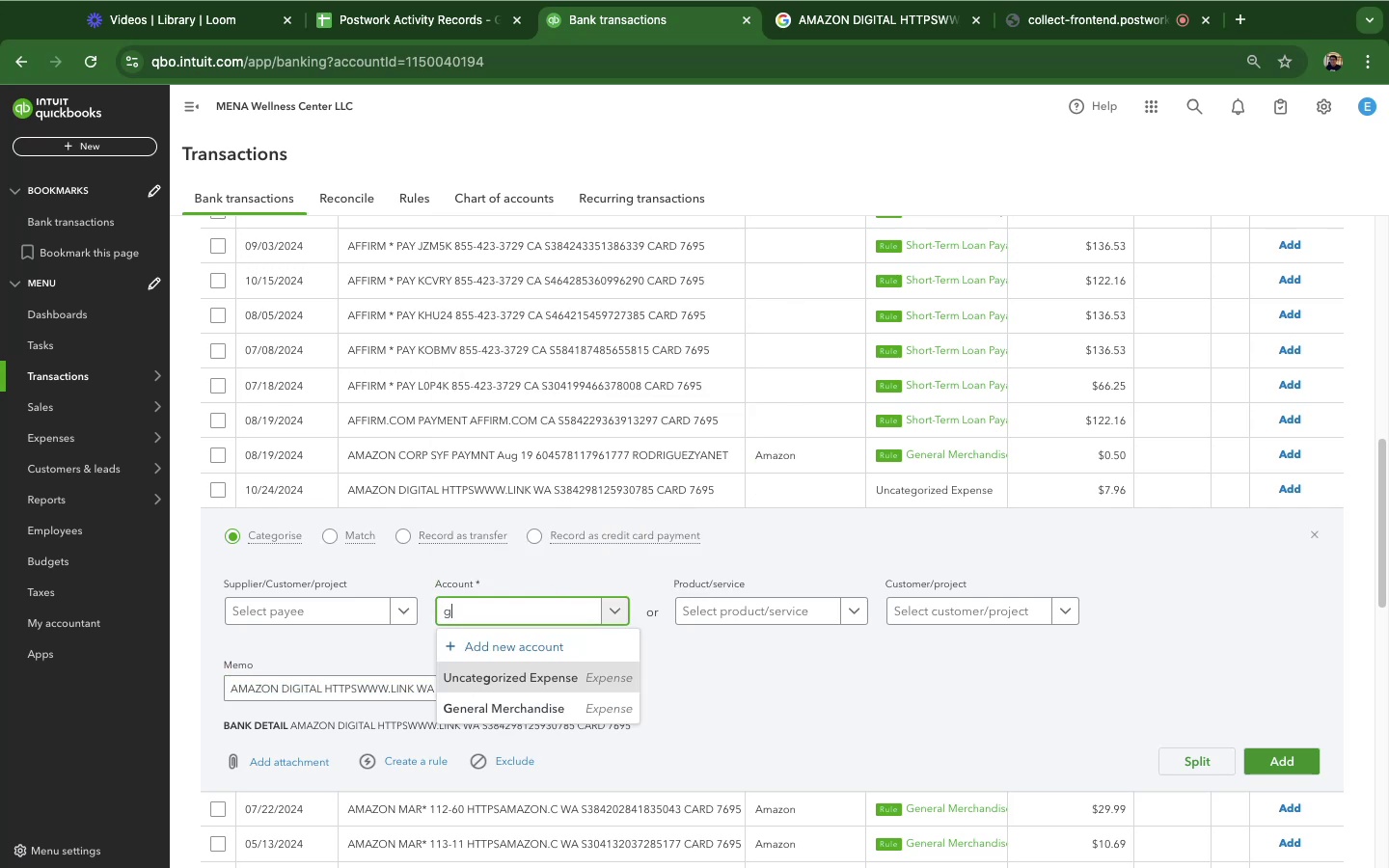 
key(Backspace)
 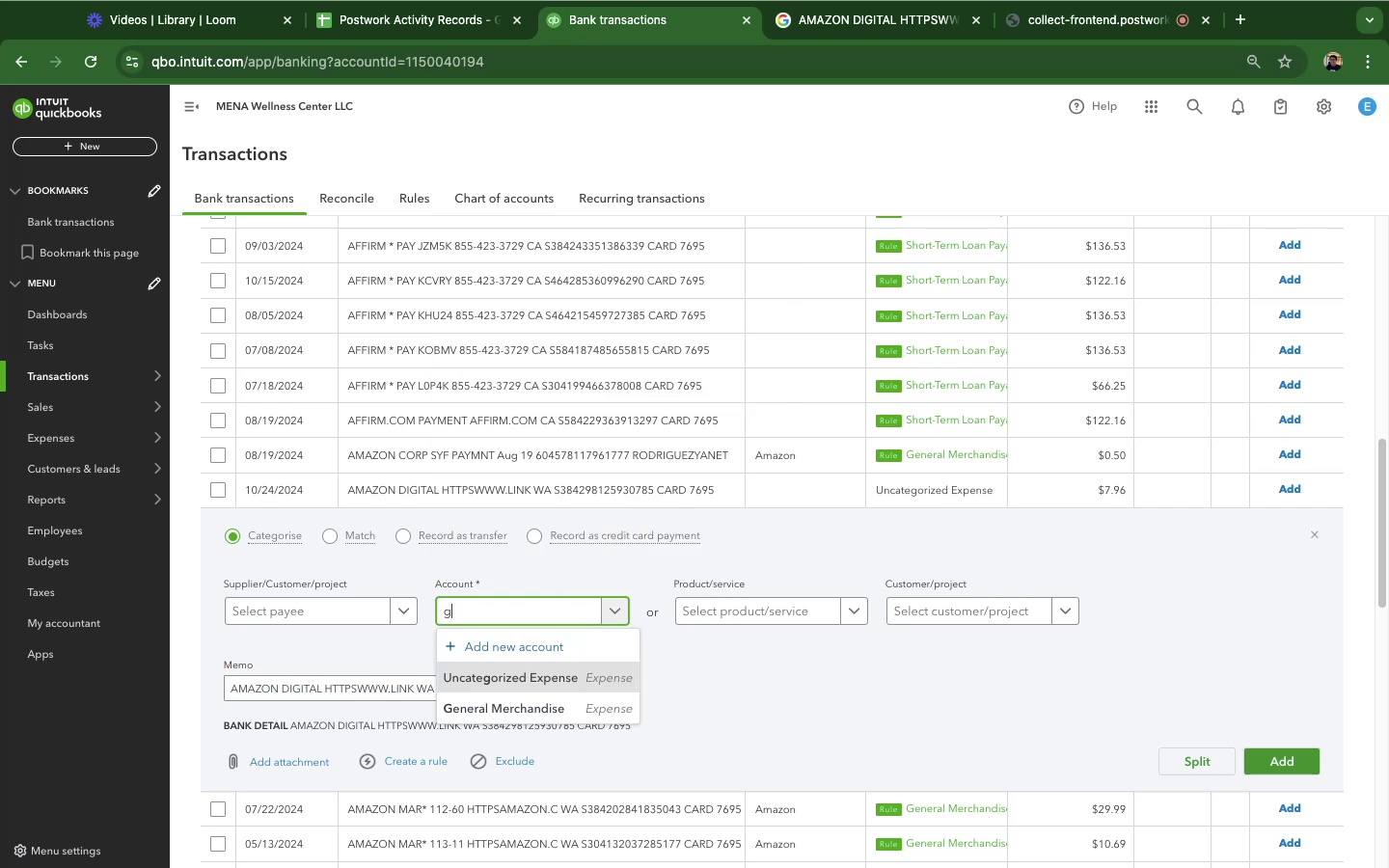 
key(Backspace)
 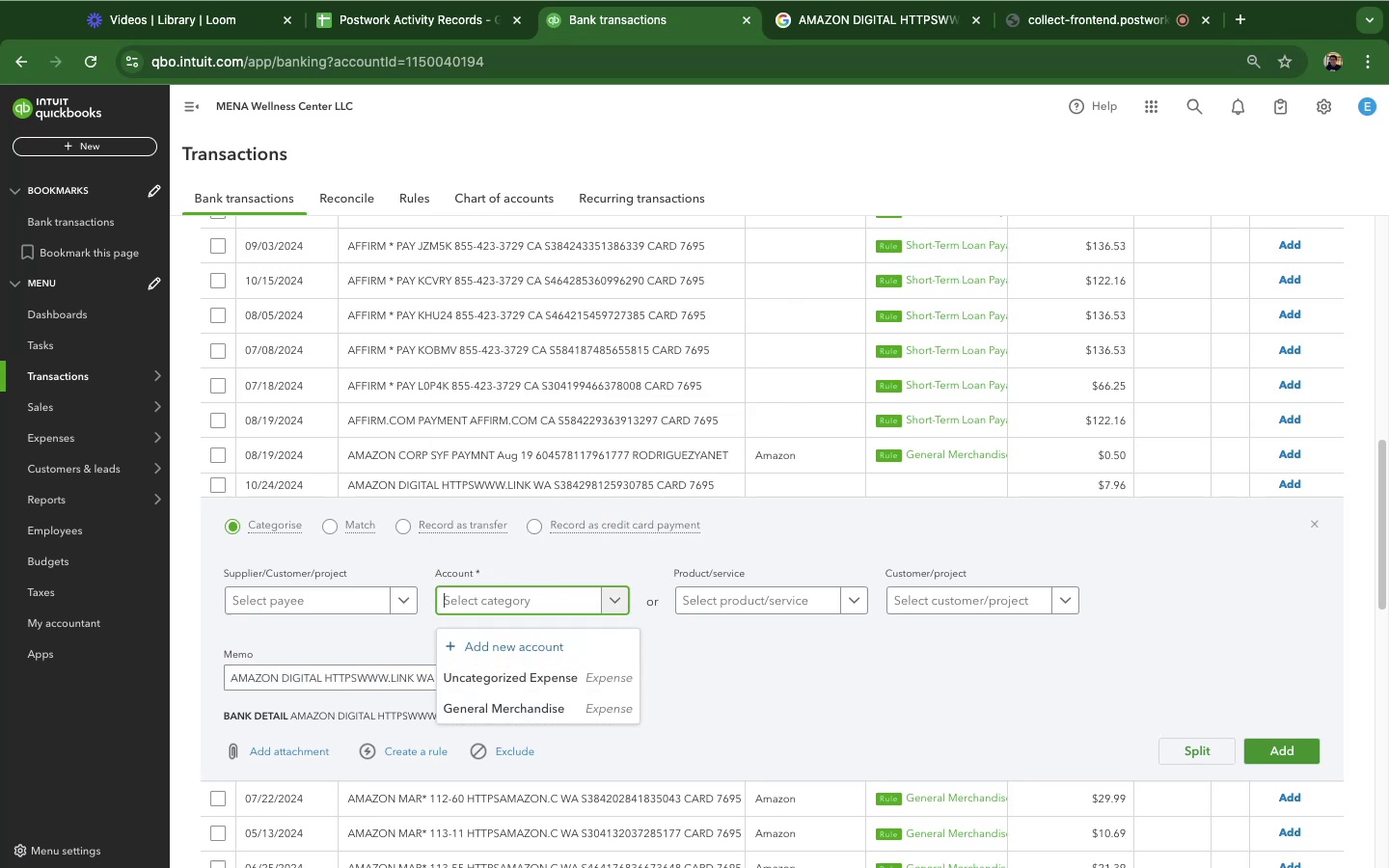 
key(Backspace)
 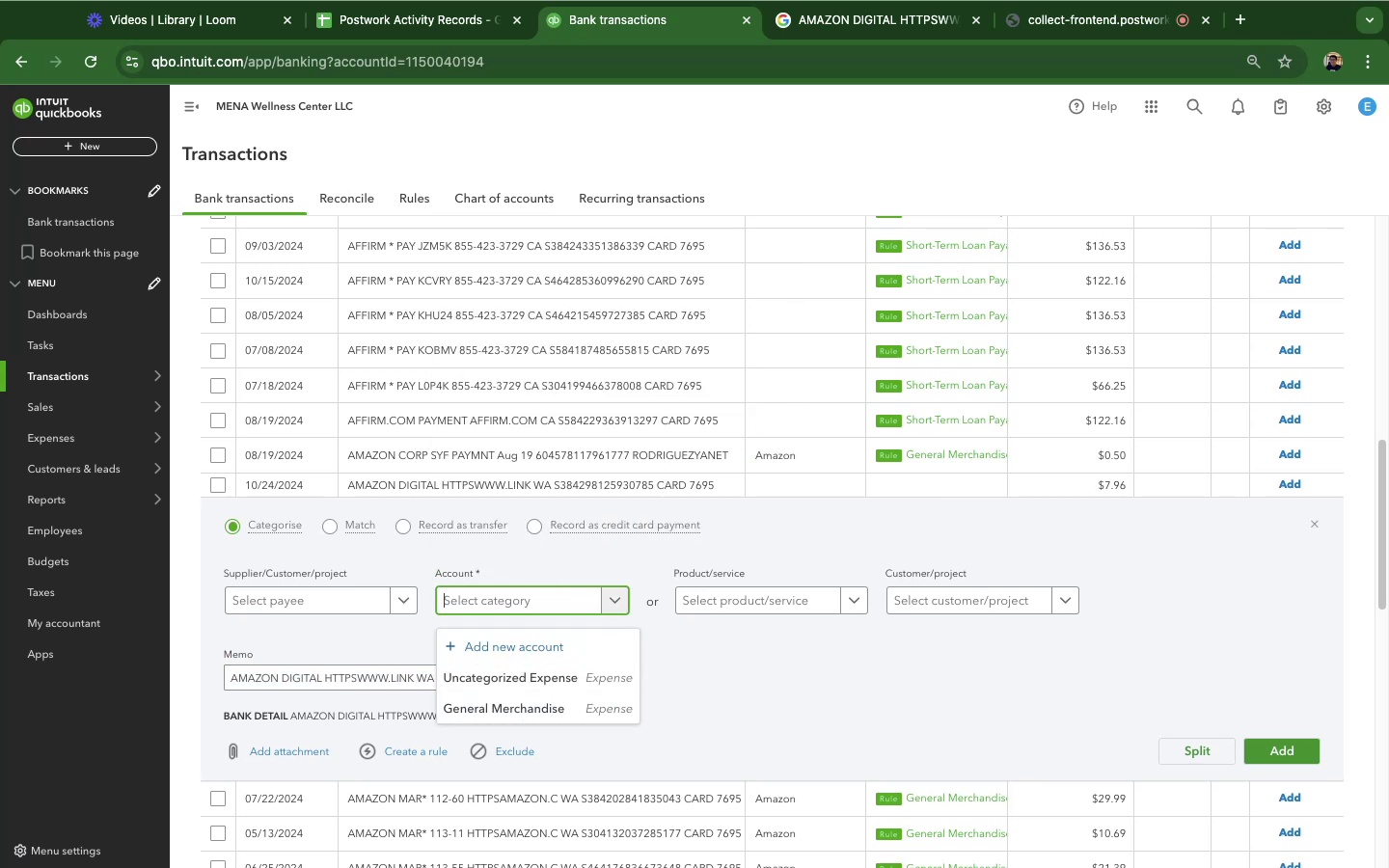 
key(Backspace)
 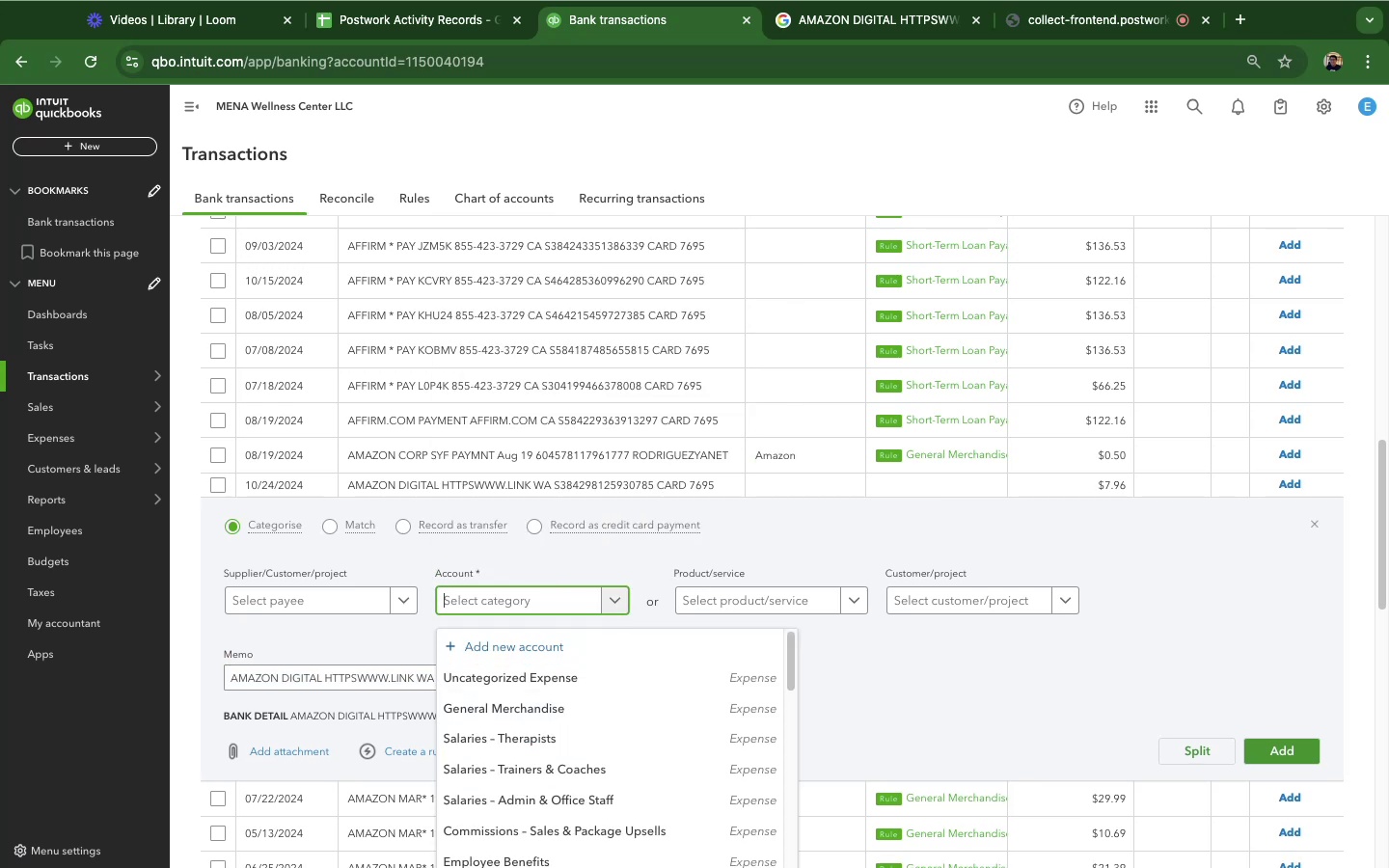 
key(G)
 